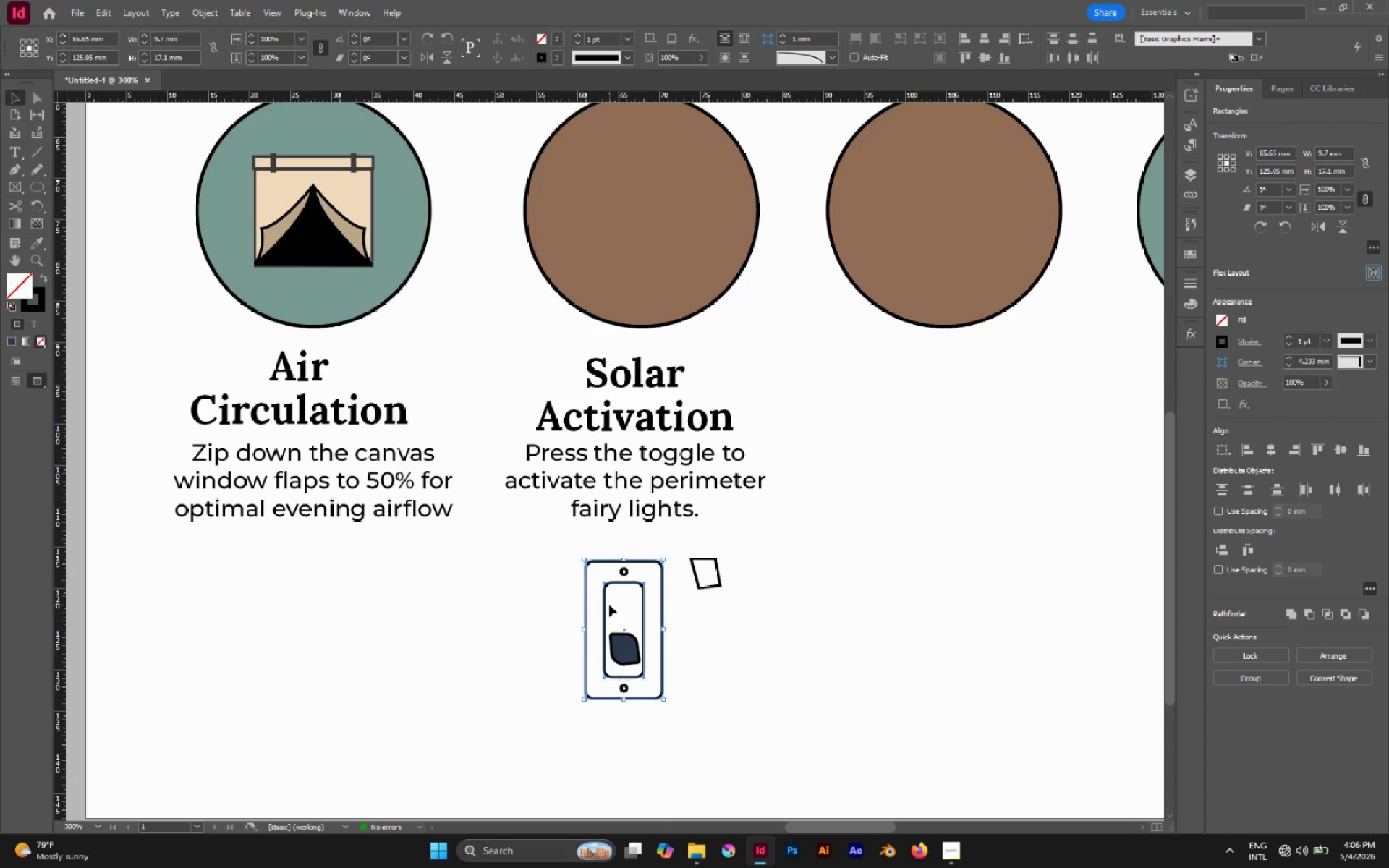 
left_click([622, 642])
 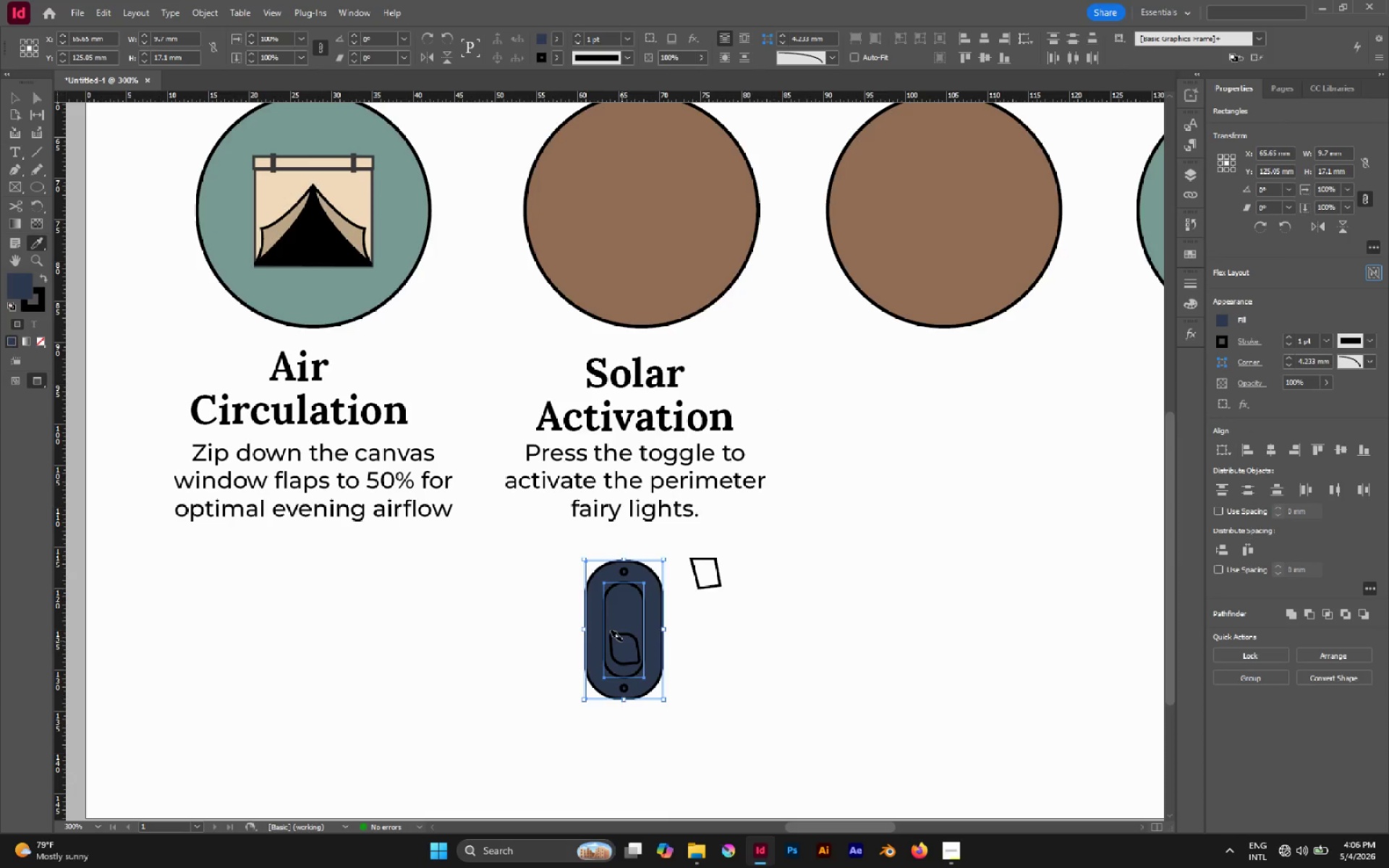 
key(Control+Z)
 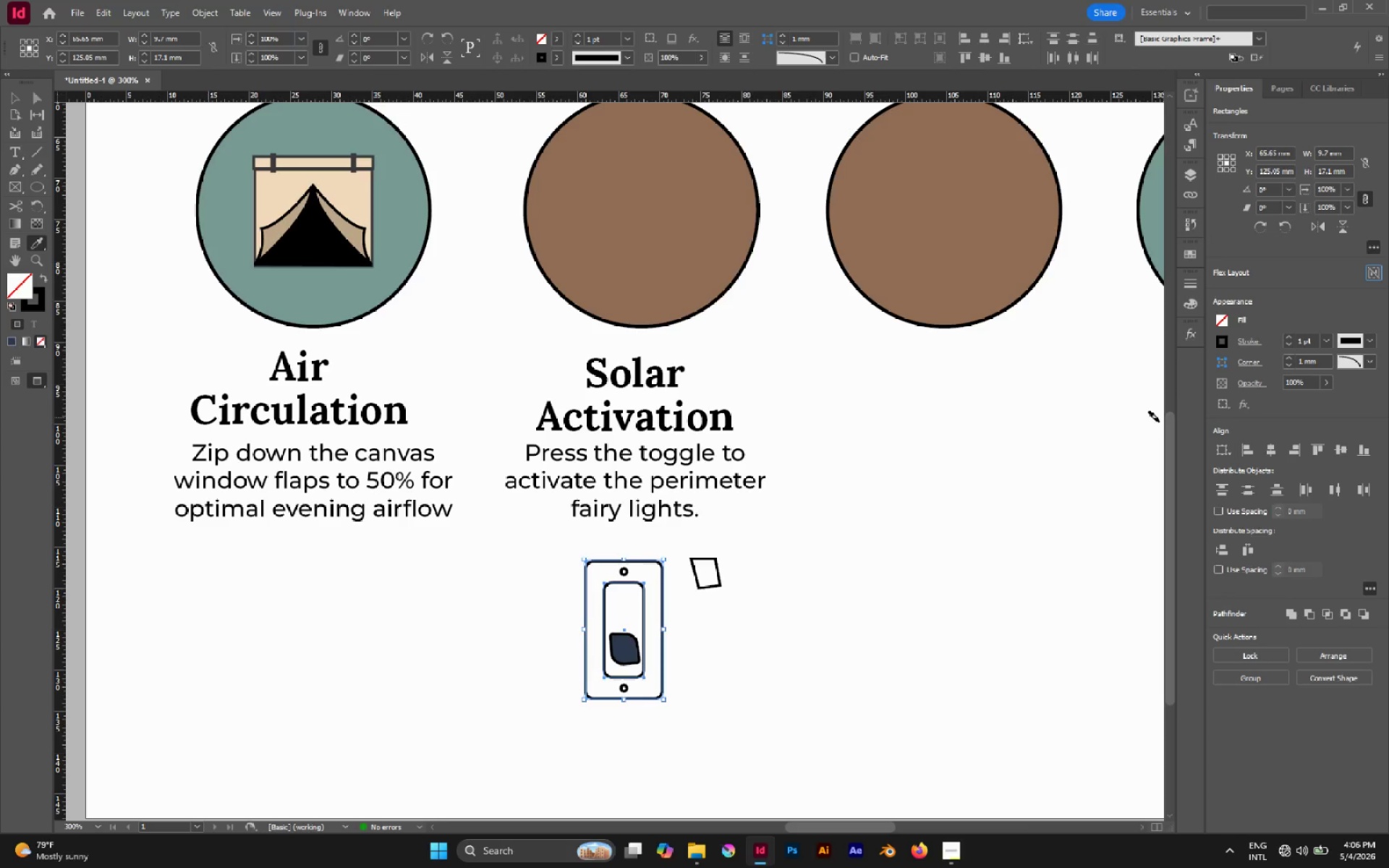 
wait(5.47)
 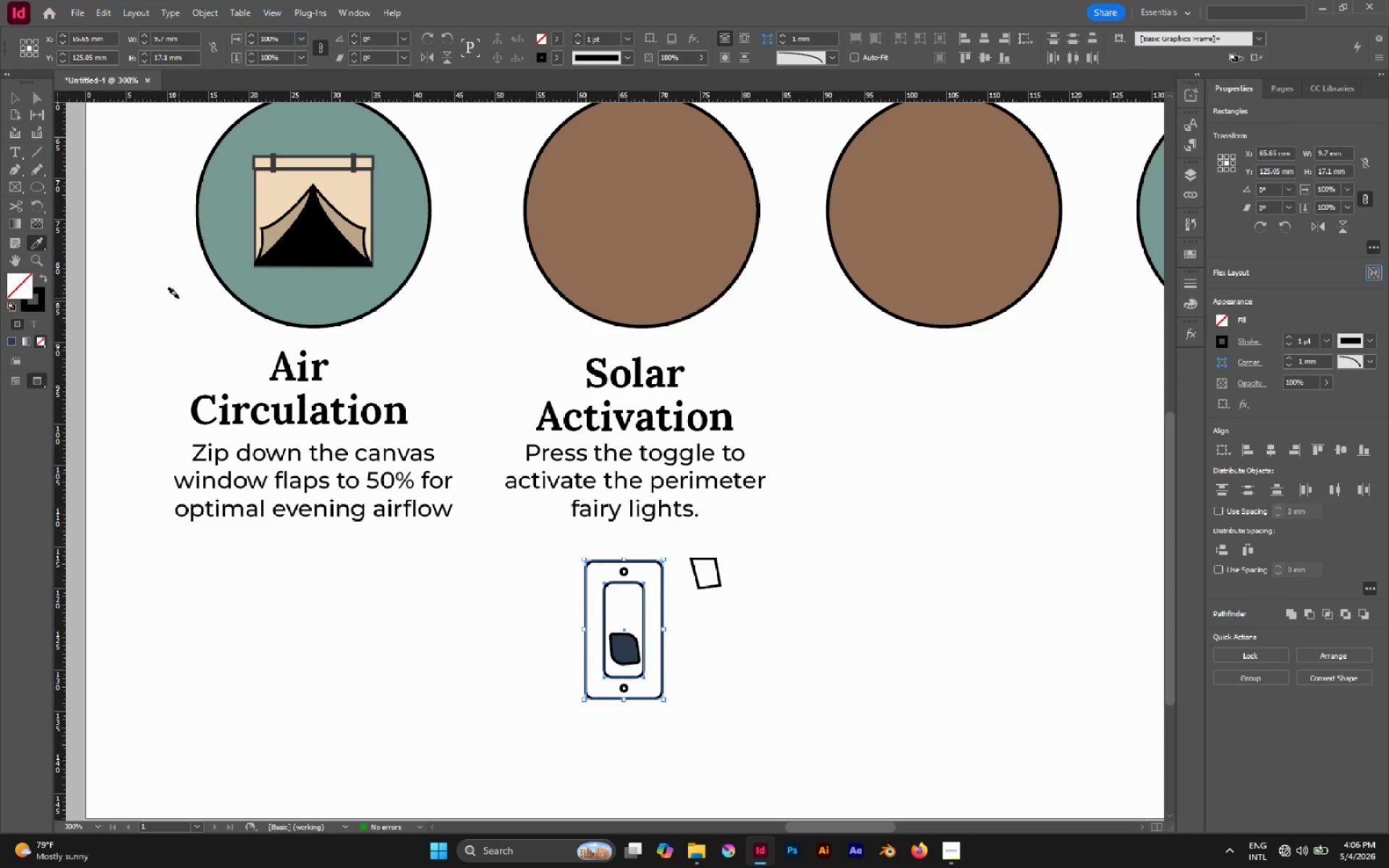 
key(V)
 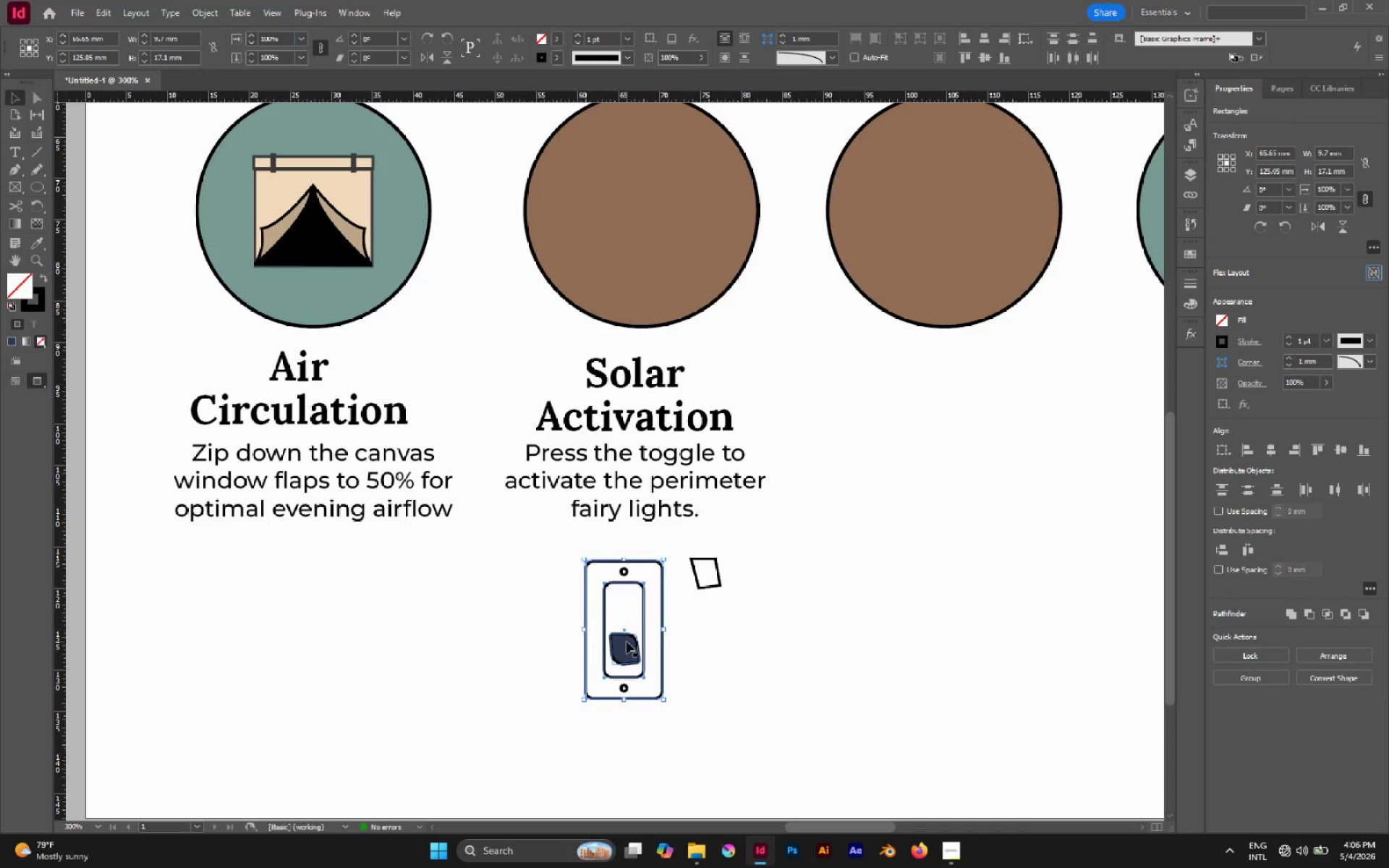 
left_click([626, 642])
 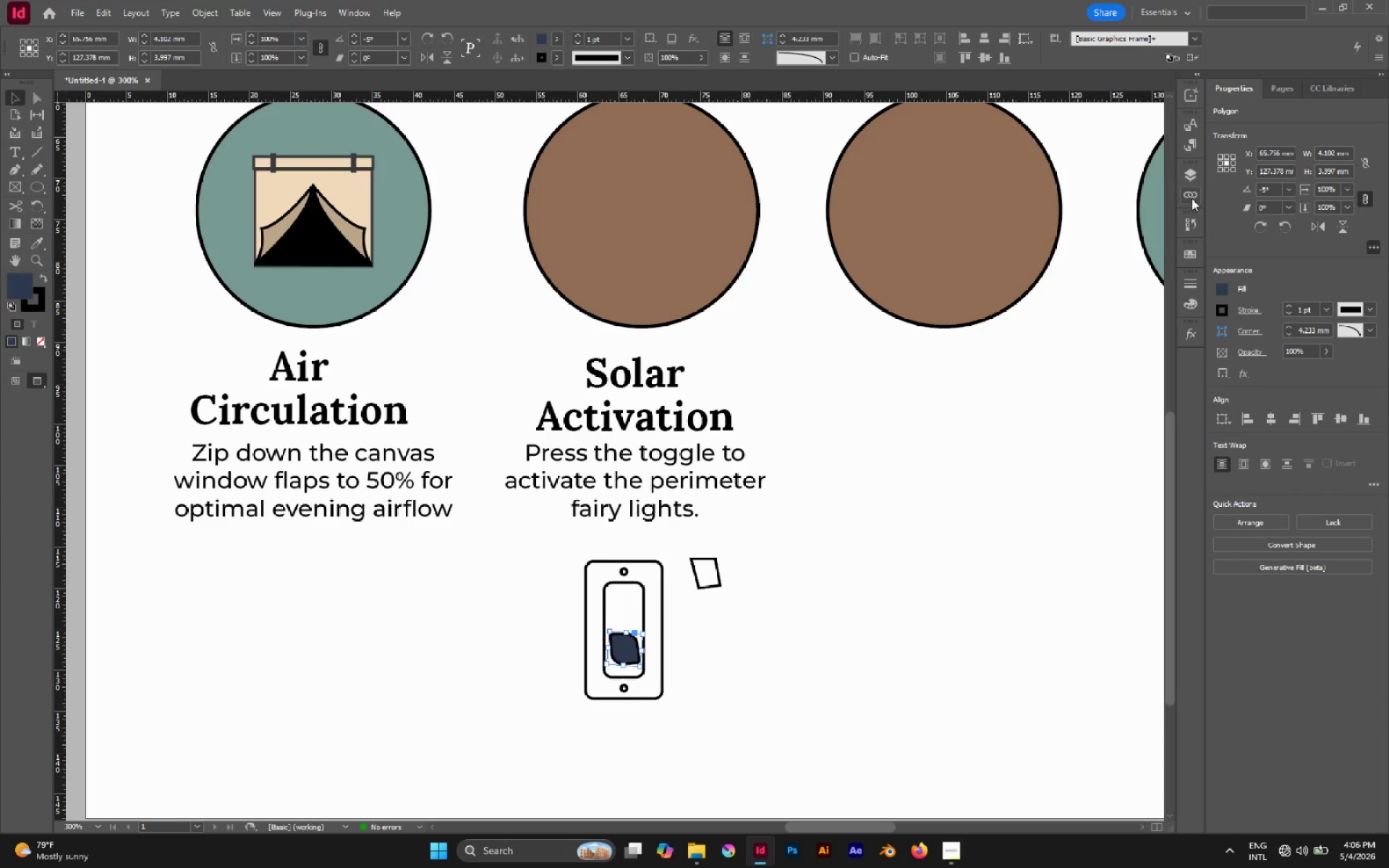 
left_click([1192, 197])
 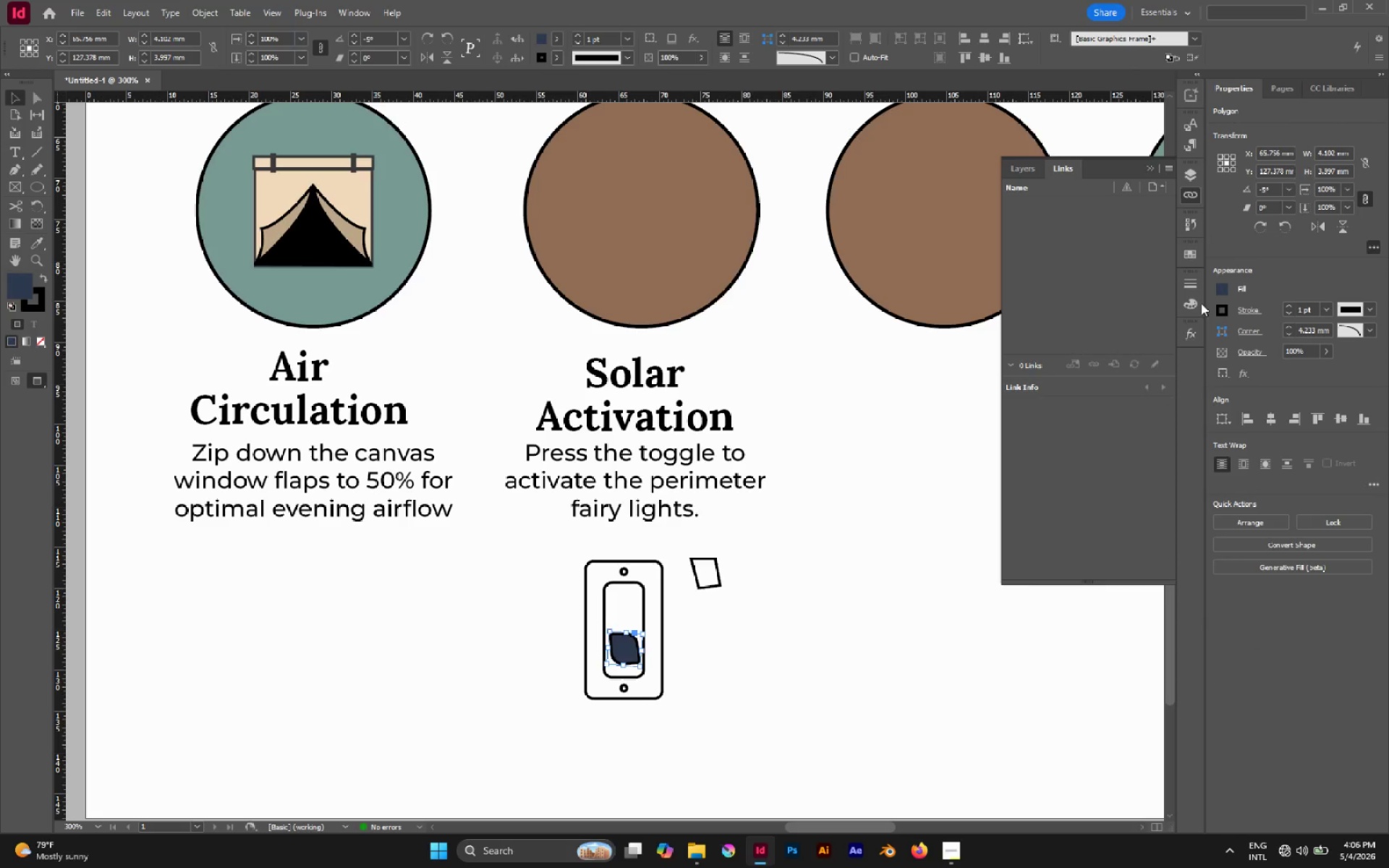 
left_click([1194, 300])
 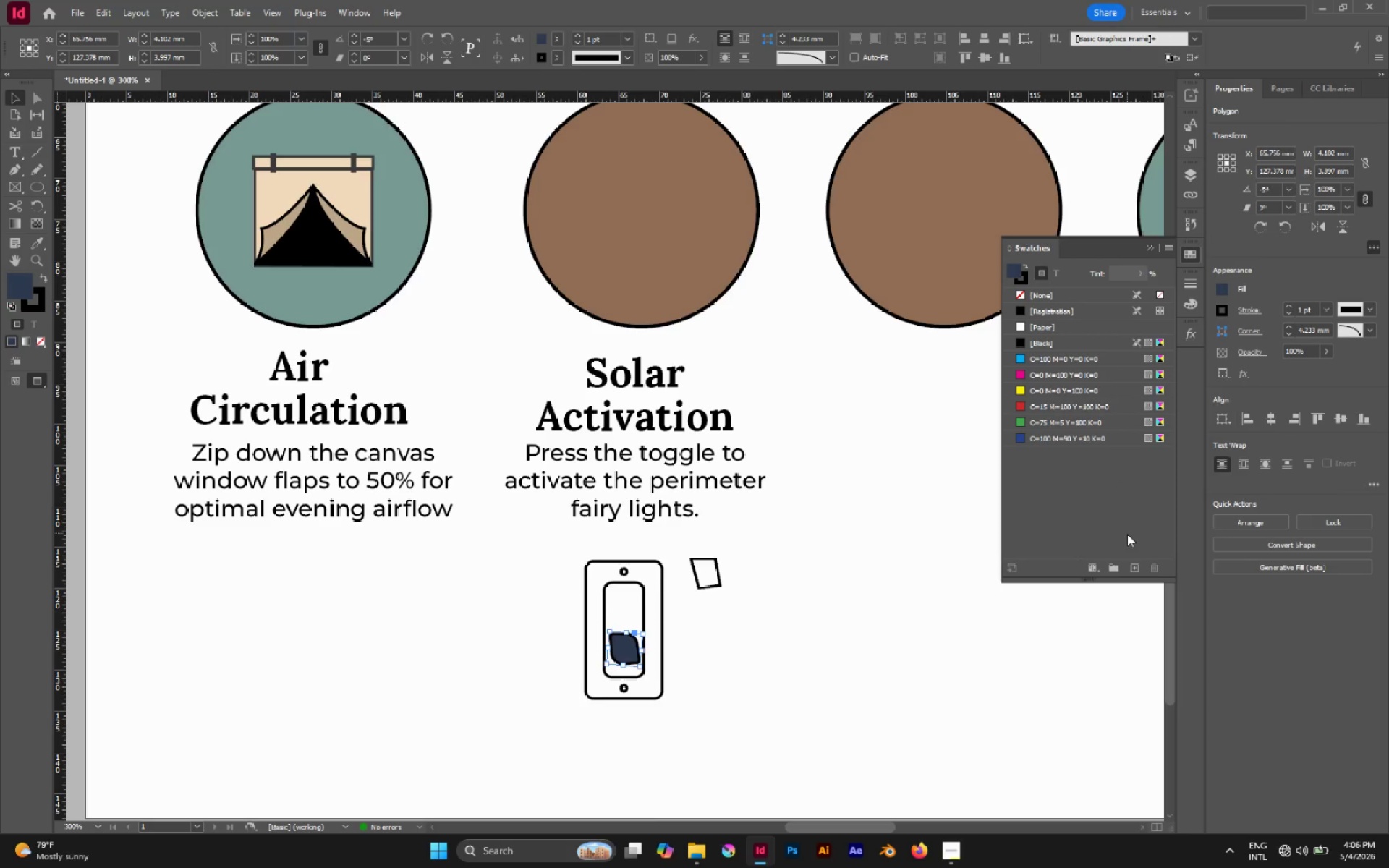 
left_click([1137, 563])
 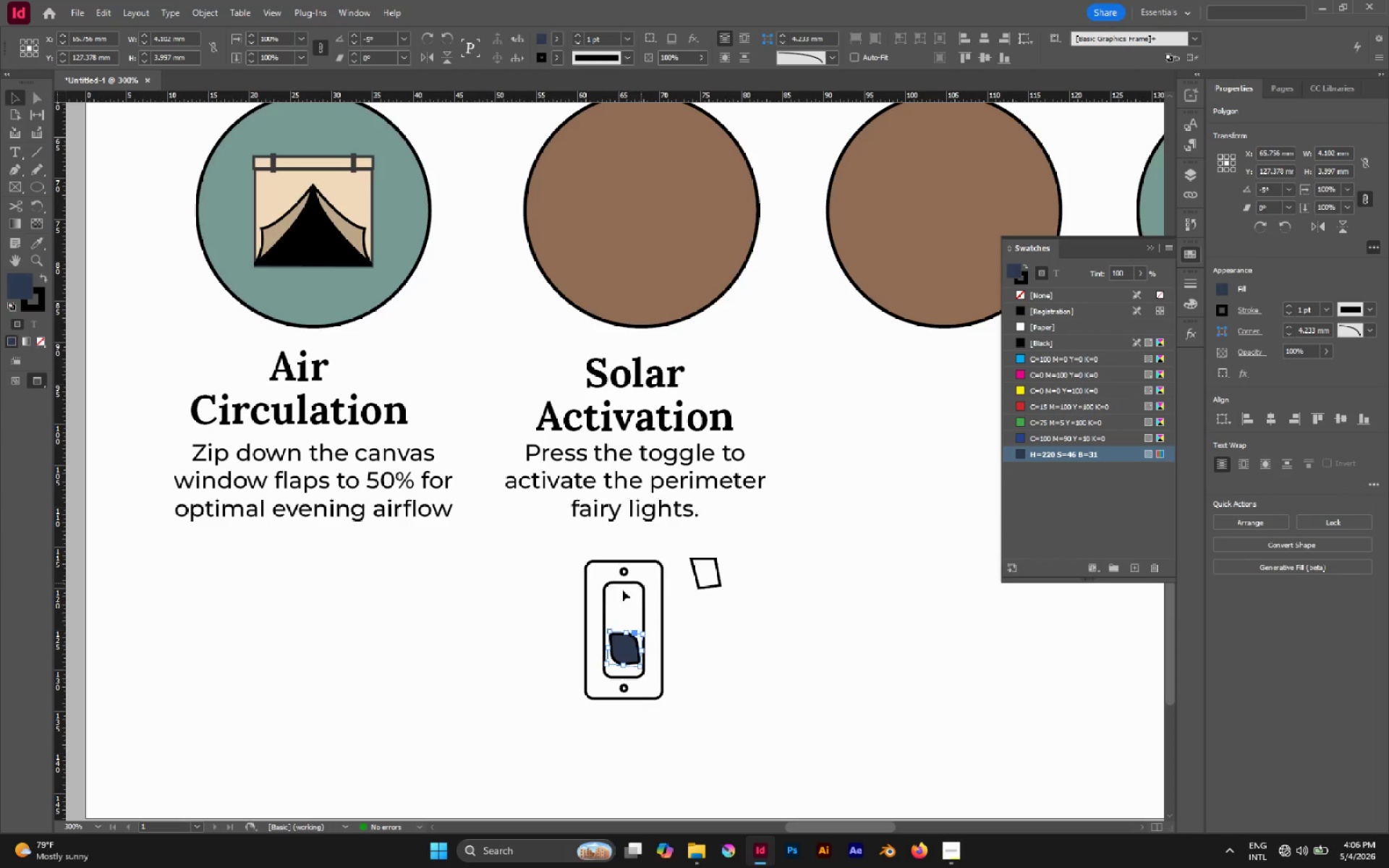 
left_click_drag(start_coordinate=[577, 589], to_coordinate=[614, 598])
 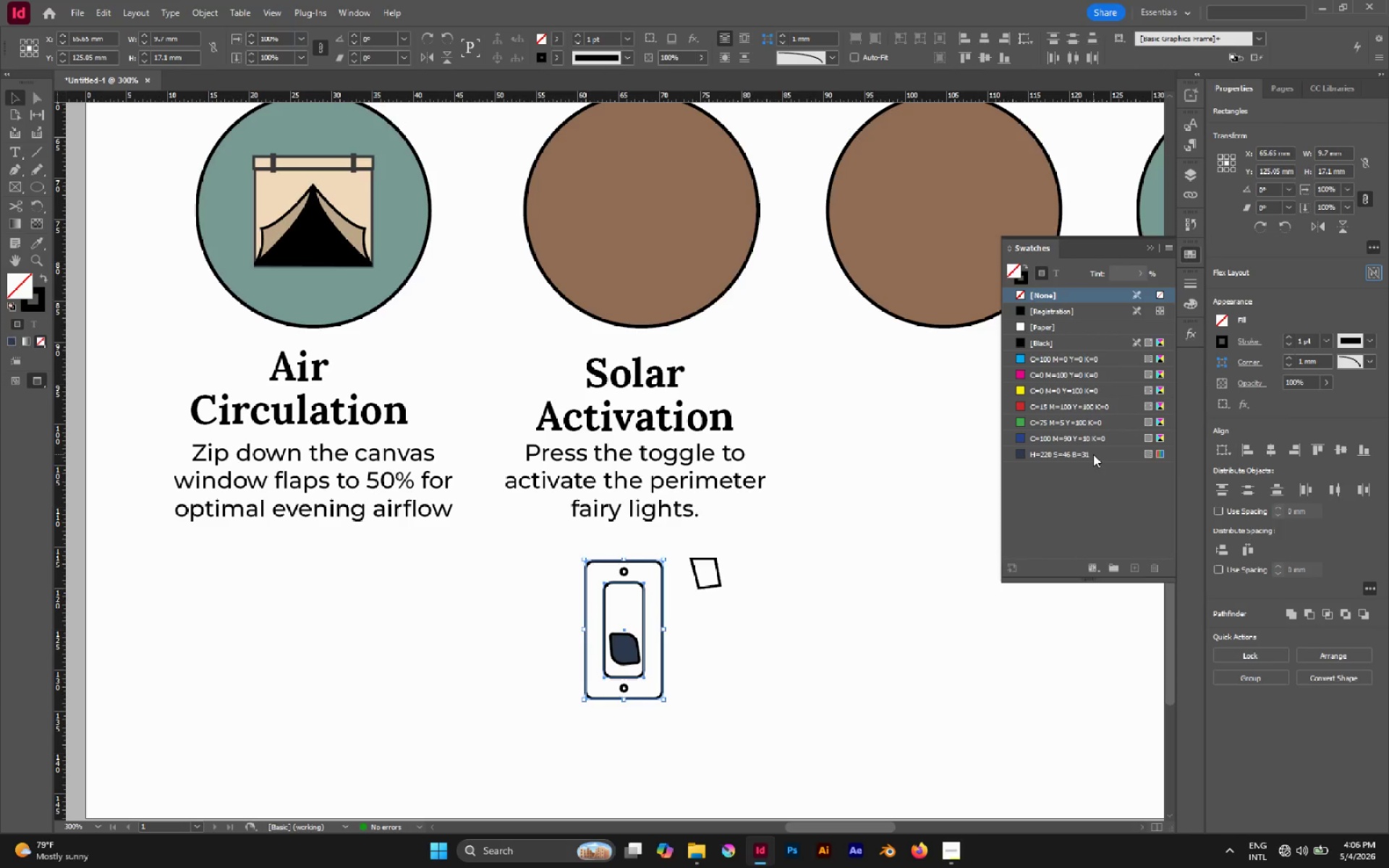 
left_click([1093, 454])
 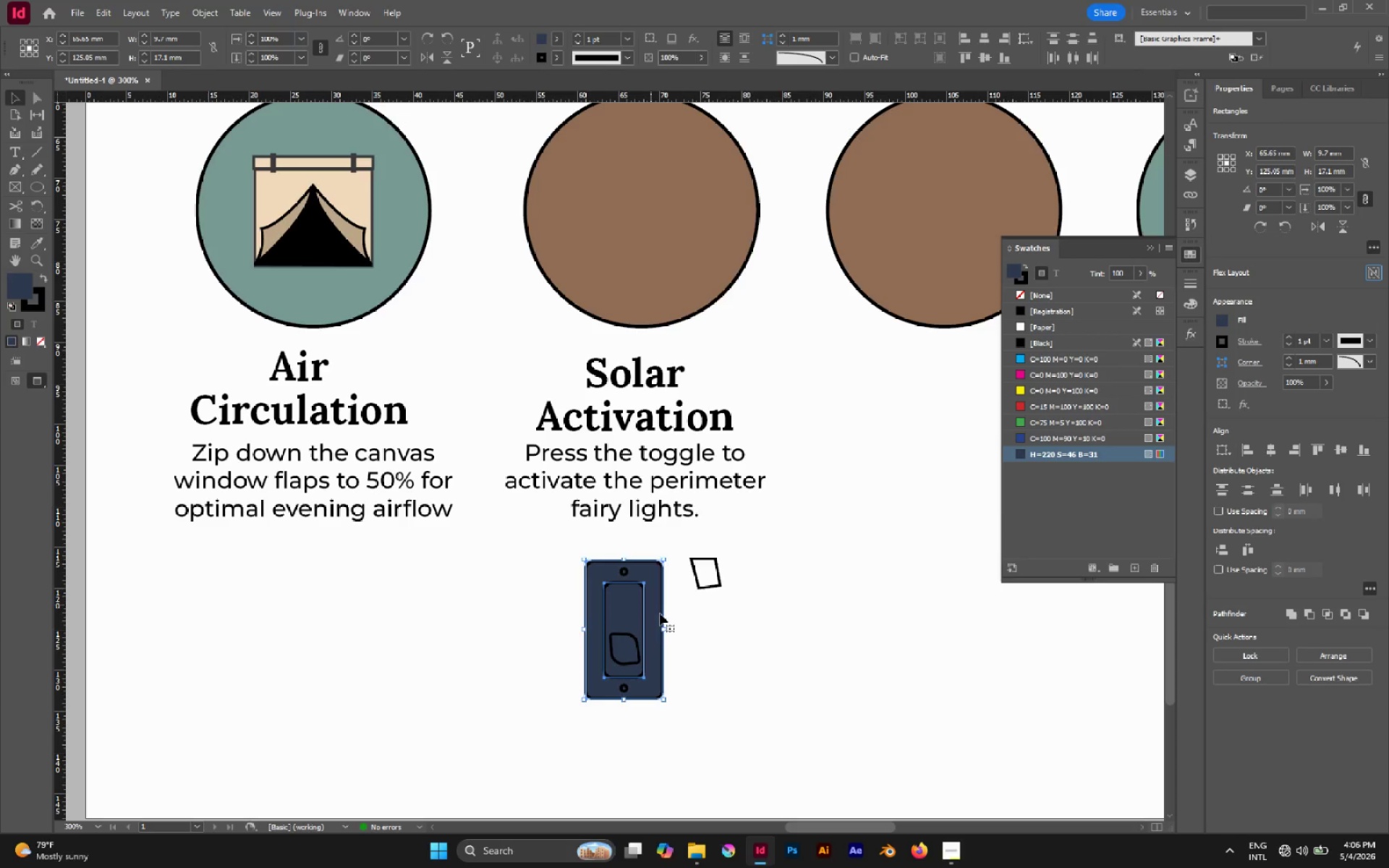 
left_click([702, 635])
 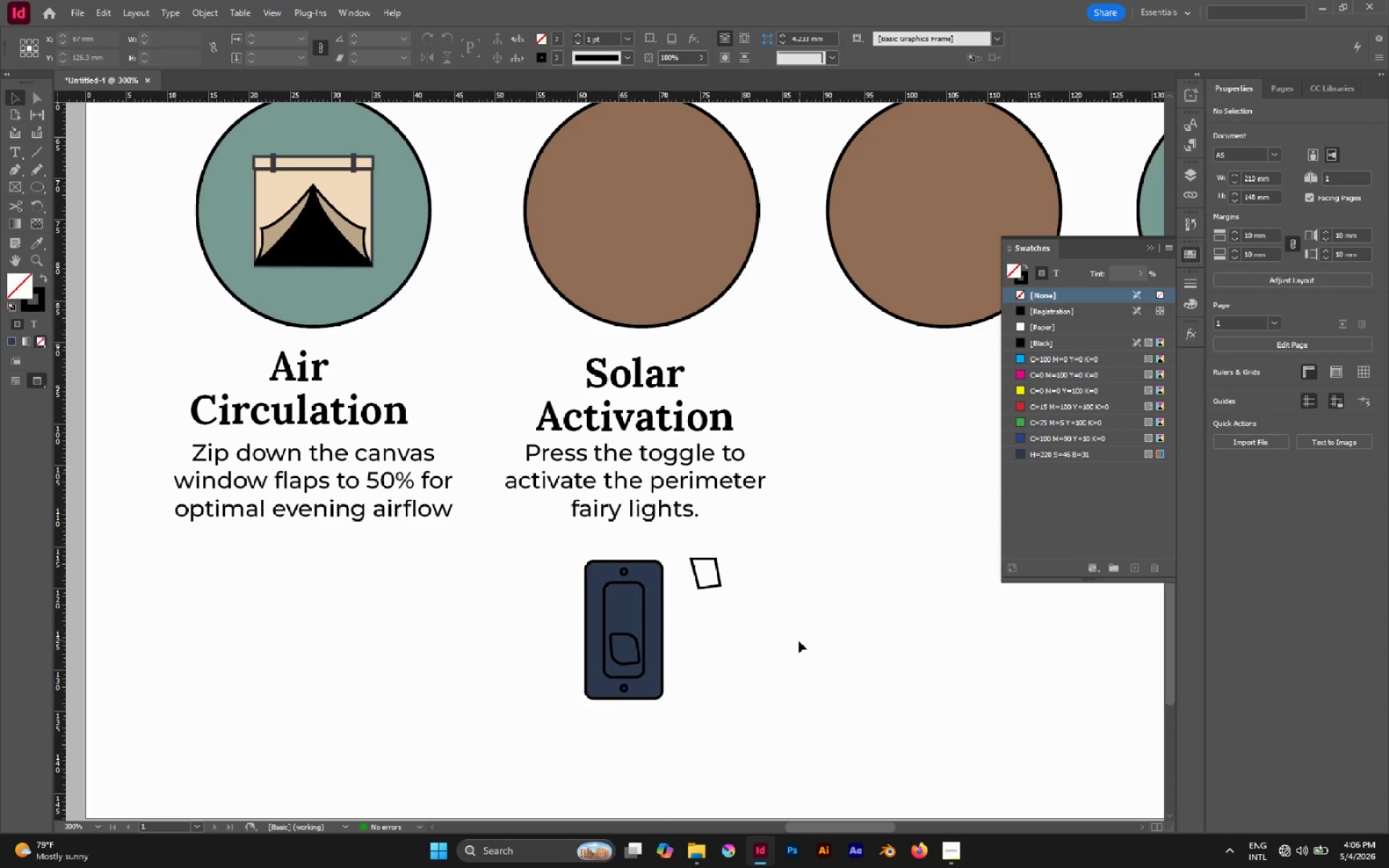 
left_click_drag(start_coordinate=[570, 593], to_coordinate=[629, 641])
 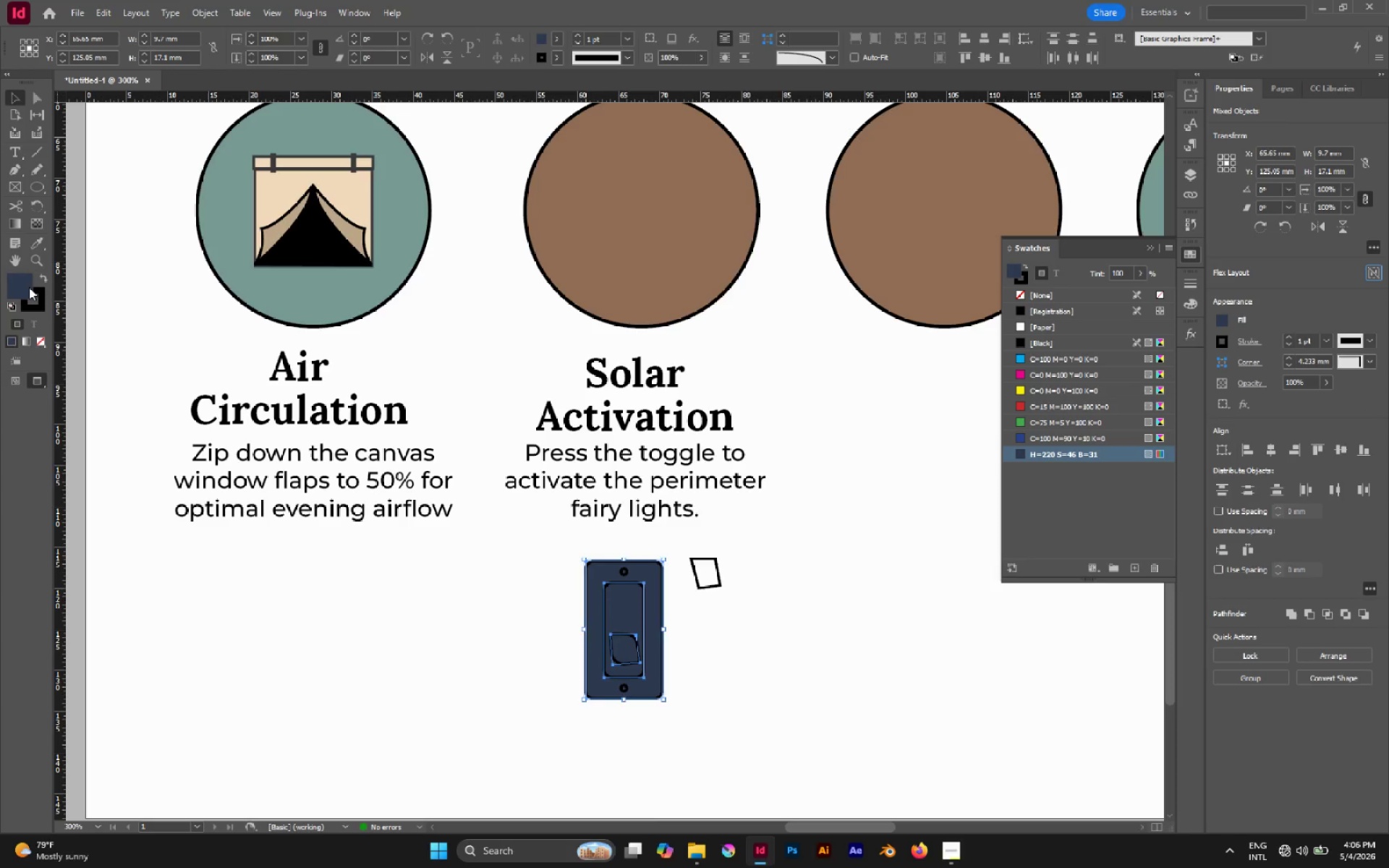 
double_click([25, 281])
 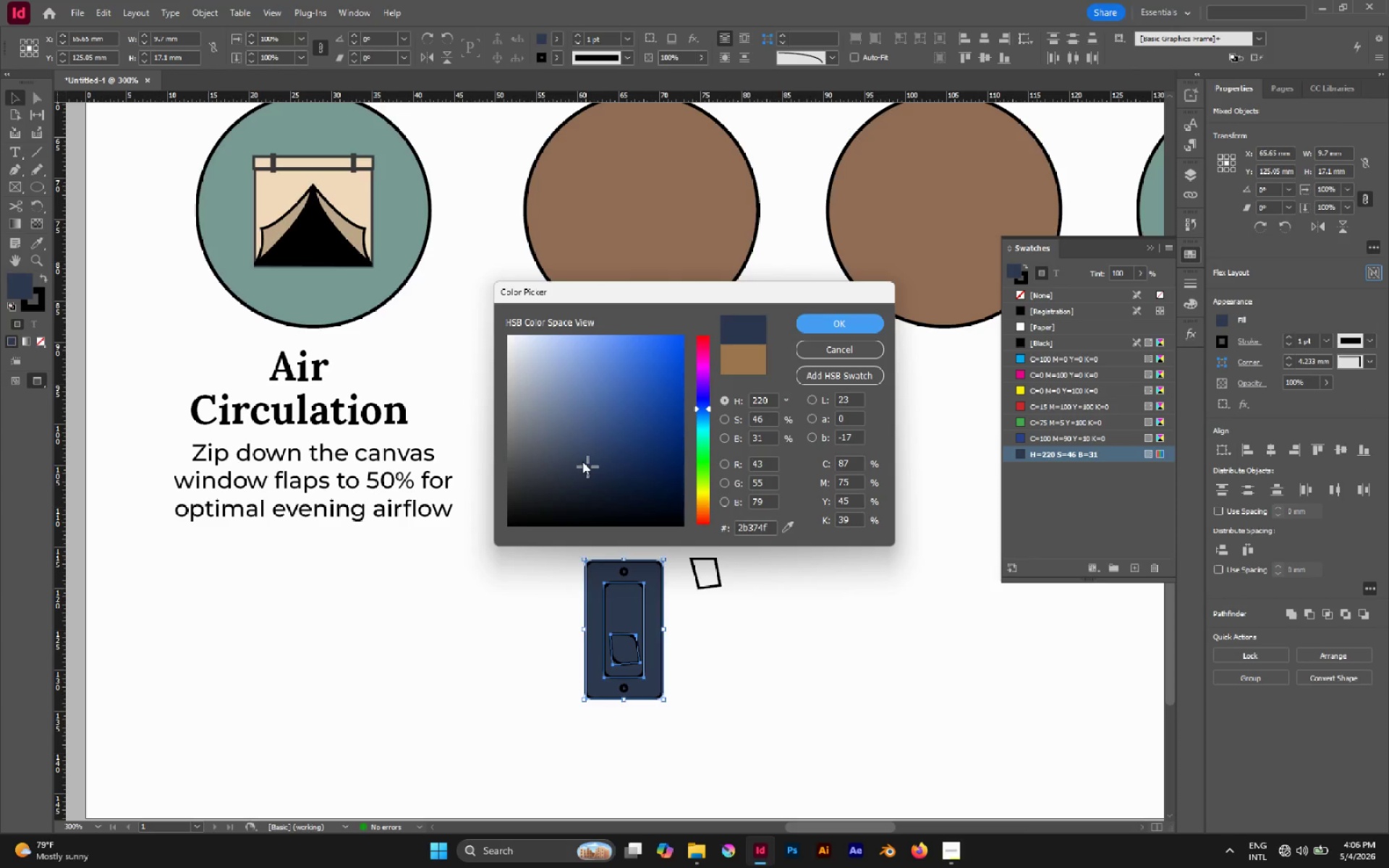 
left_click_drag(start_coordinate=[585, 461], to_coordinate=[570, 455])
 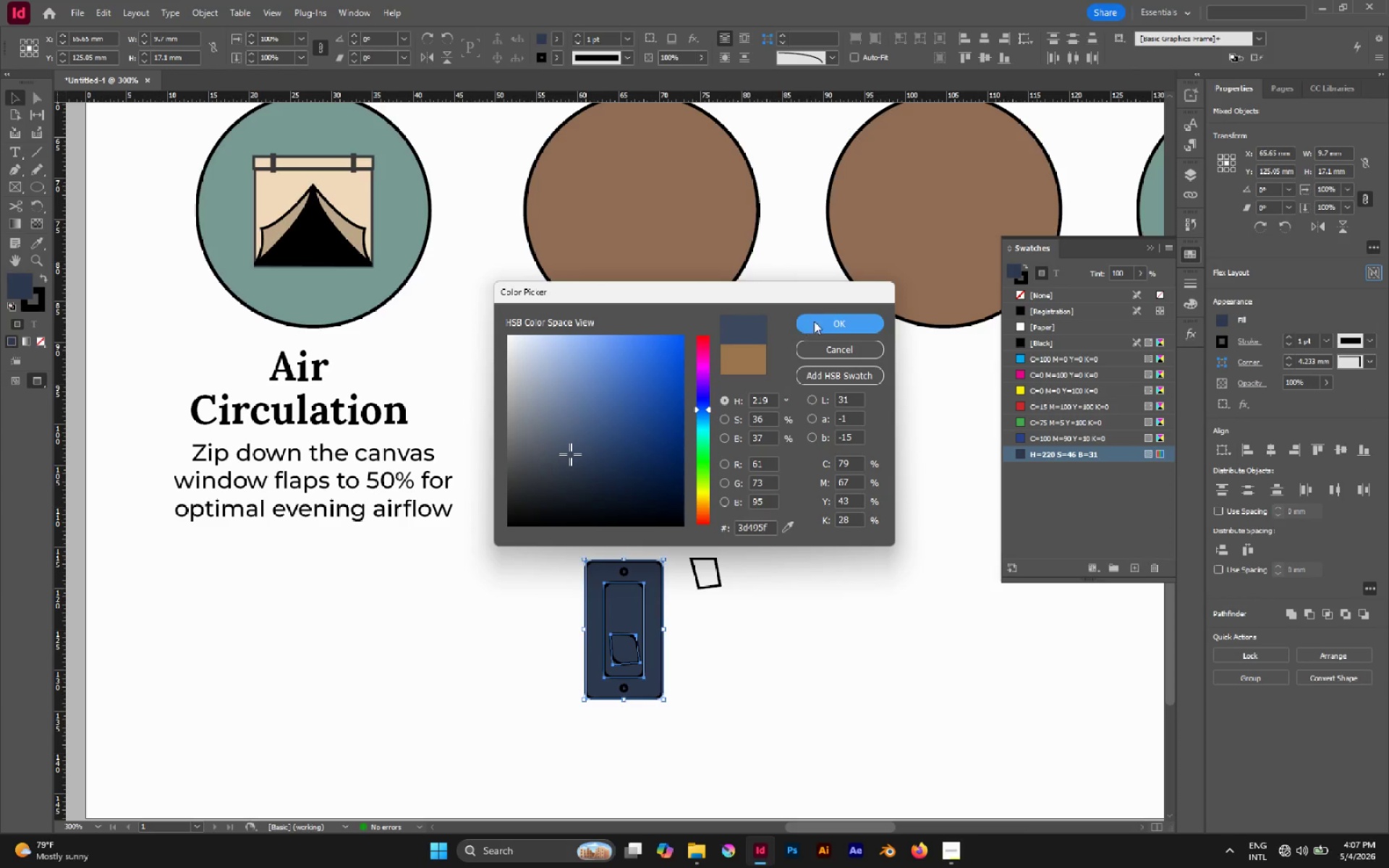 
left_click([814, 321])
 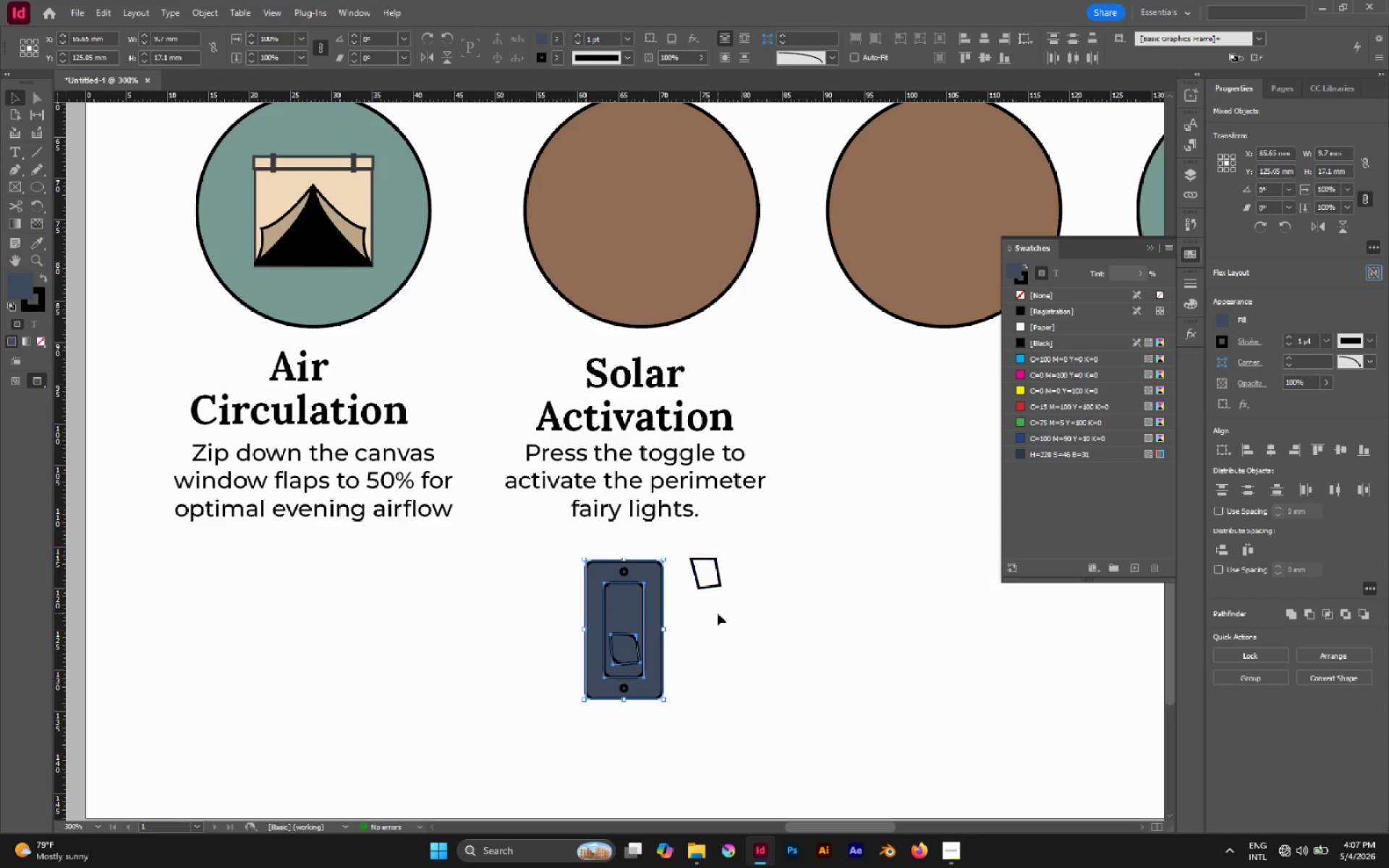 
left_click([718, 613])
 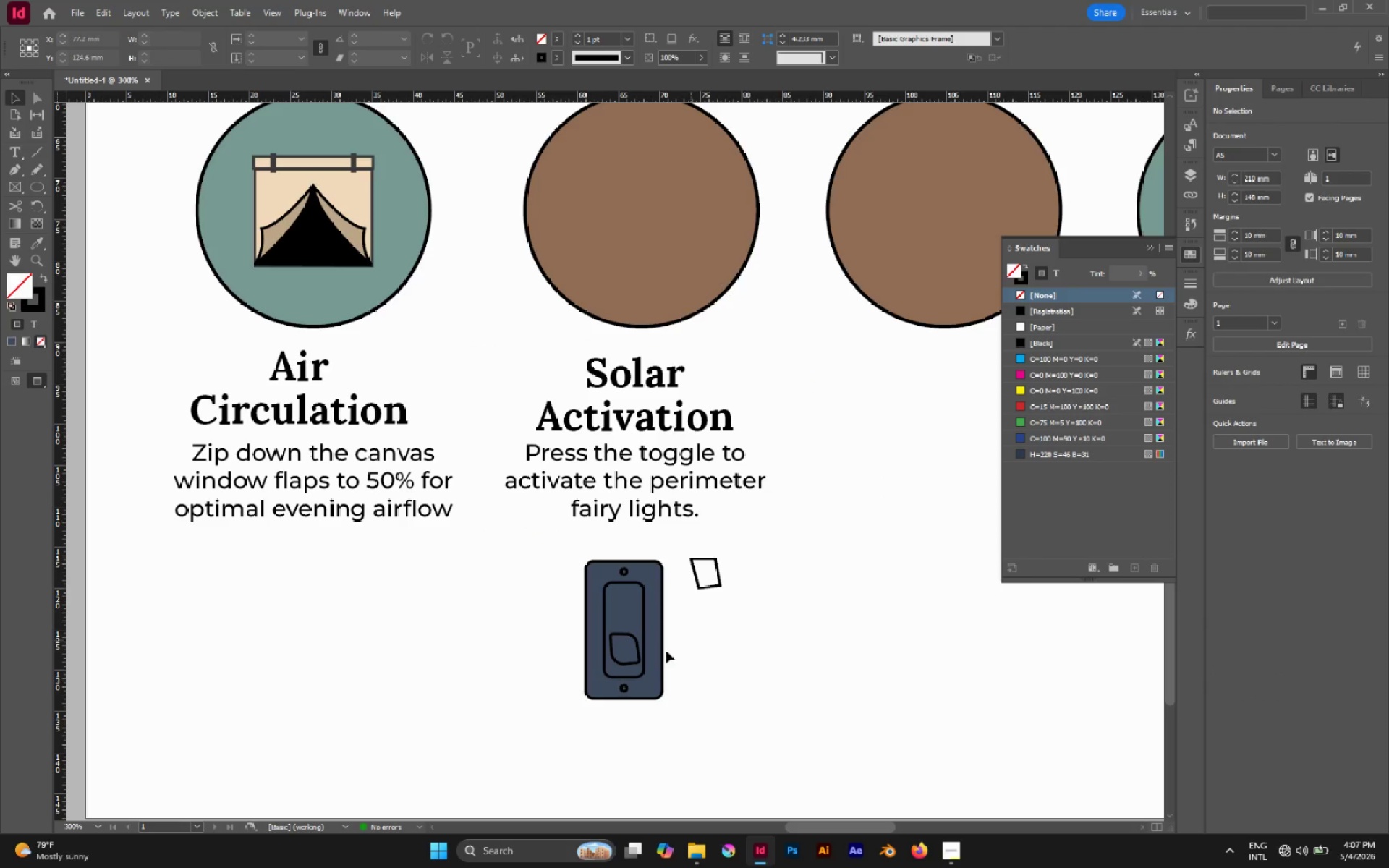 
hold_key(key=AltLeft, duration=0.66)
scroll: coordinate [634, 665], scroll_direction: up, amount: 3.0
 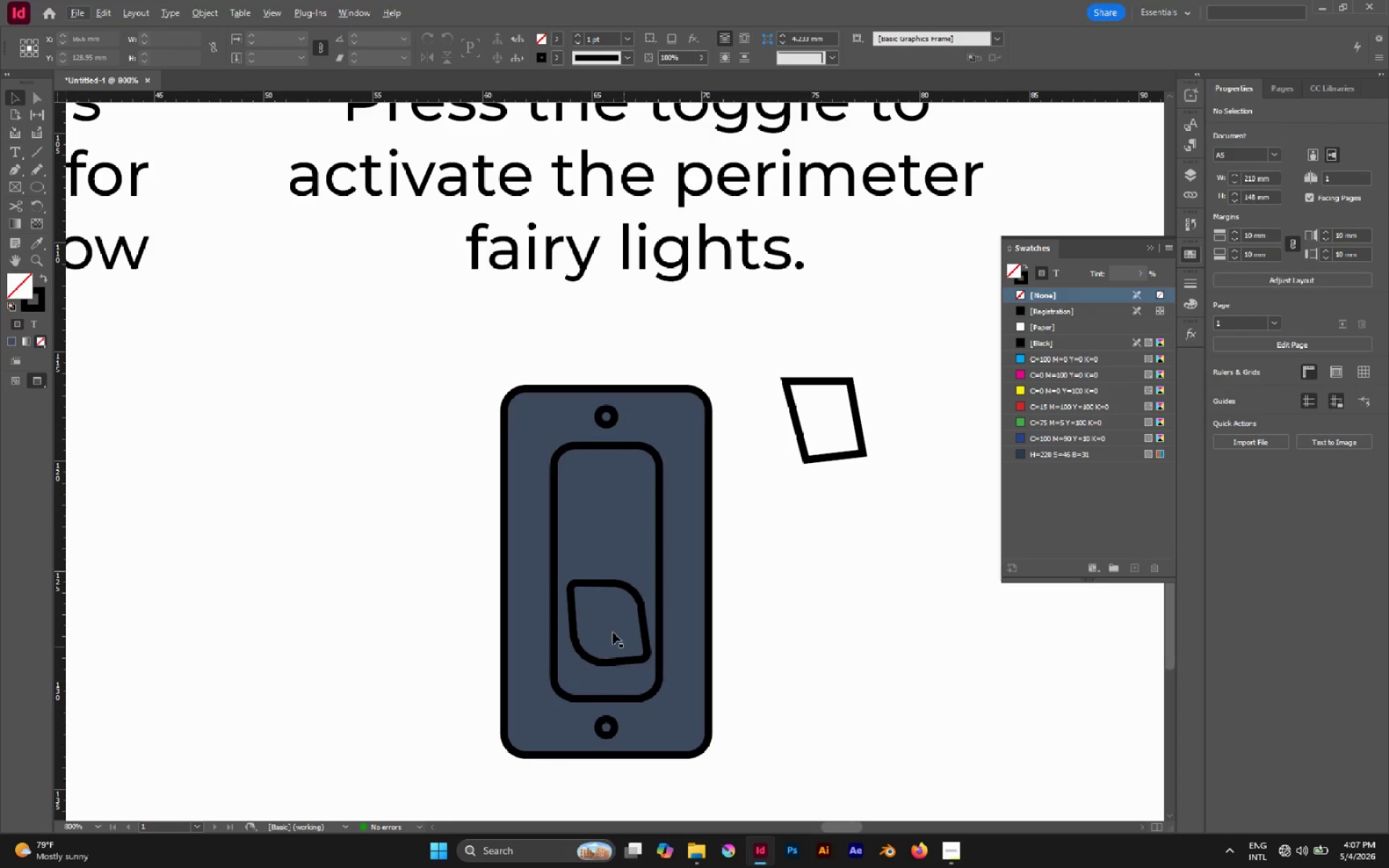 
left_click_drag(start_coordinate=[454, 525], to_coordinate=[603, 614])
 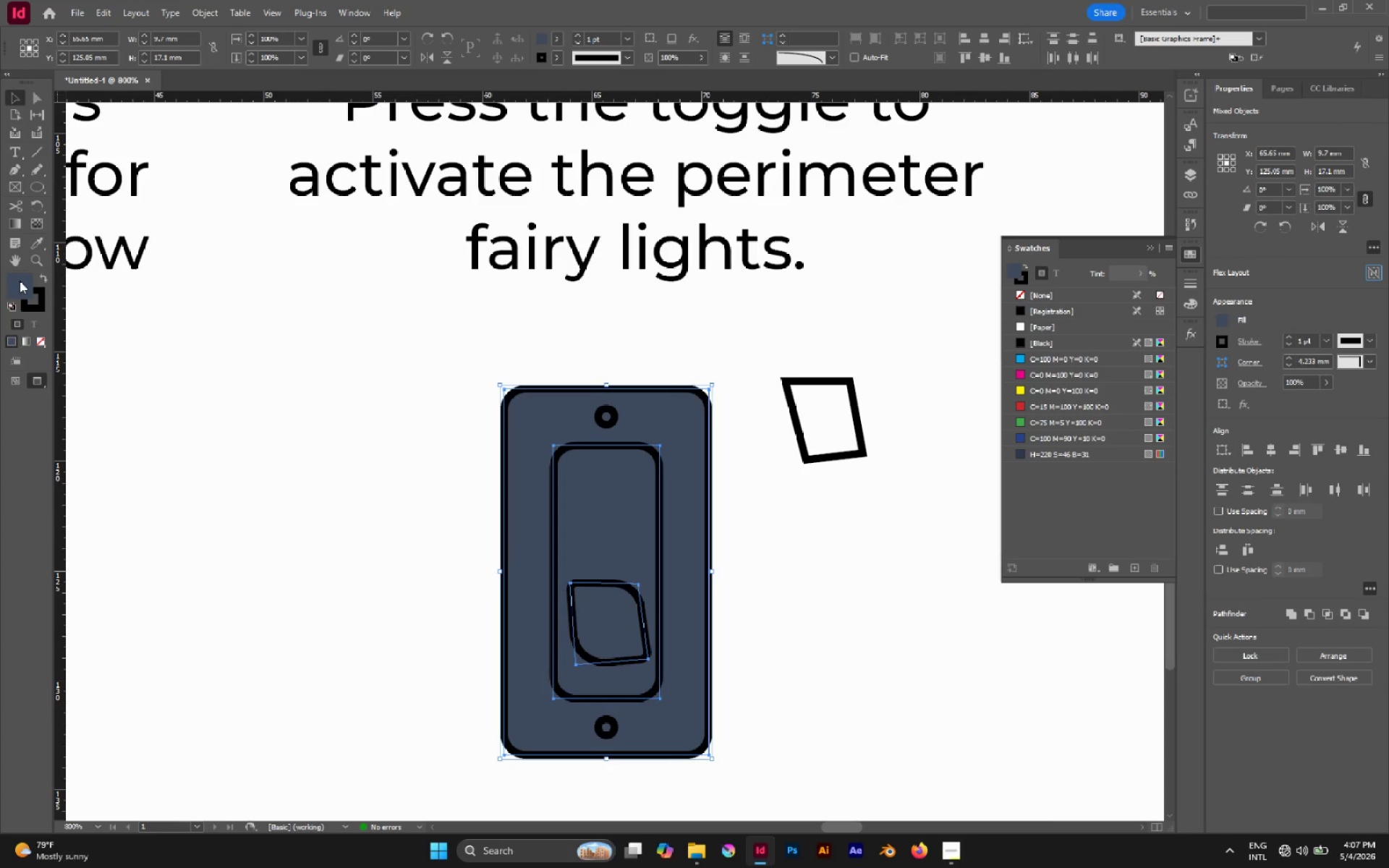 
double_click([20, 284])
 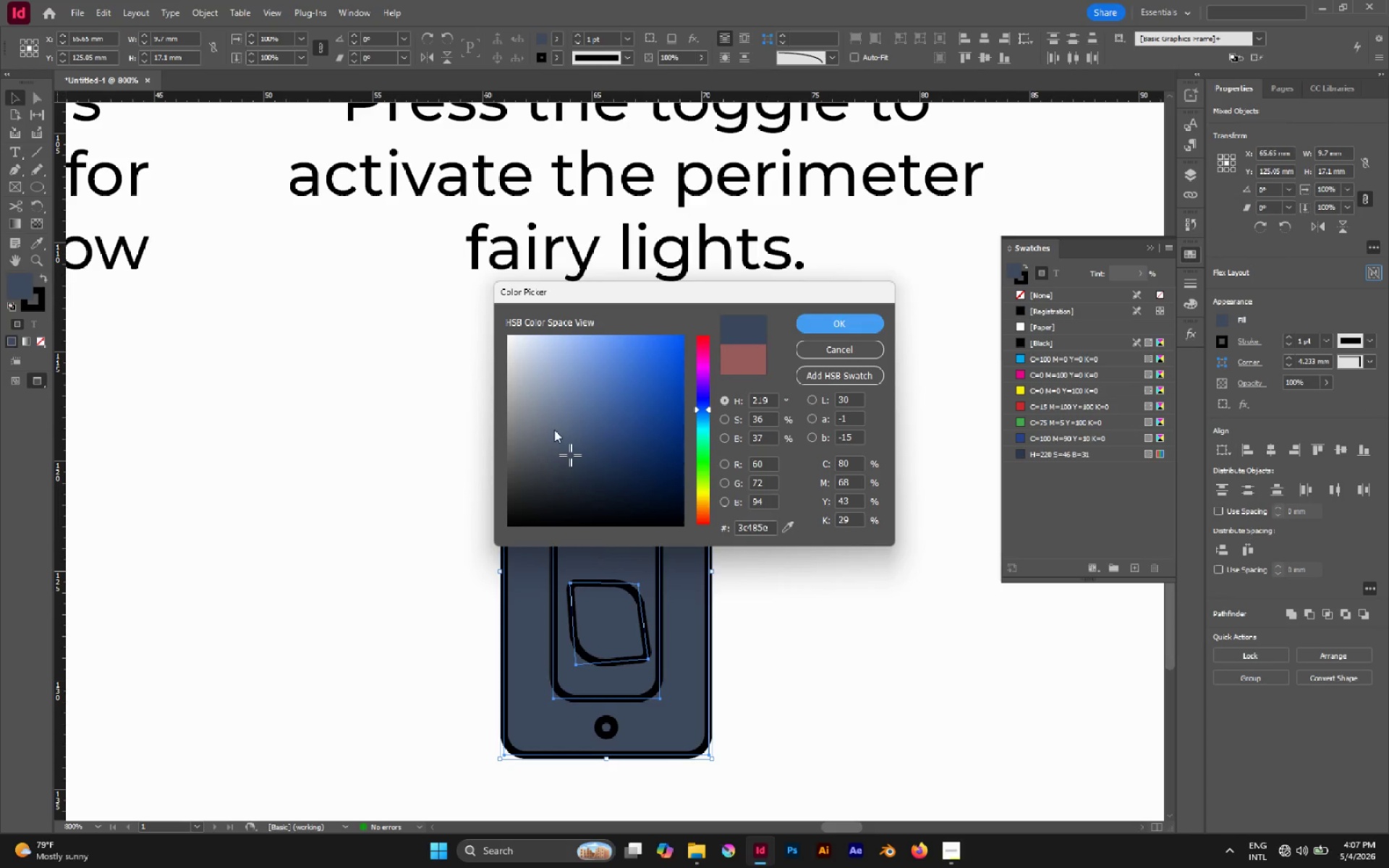 
left_click_drag(start_coordinate=[569, 449], to_coordinate=[581, 450])
 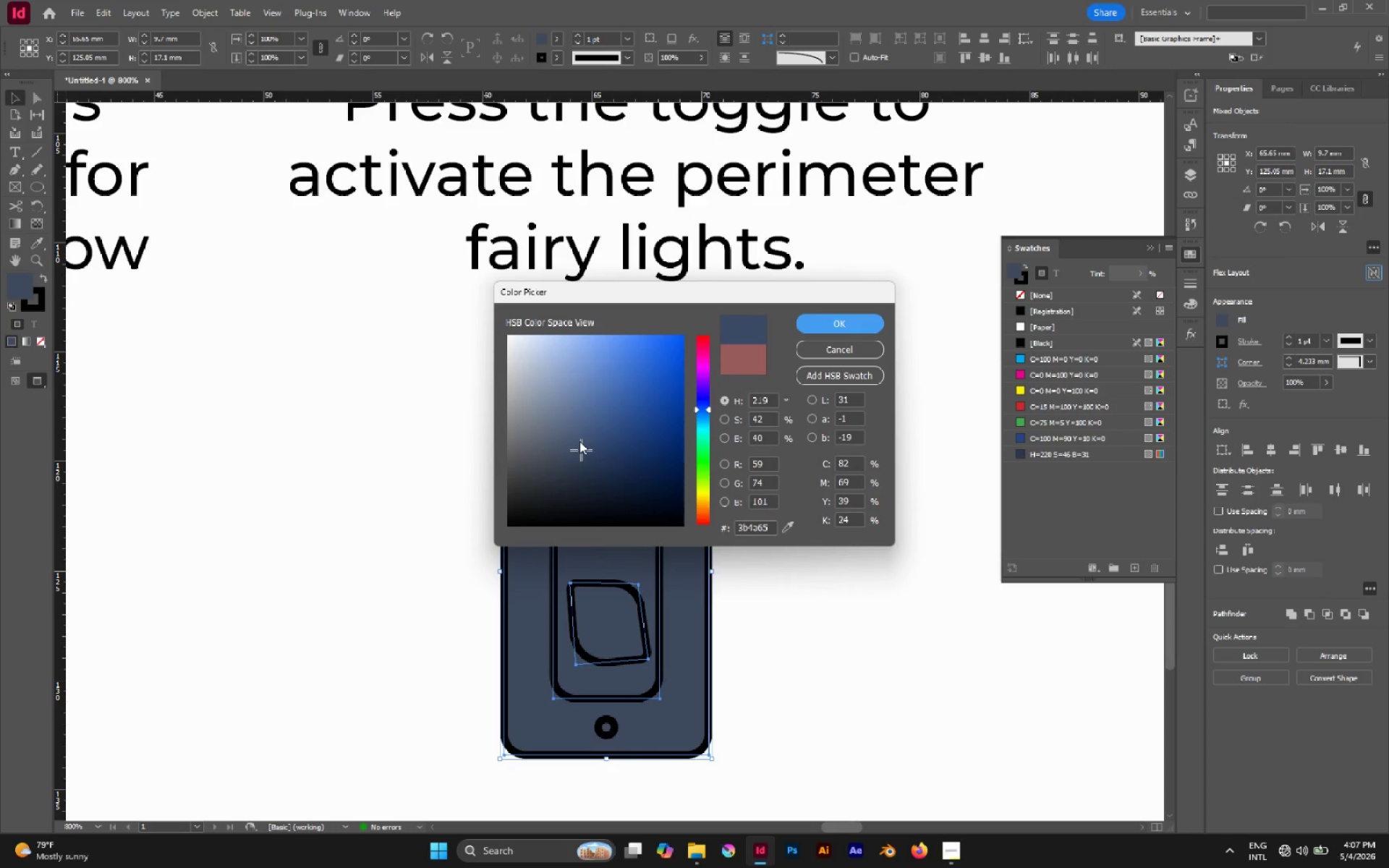 
left_click_drag(start_coordinate=[579, 441], to_coordinate=[587, 445])
 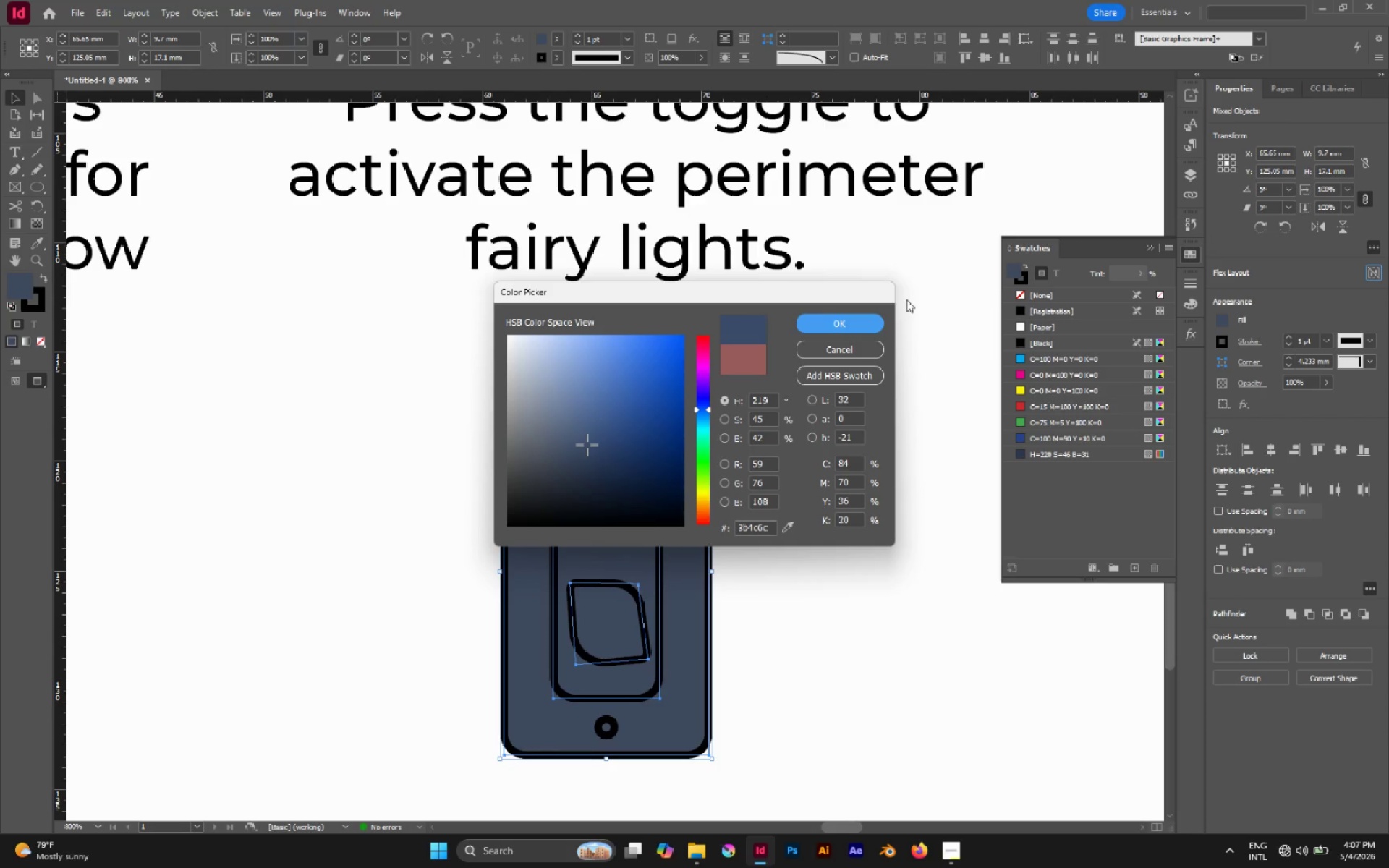 
left_click([857, 321])
 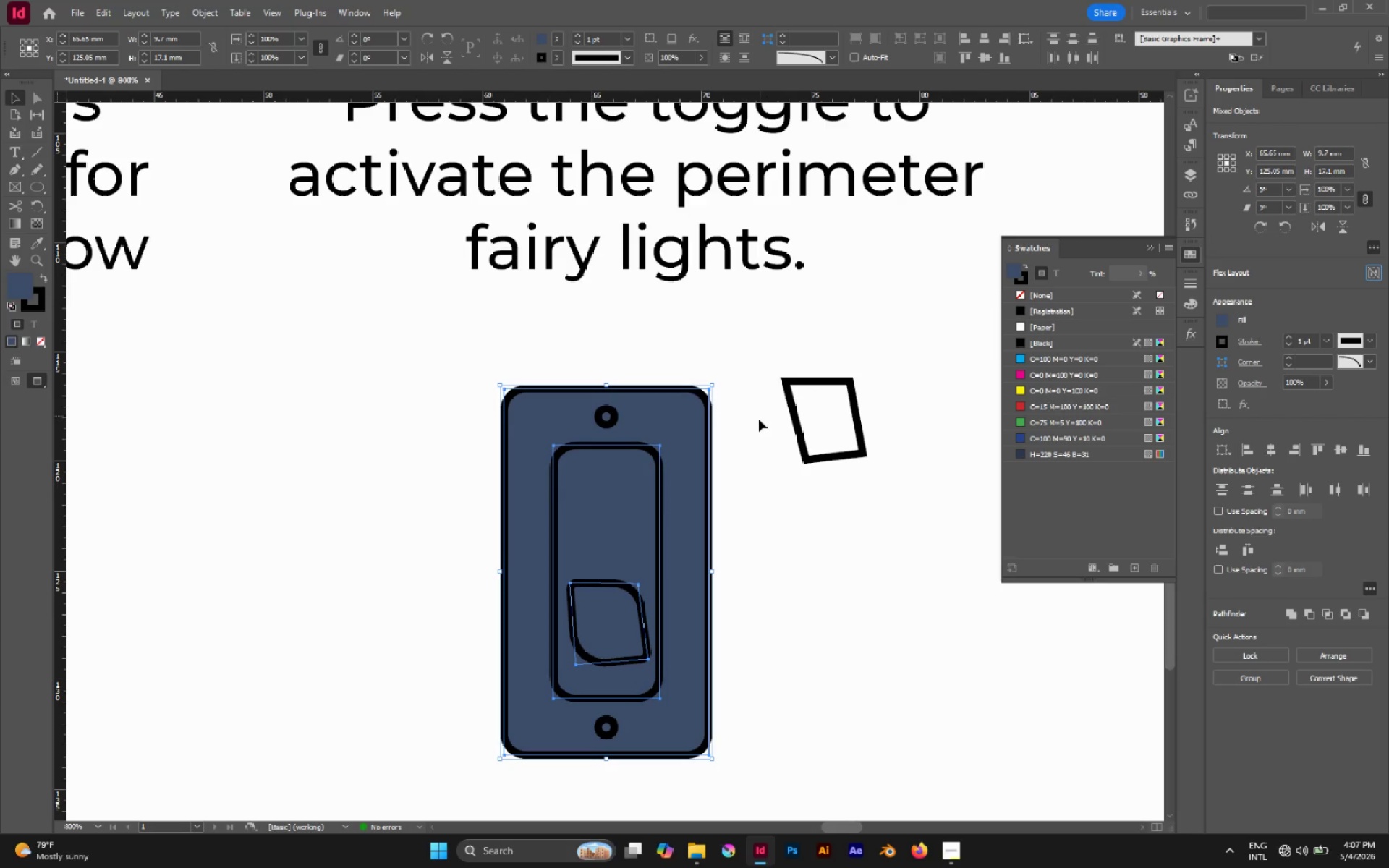 
left_click([758, 420])
 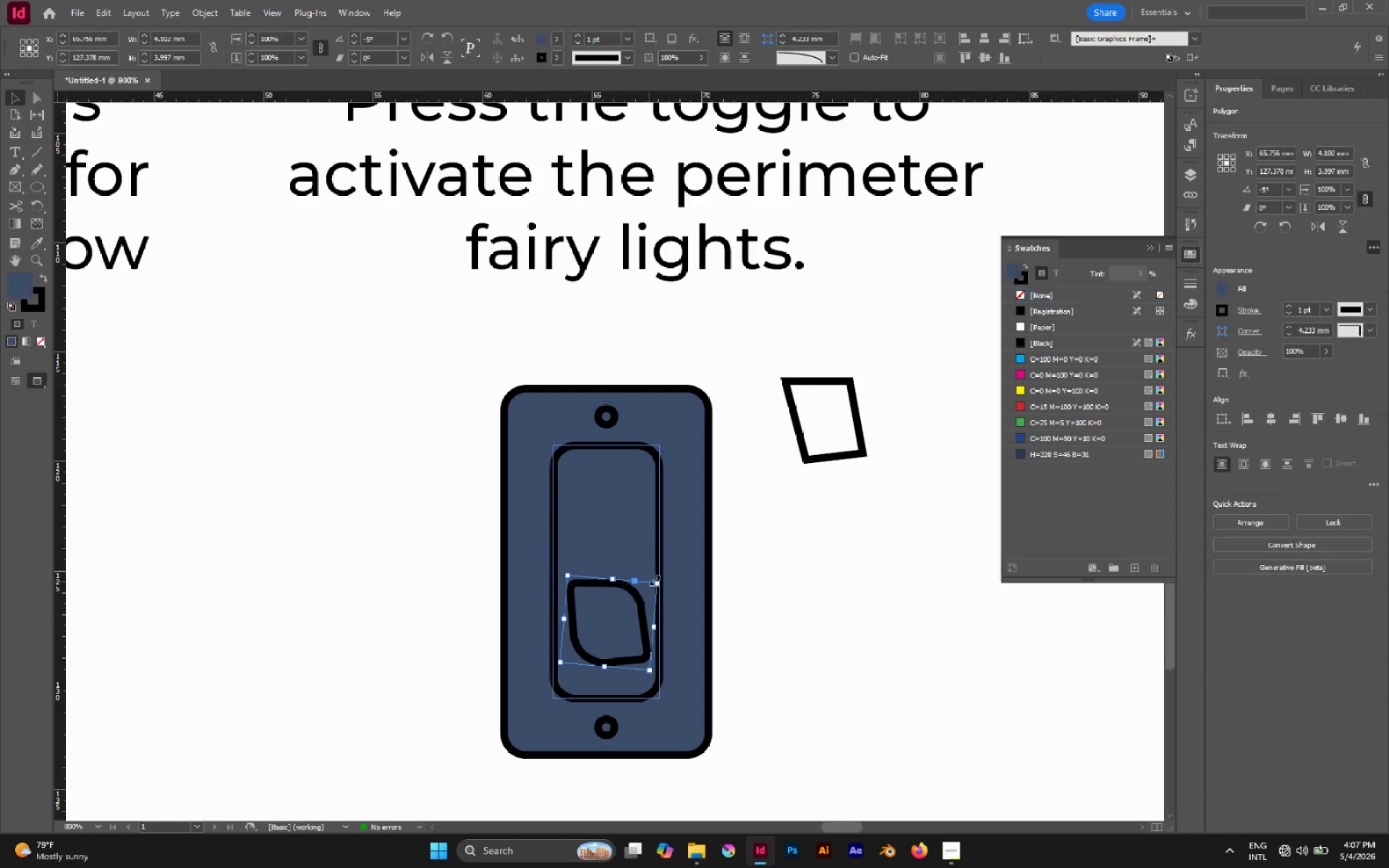 
left_click_drag(start_coordinate=[664, 580], to_coordinate=[669, 580])
 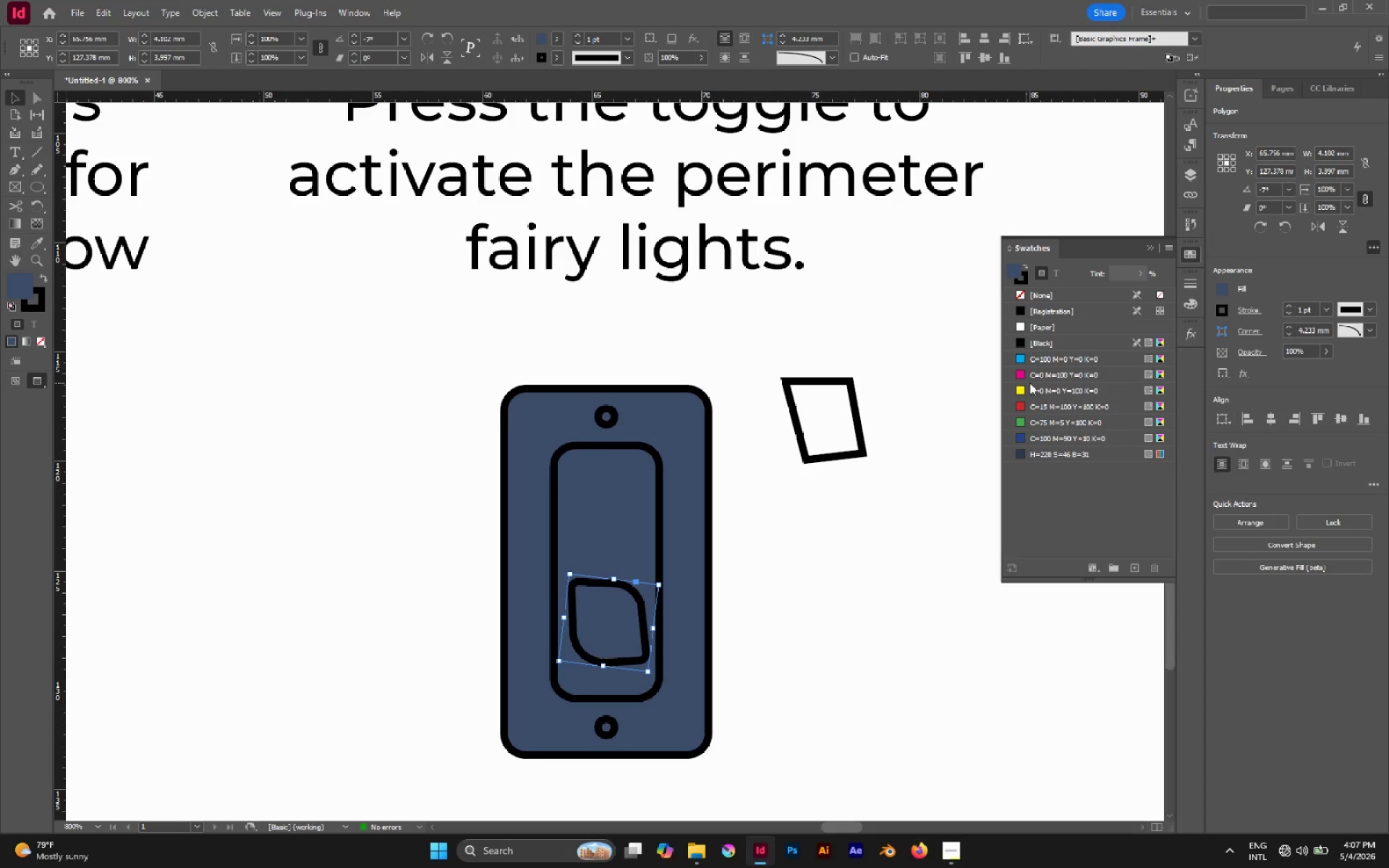 
left_click([766, 447])
 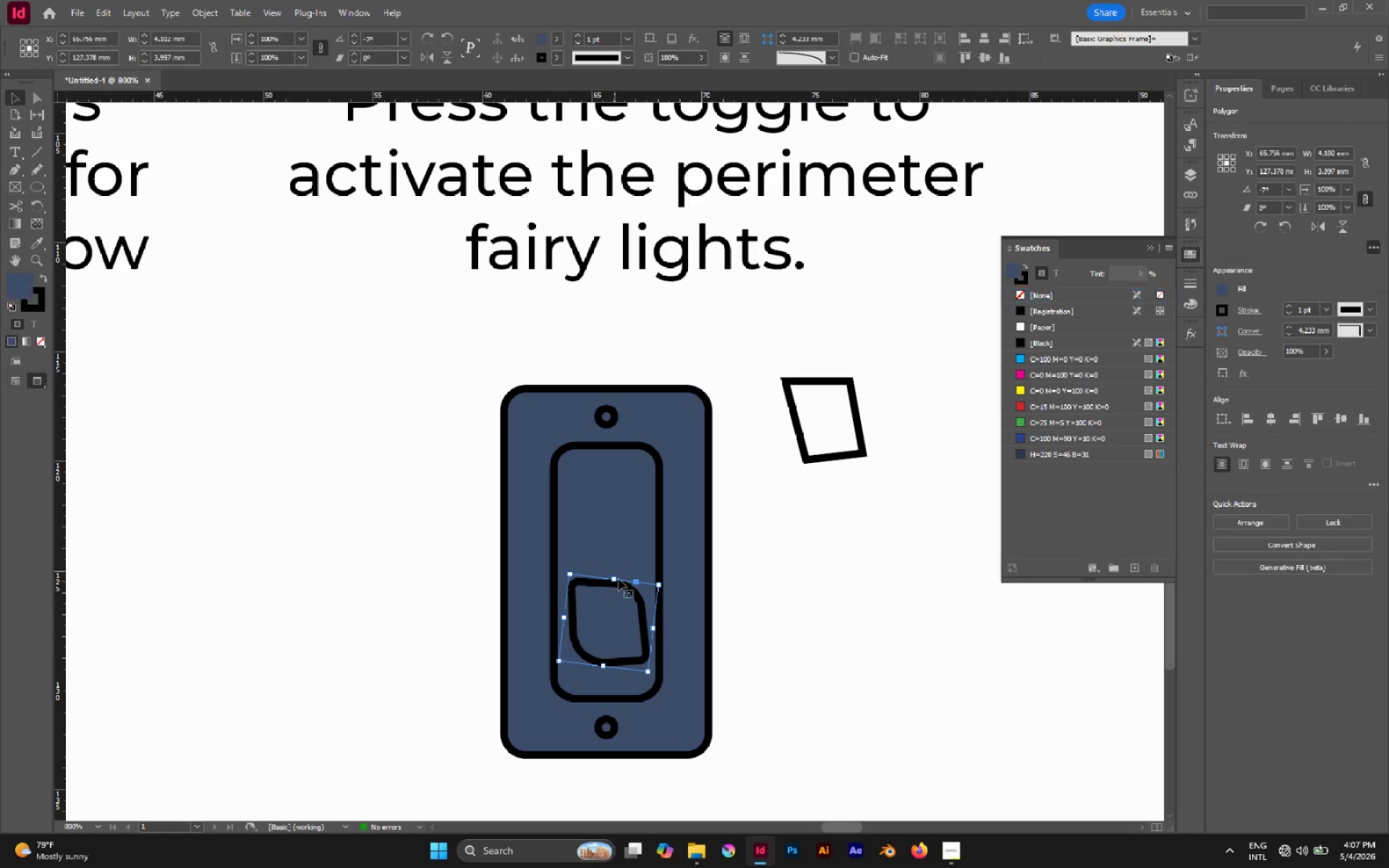 
left_click([791, 517])
 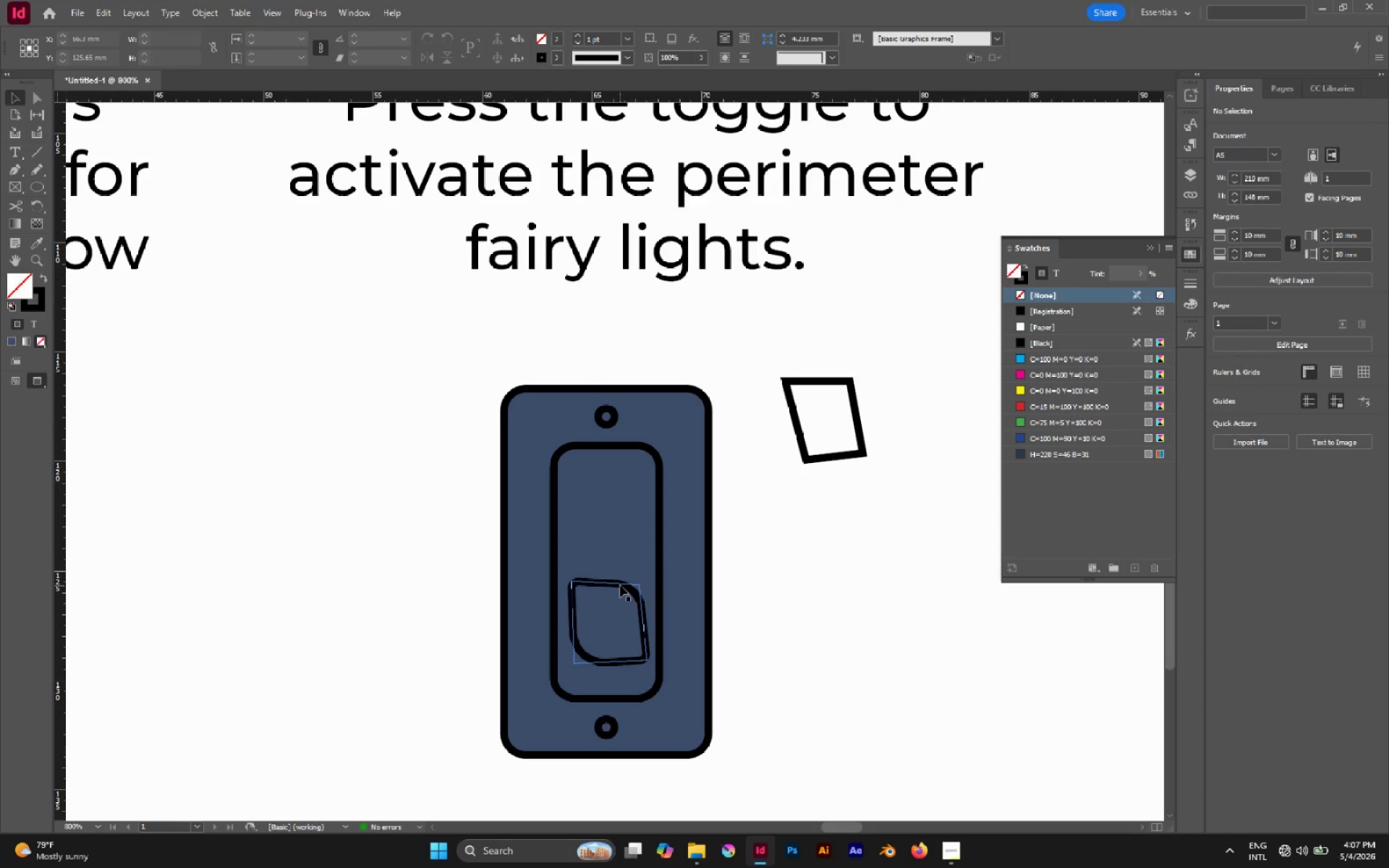 
left_click([620, 585])
 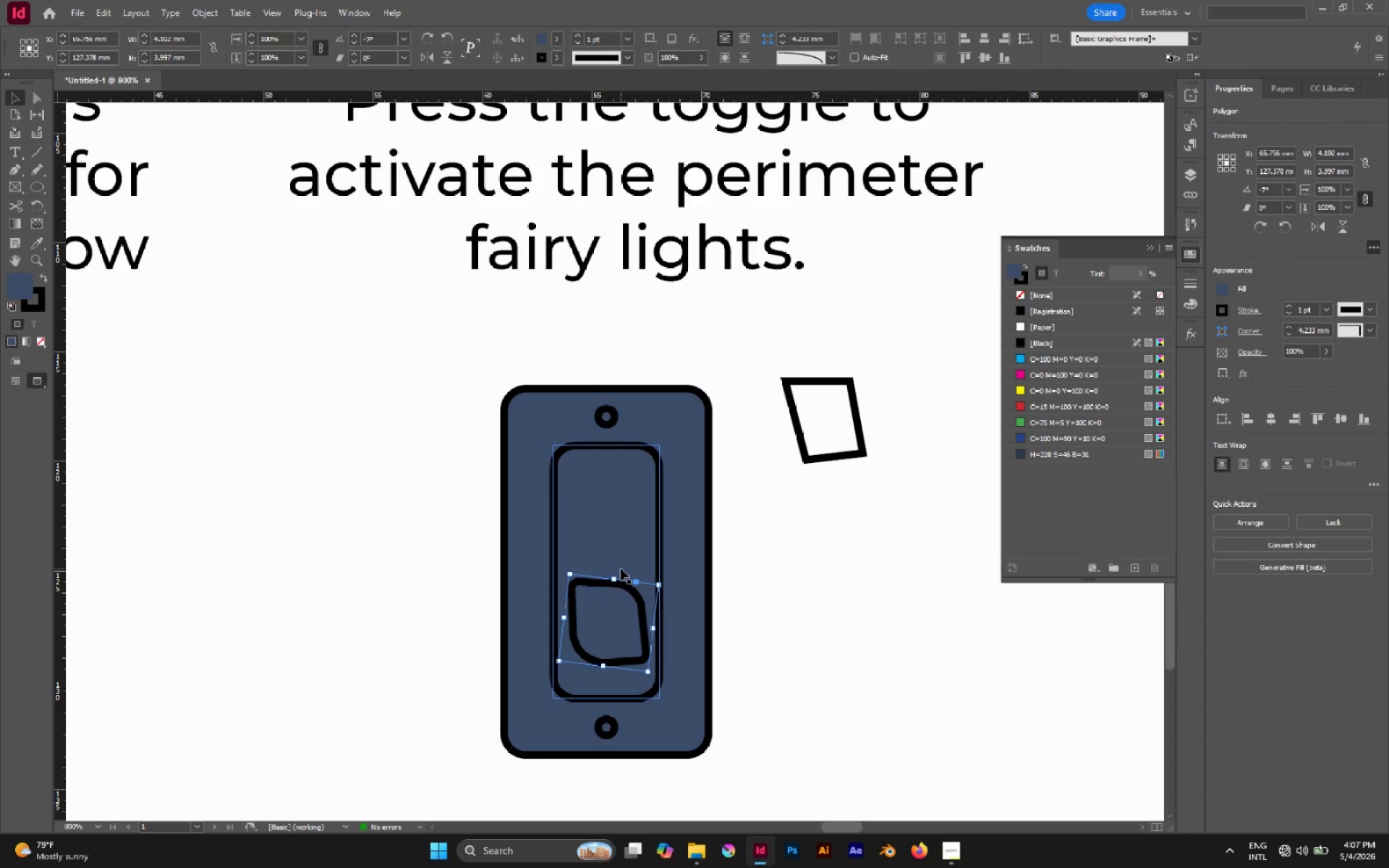 
wait(5.3)
 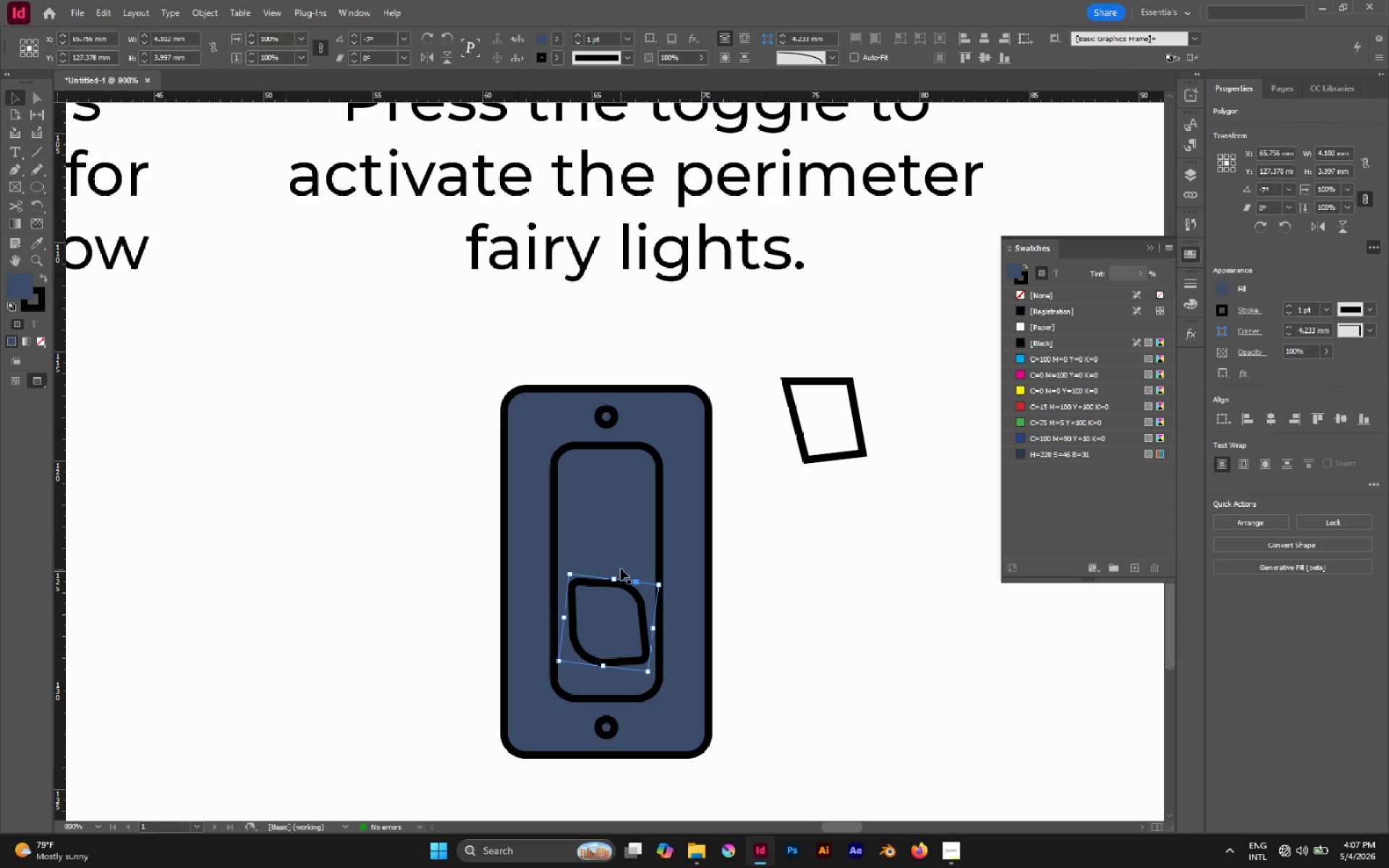 
left_click([1289, 855])
 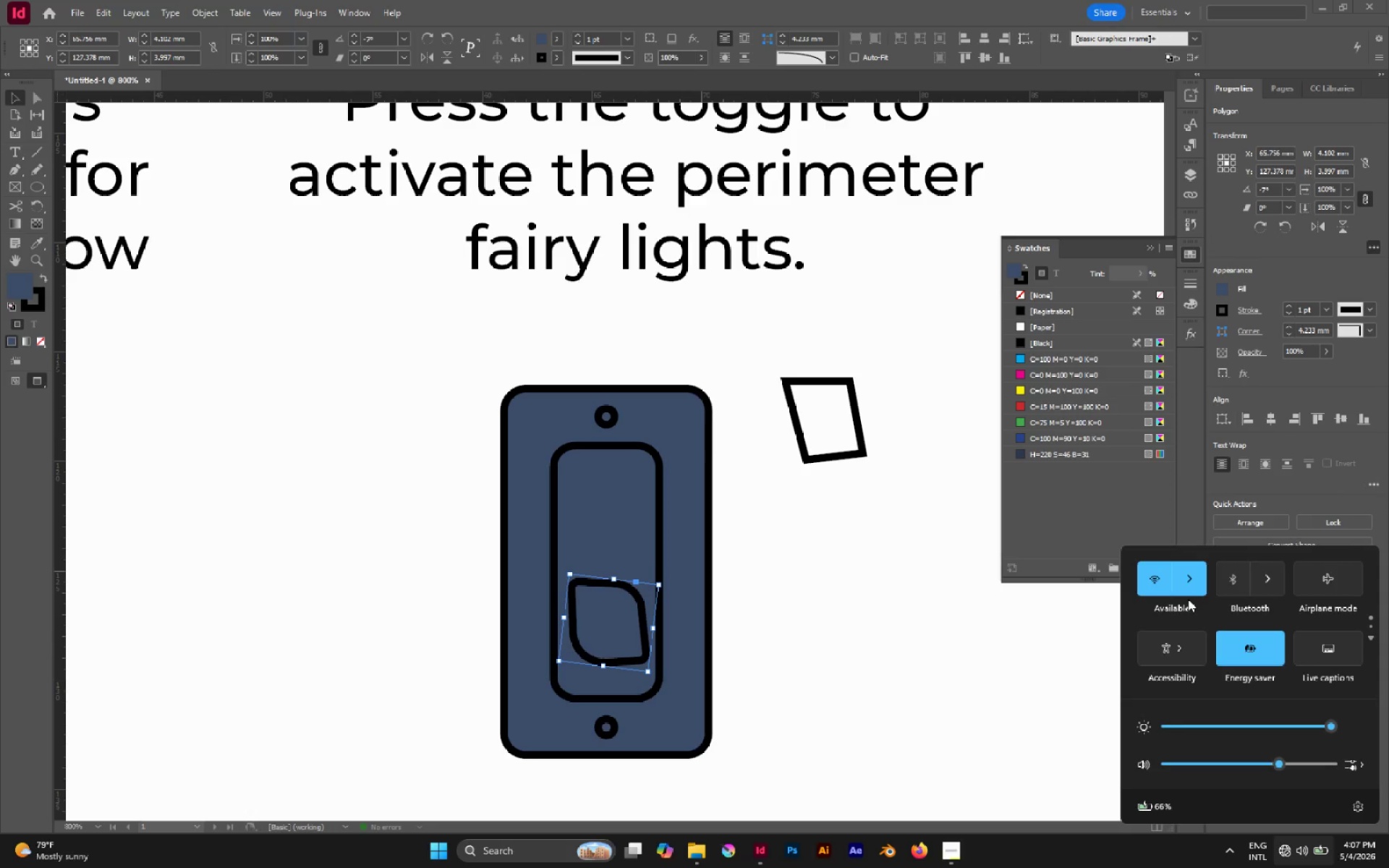 
left_click([1183, 584])
 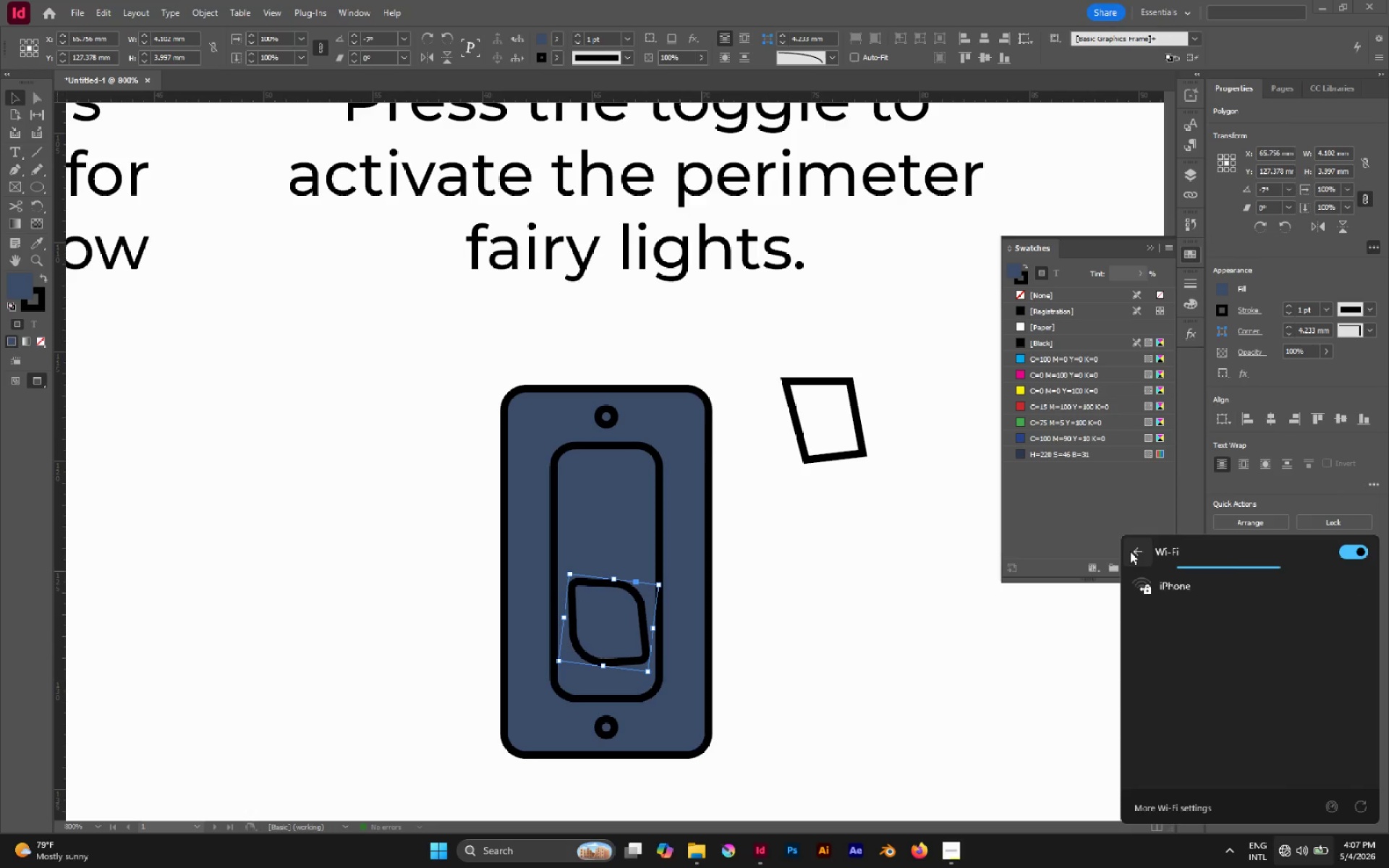 
left_click([1130, 551])
 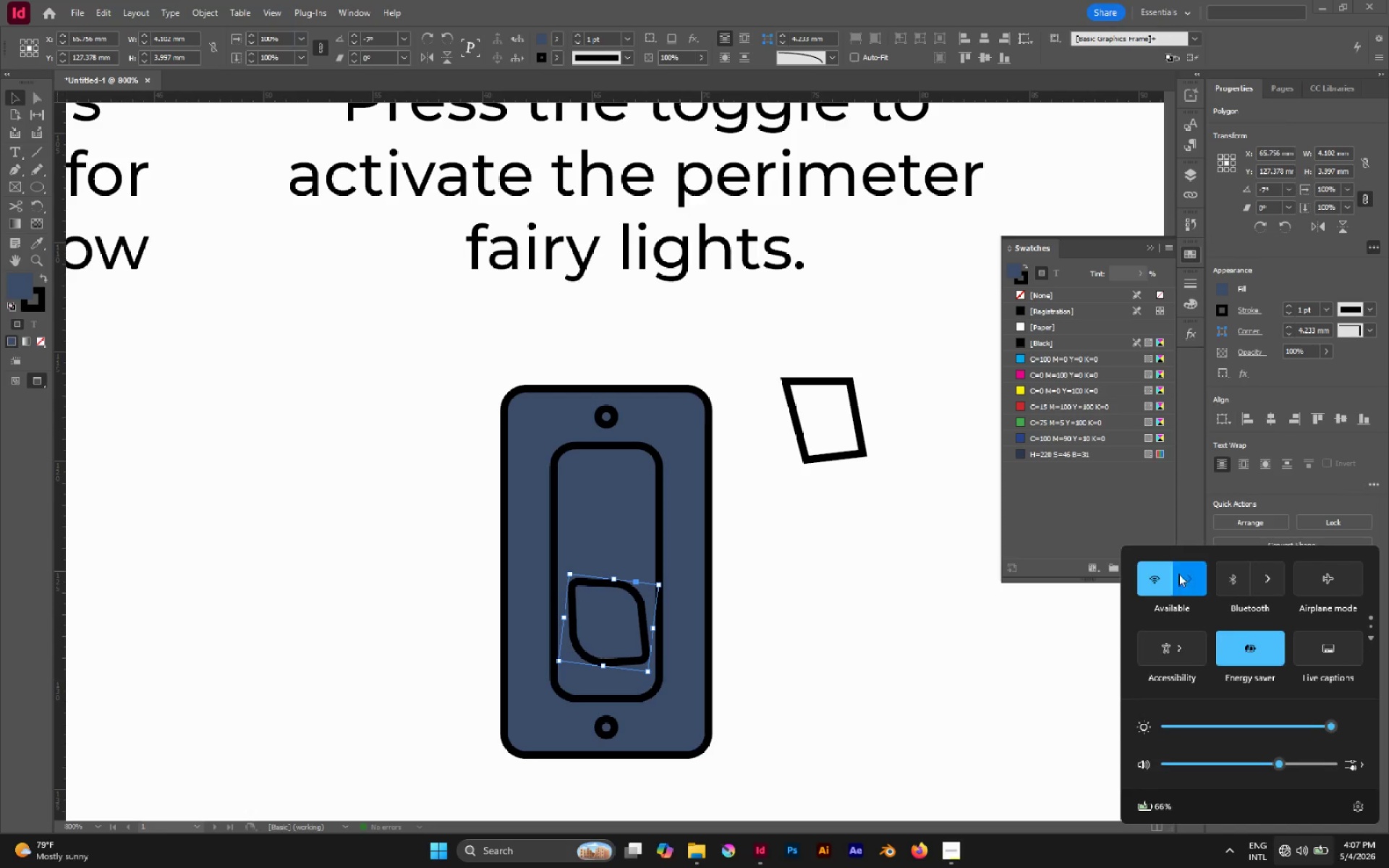 
left_click([1178, 574])
 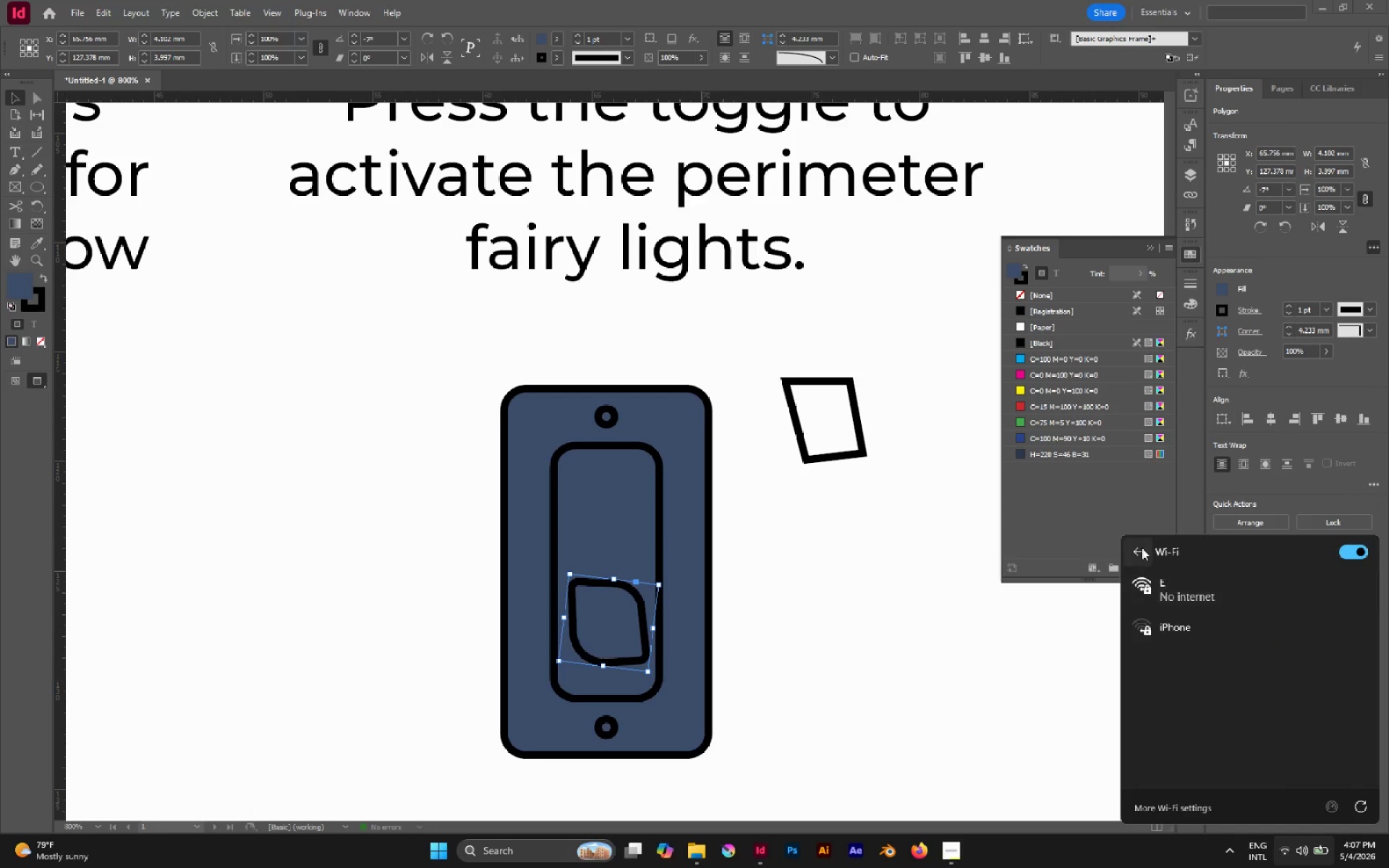 
left_click([1140, 546])
 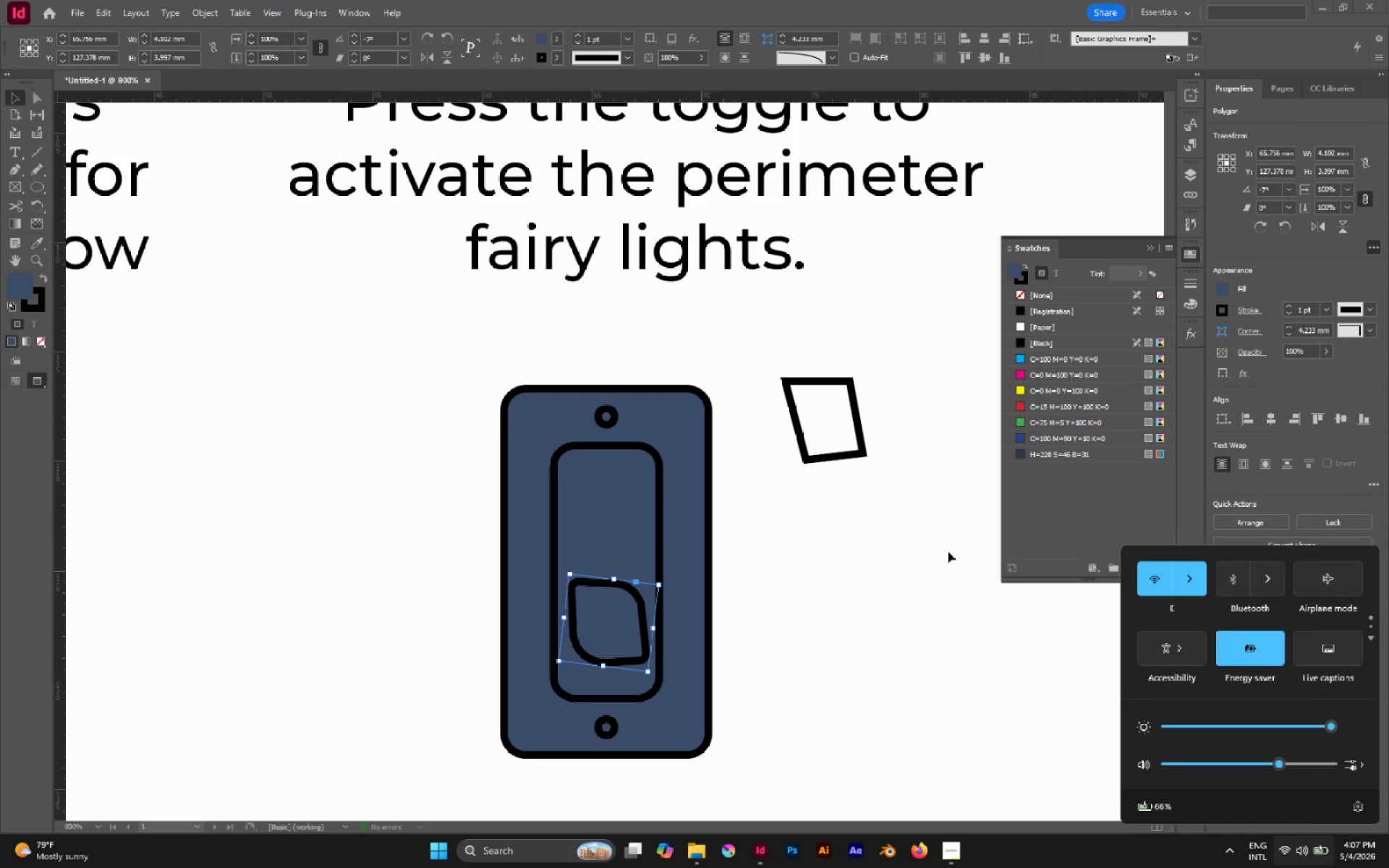 
left_click([946, 550])
 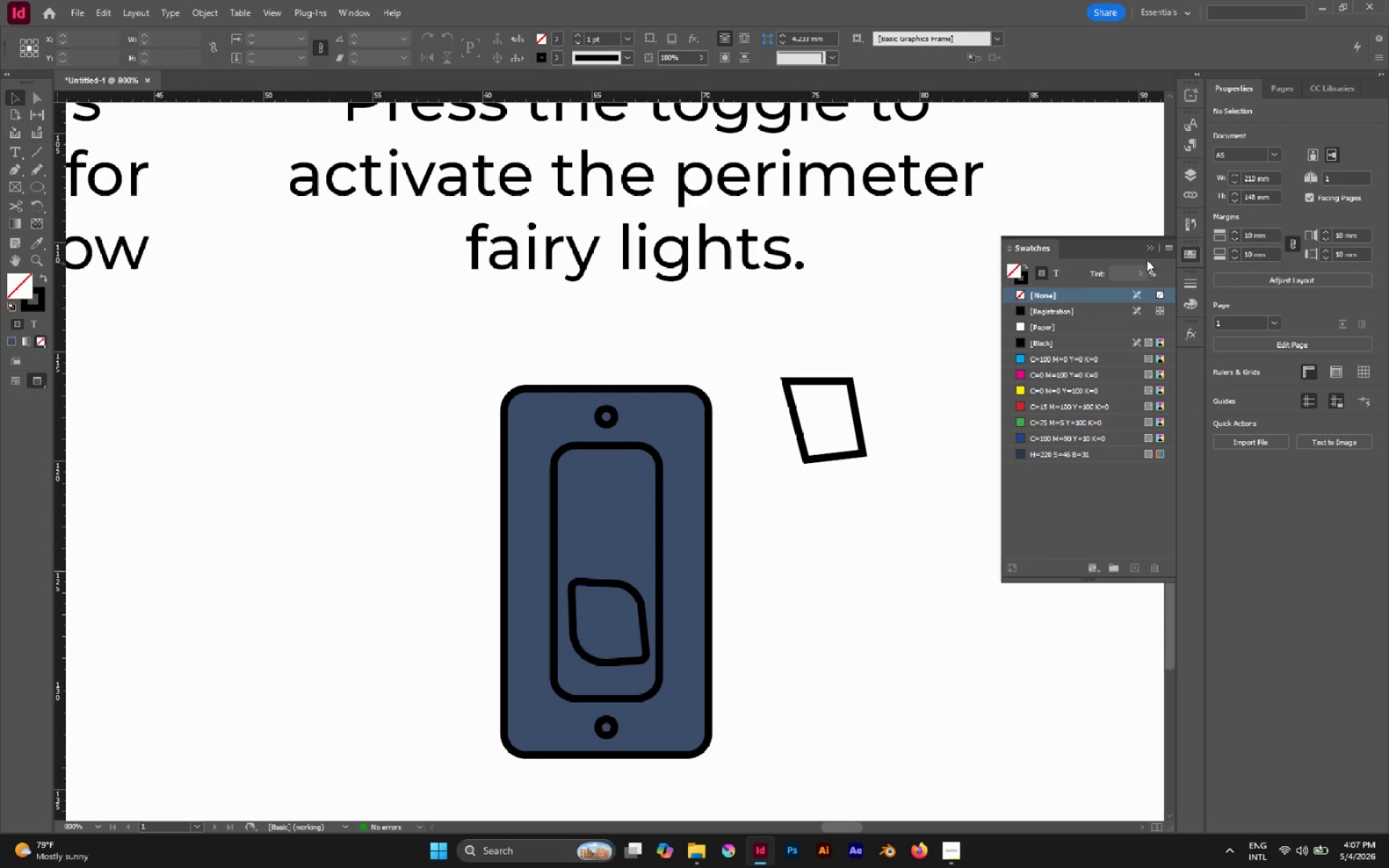 
left_click([1147, 244])
 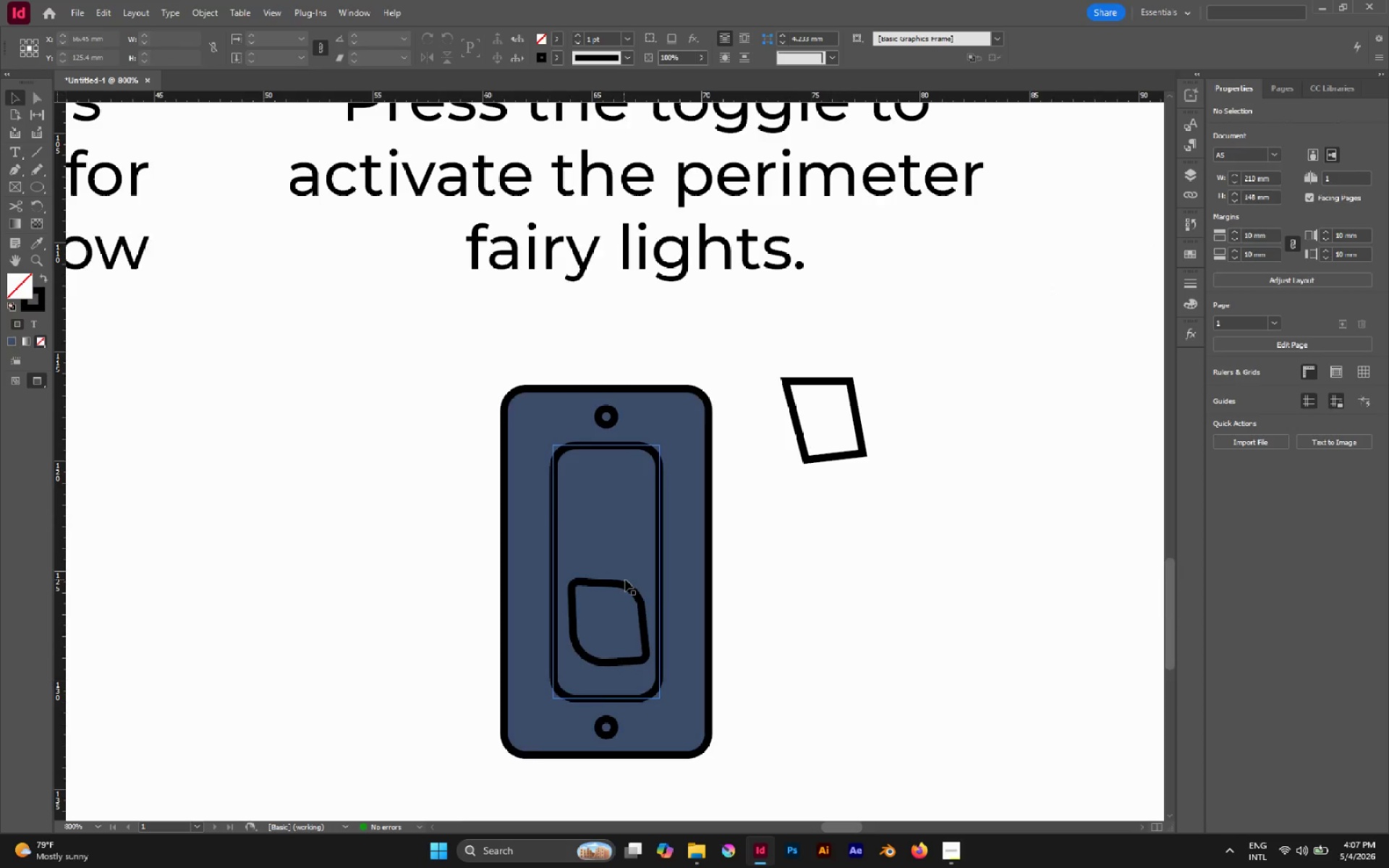 
hold_key(key=AltLeft, duration=0.45)
scroll: coordinate [626, 579], scroll_direction: down, amount: 4.0
 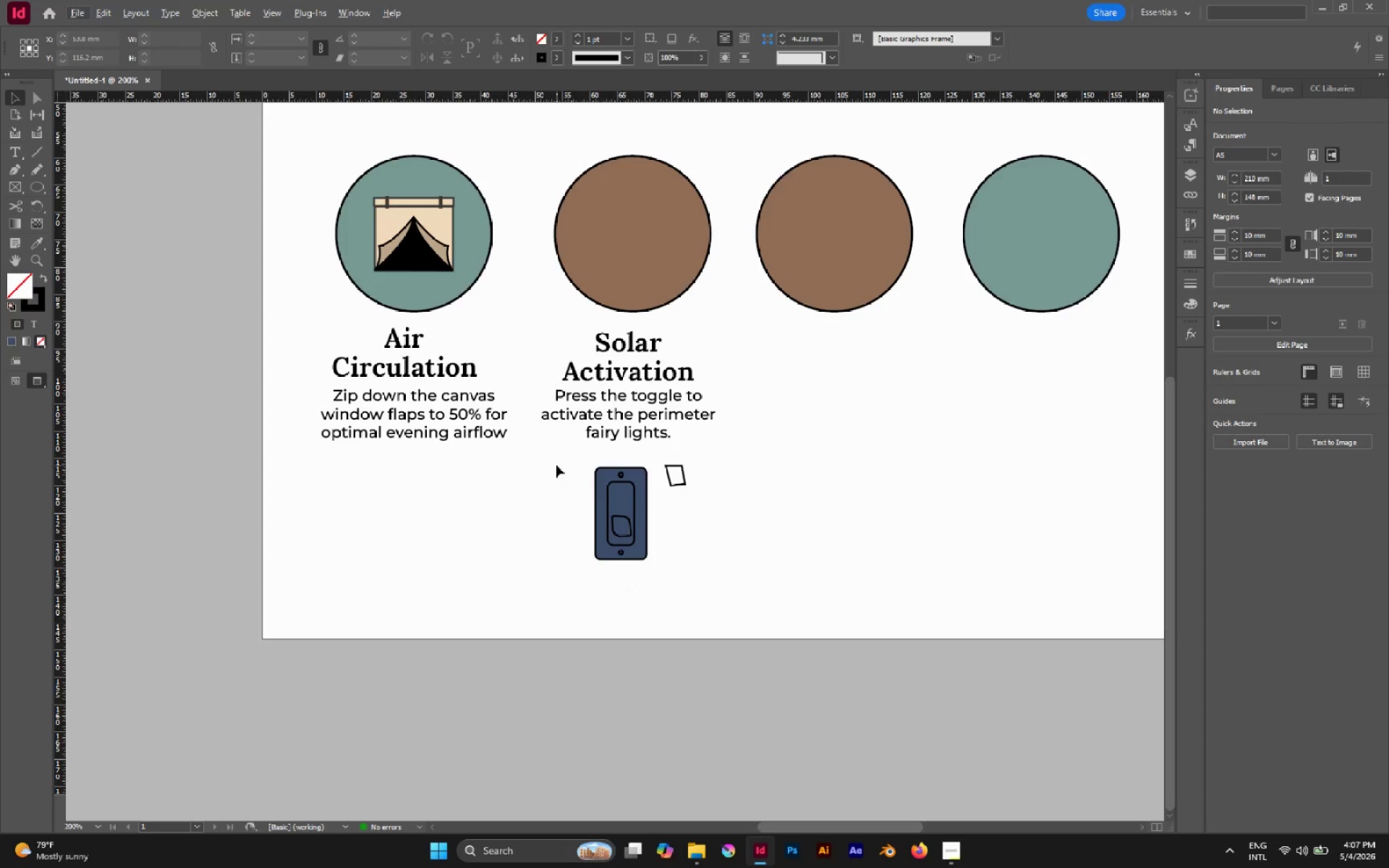 
left_click_drag(start_coordinate=[557, 464], to_coordinate=[647, 565])
 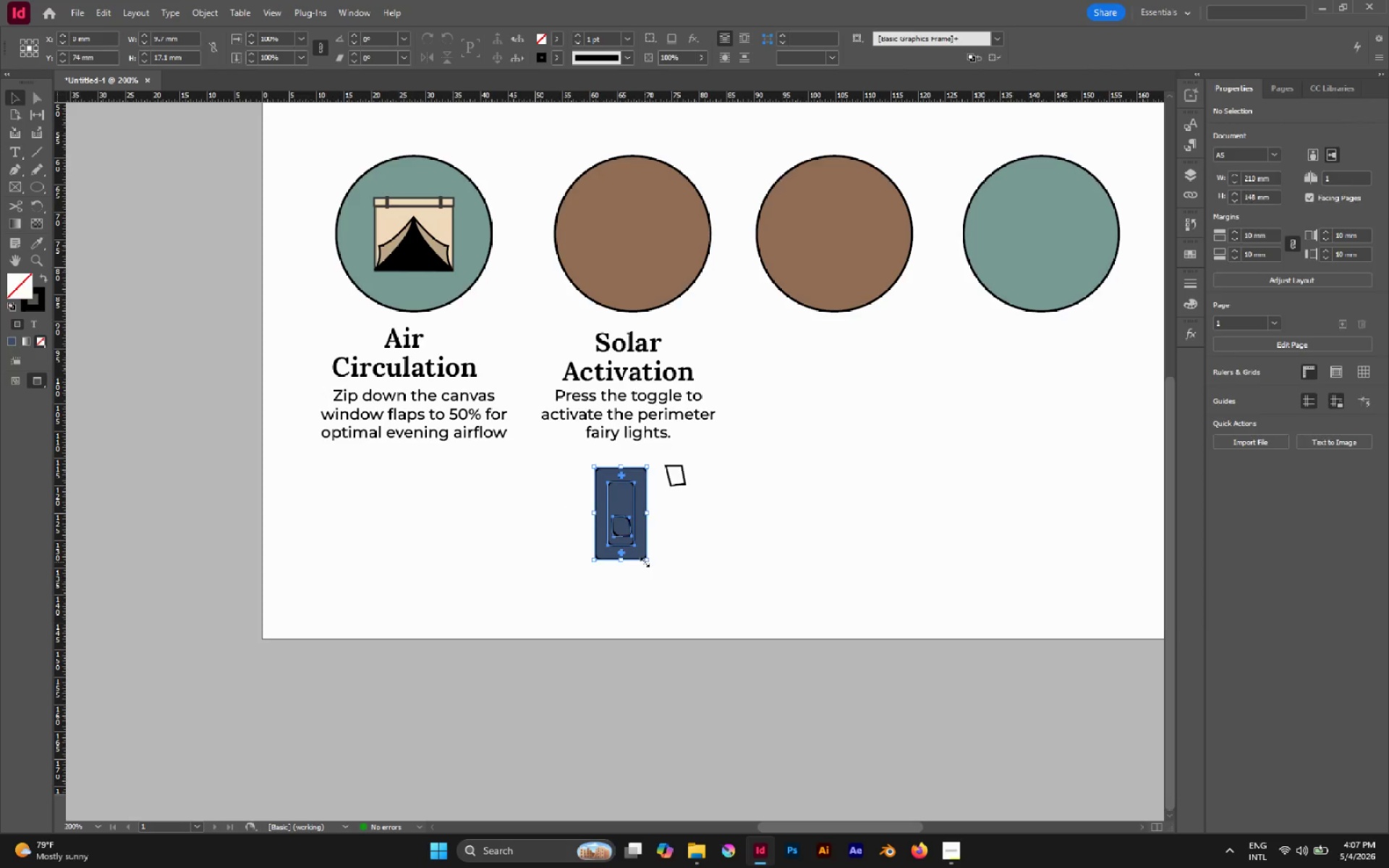 
key(Control+G)
 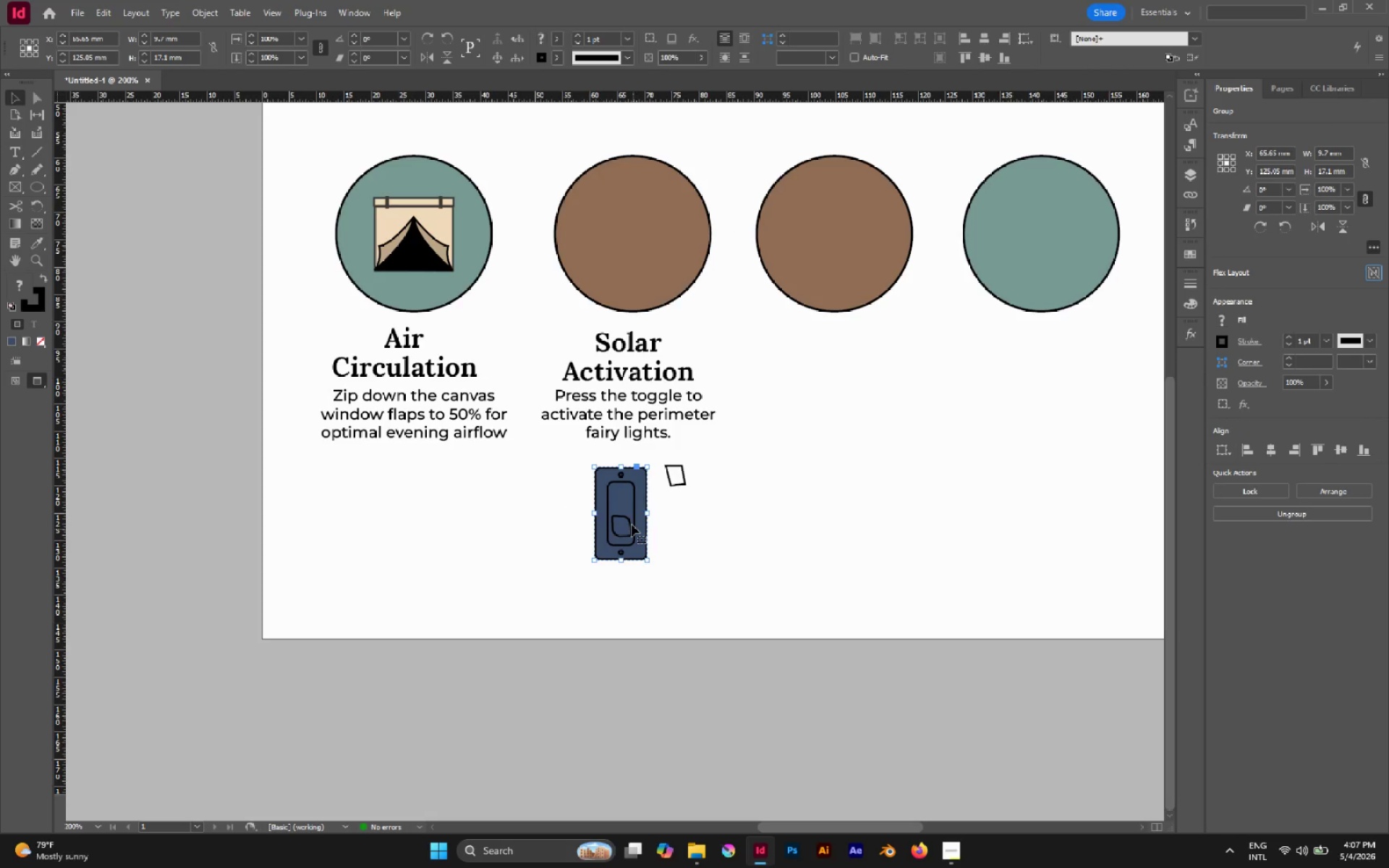 
left_click_drag(start_coordinate=[632, 524], to_coordinate=[645, 247])
 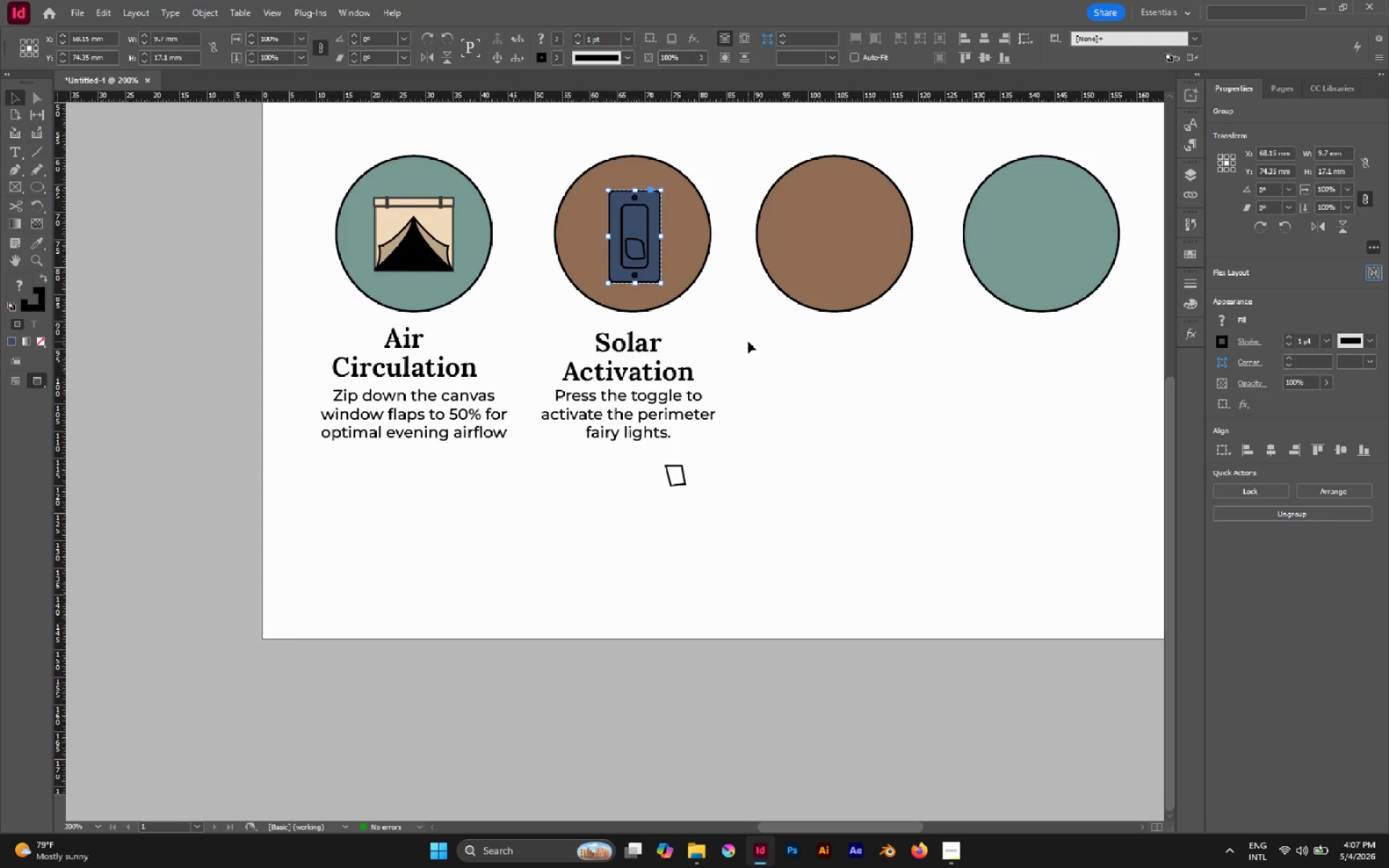 
left_click([748, 341])
 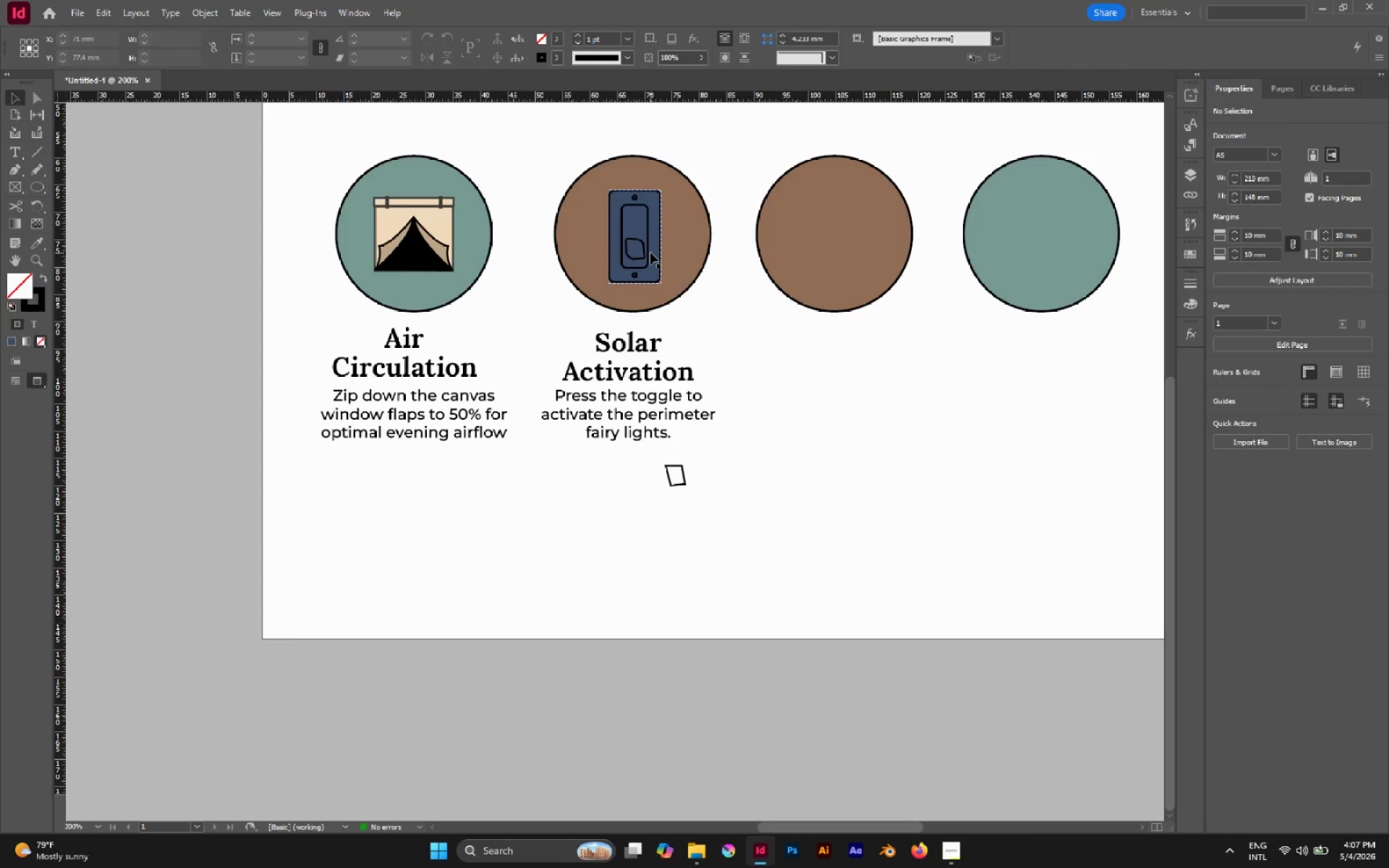 
left_click([650, 252])
 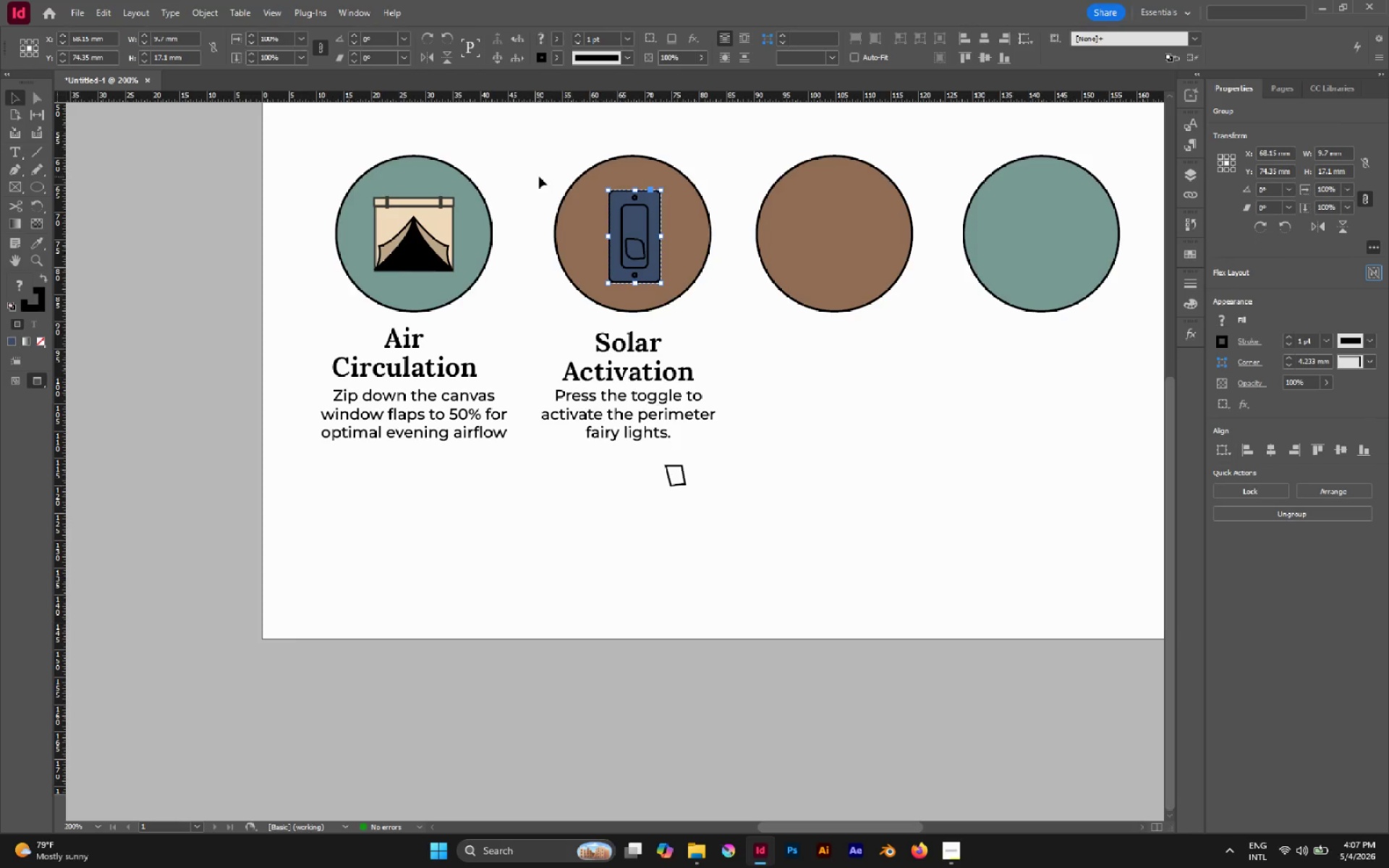 
left_click_drag(start_coordinate=[539, 175], to_coordinate=[637, 278])
 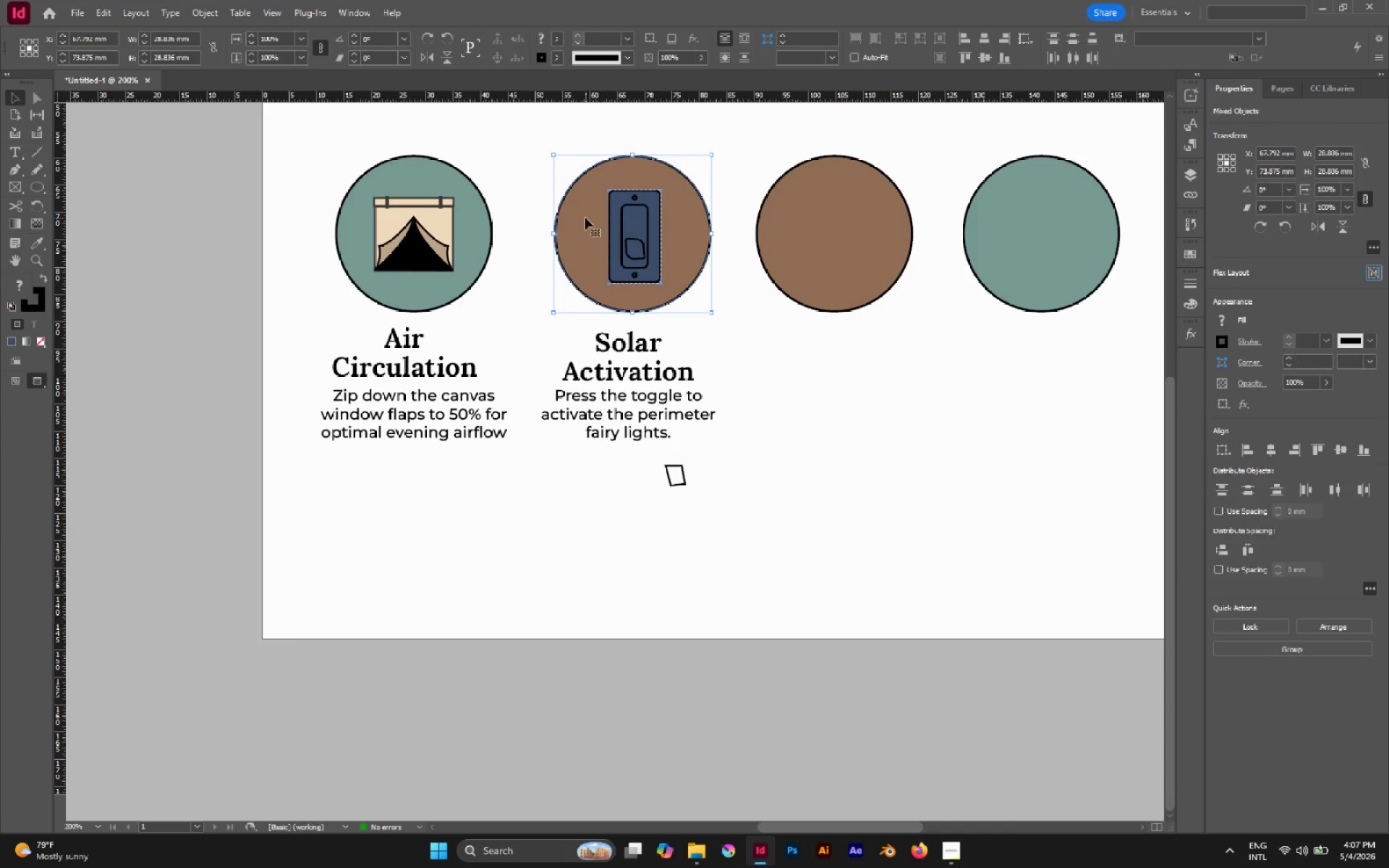 
left_click([585, 218])
 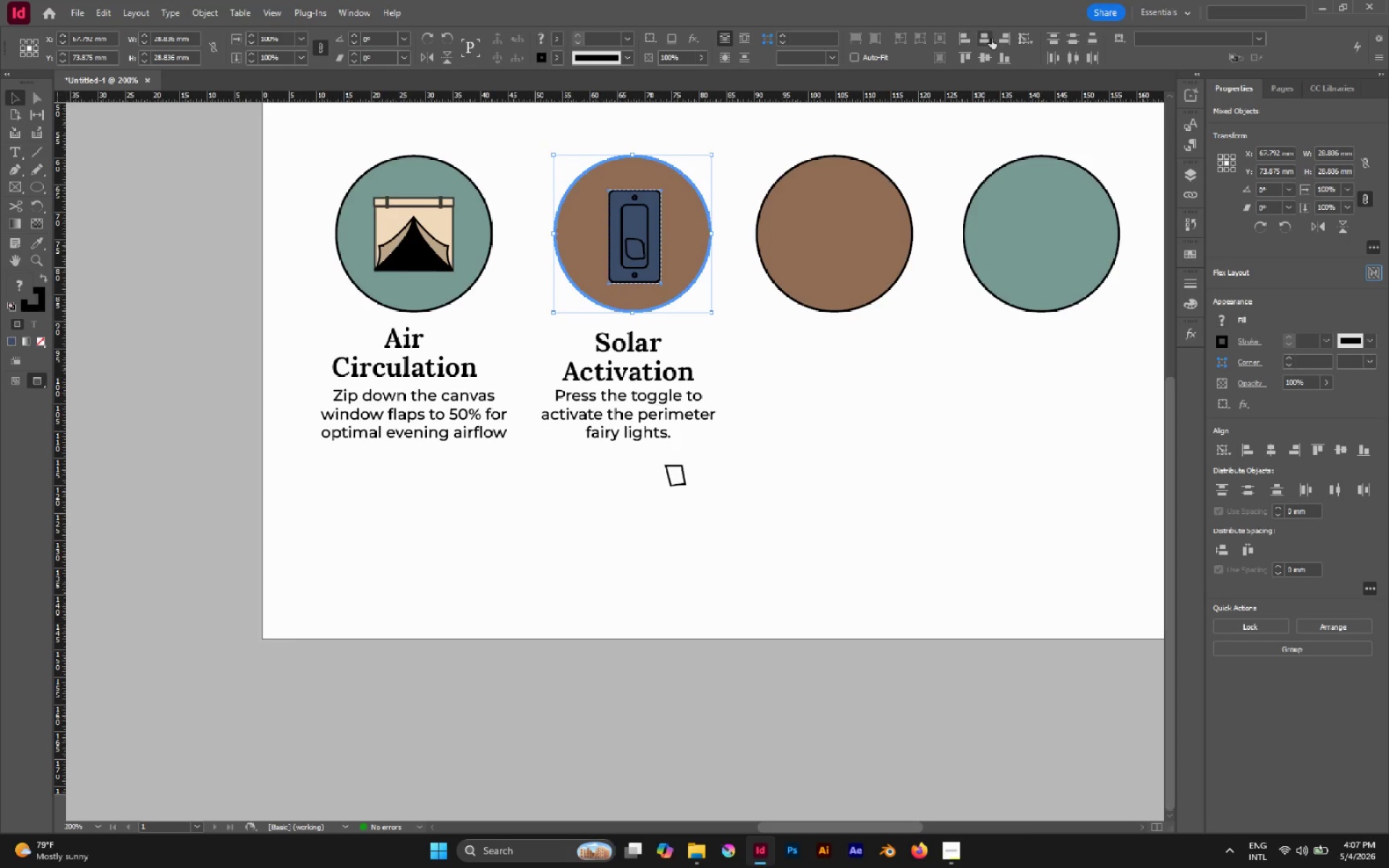 
left_click([991, 38])
 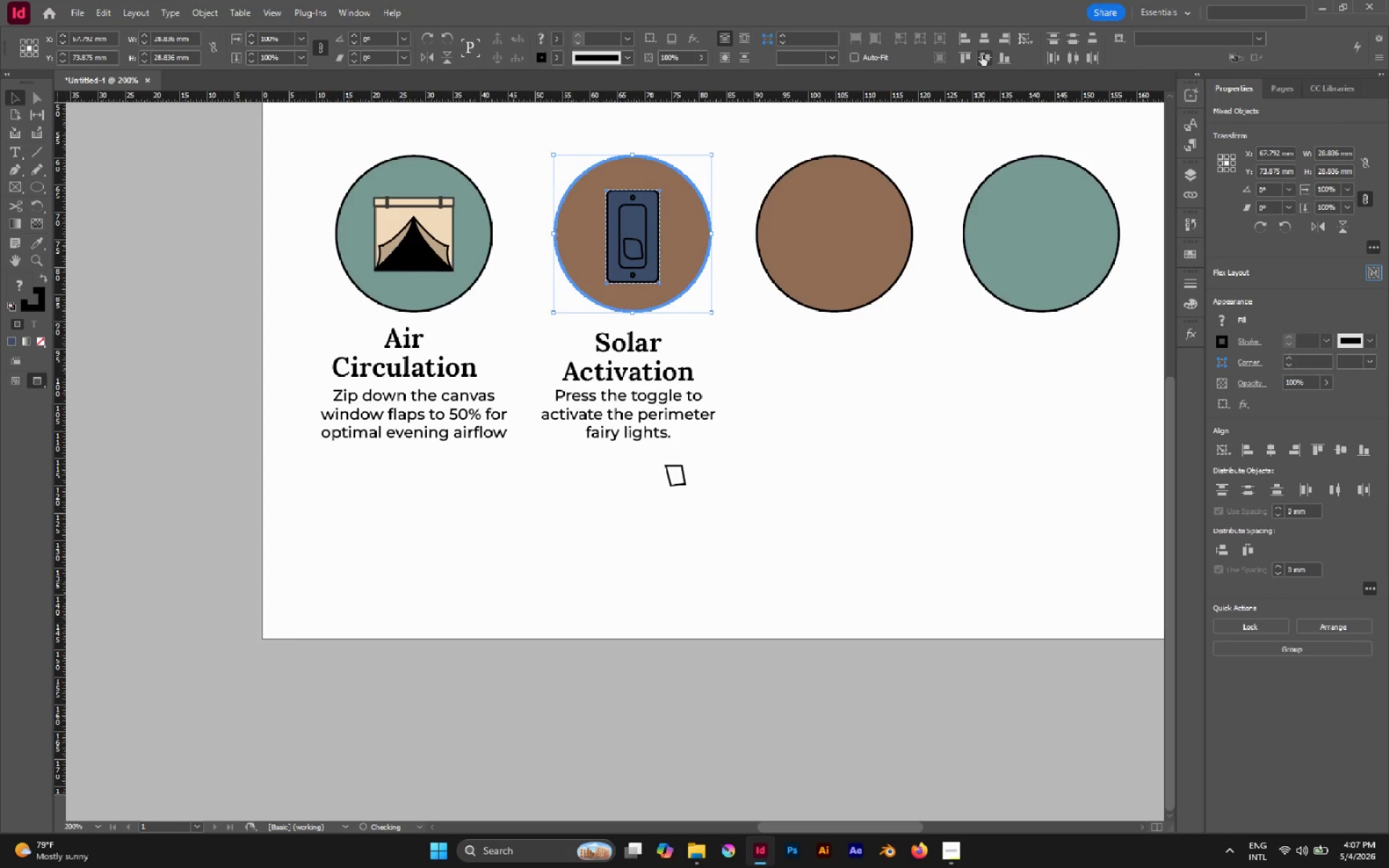 
left_click([982, 55])
 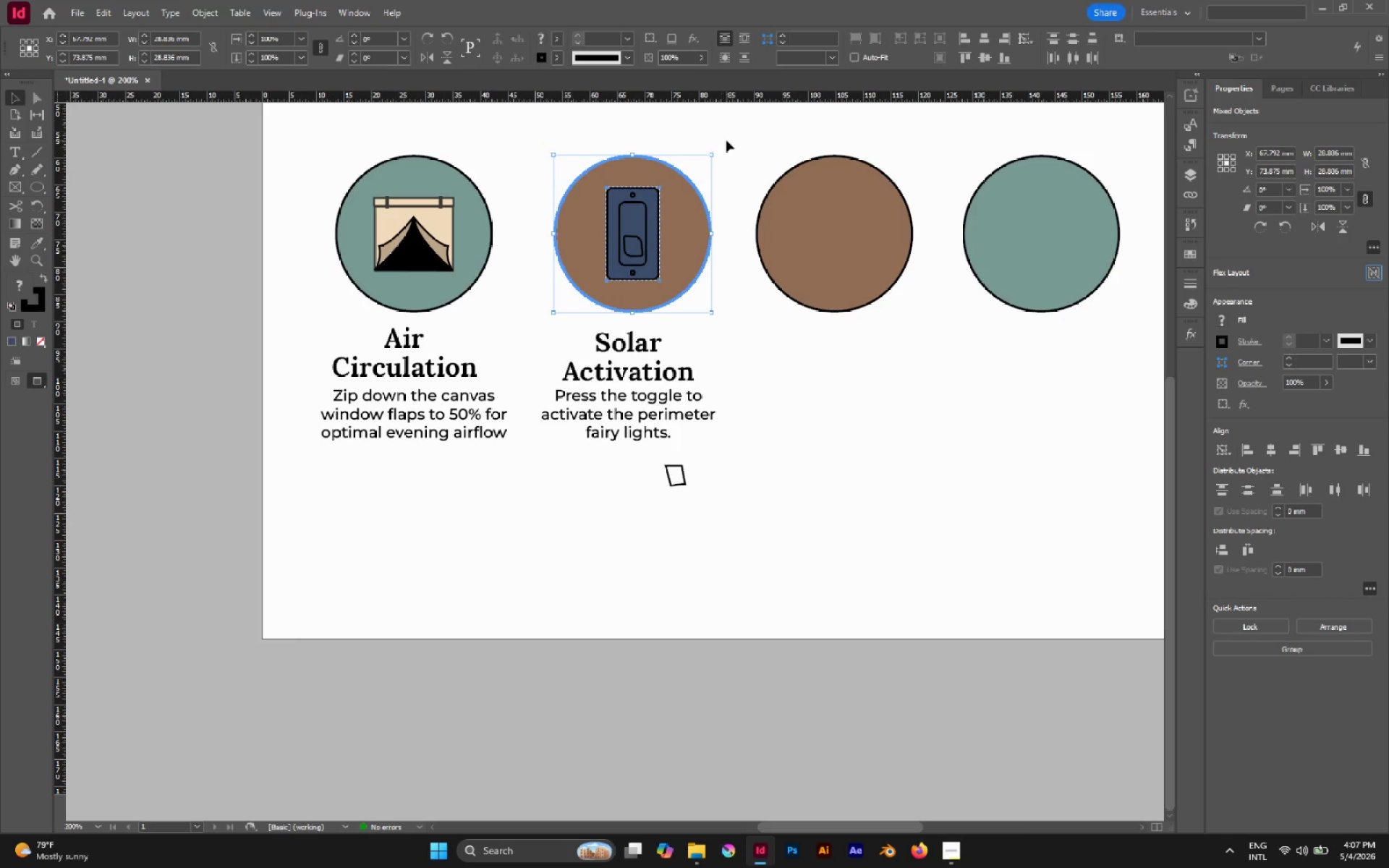 
left_click([727, 139])
 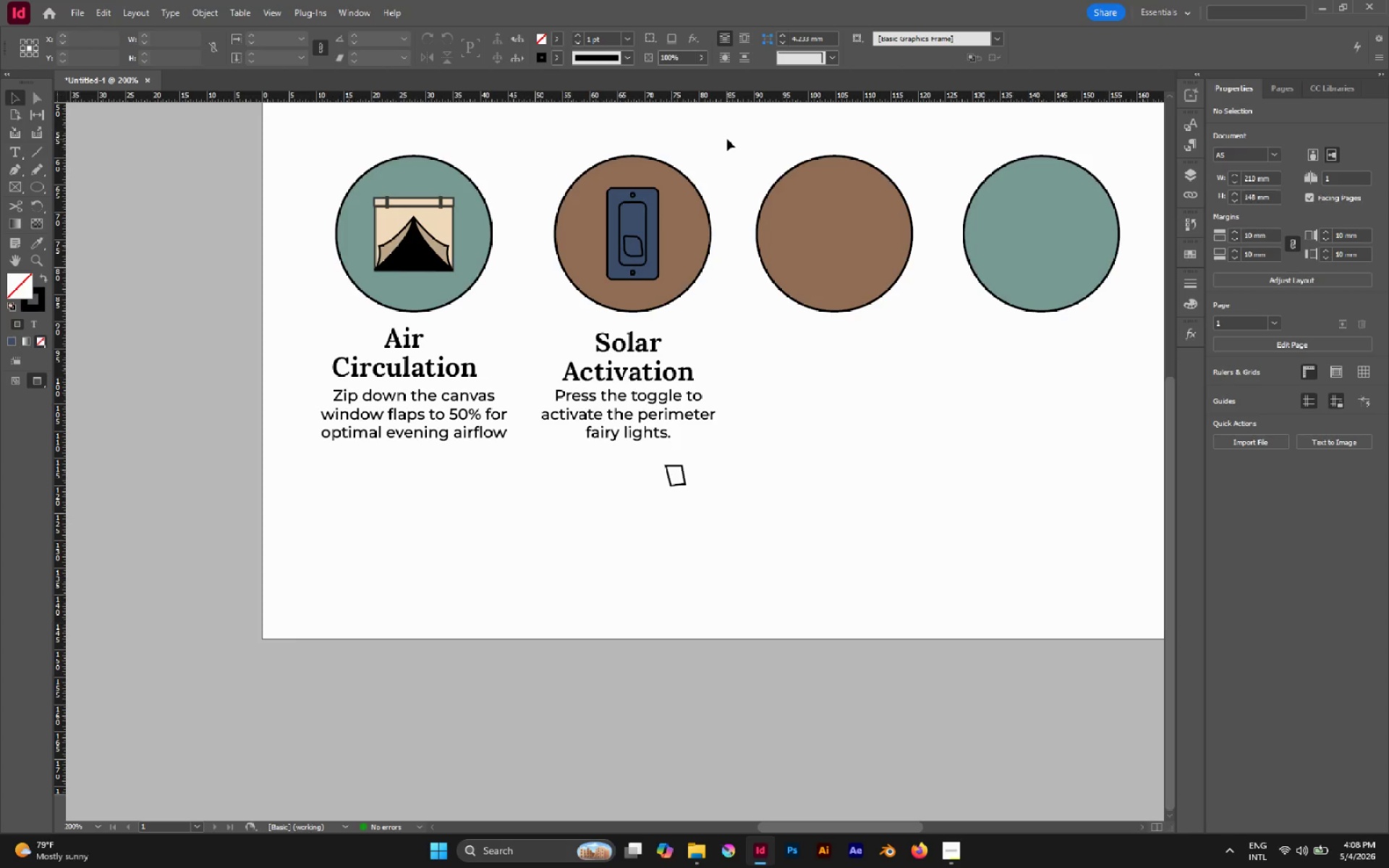 
wait(14.44)
 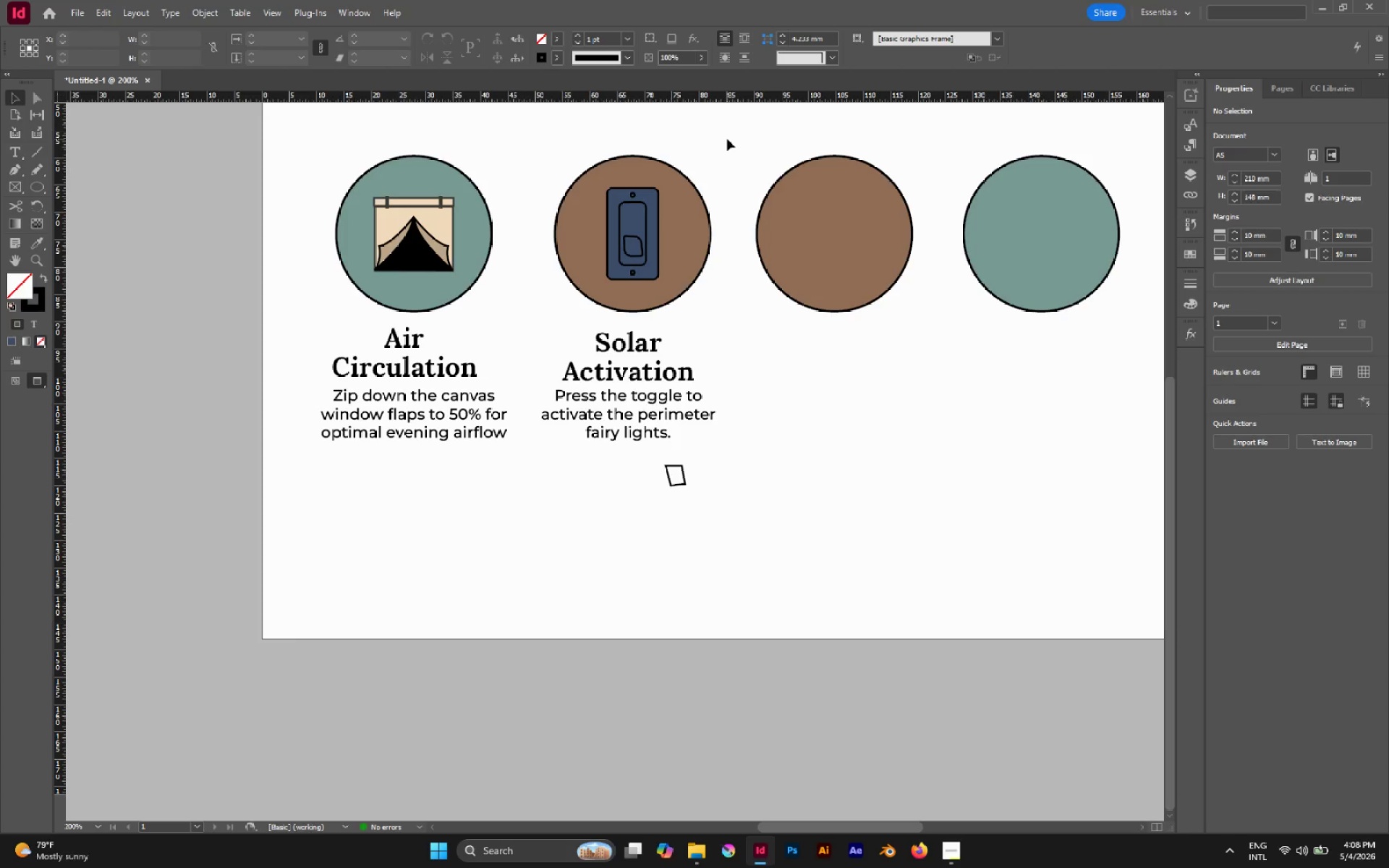 
left_click([667, 405])
 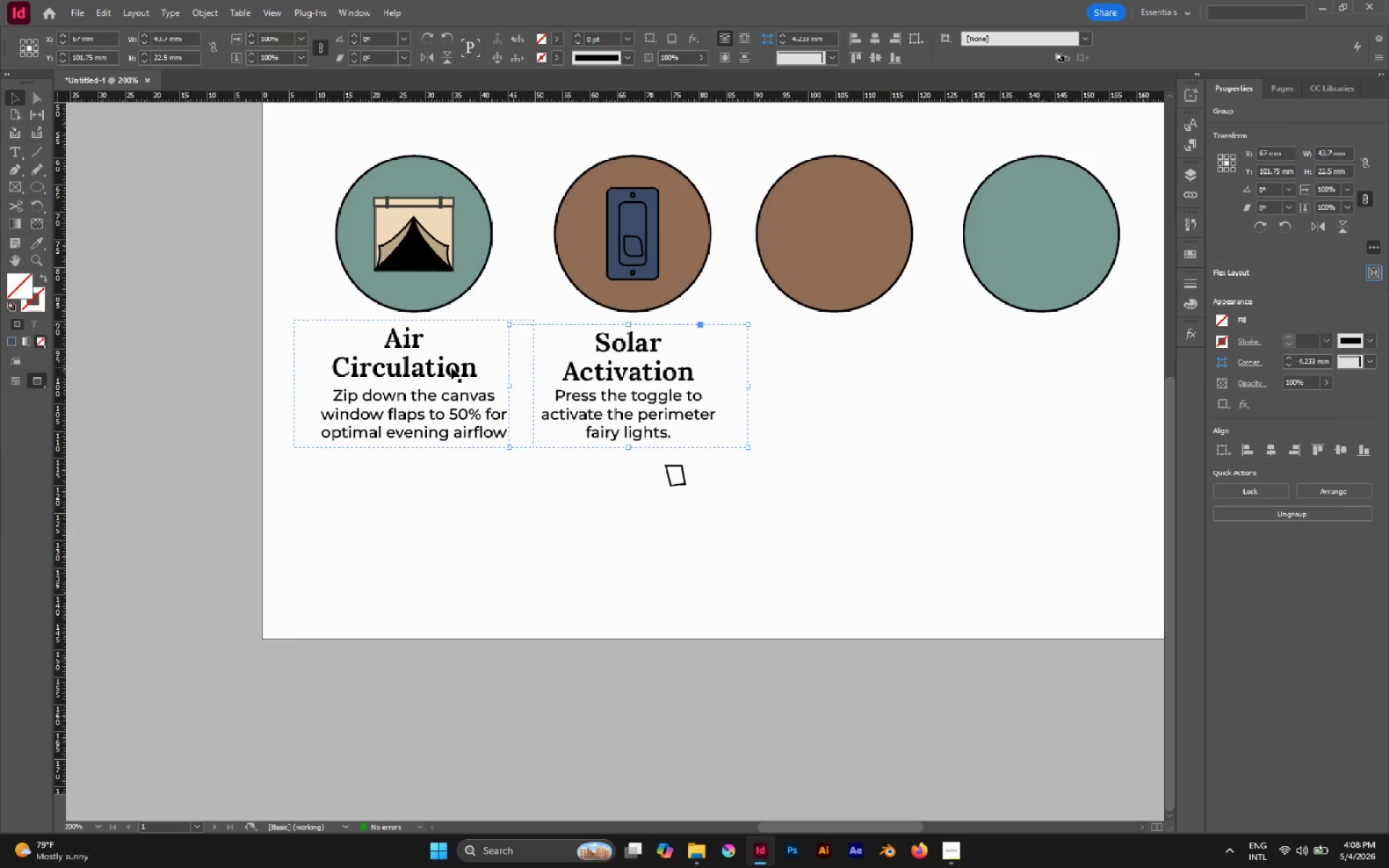 
left_click([451, 367])
 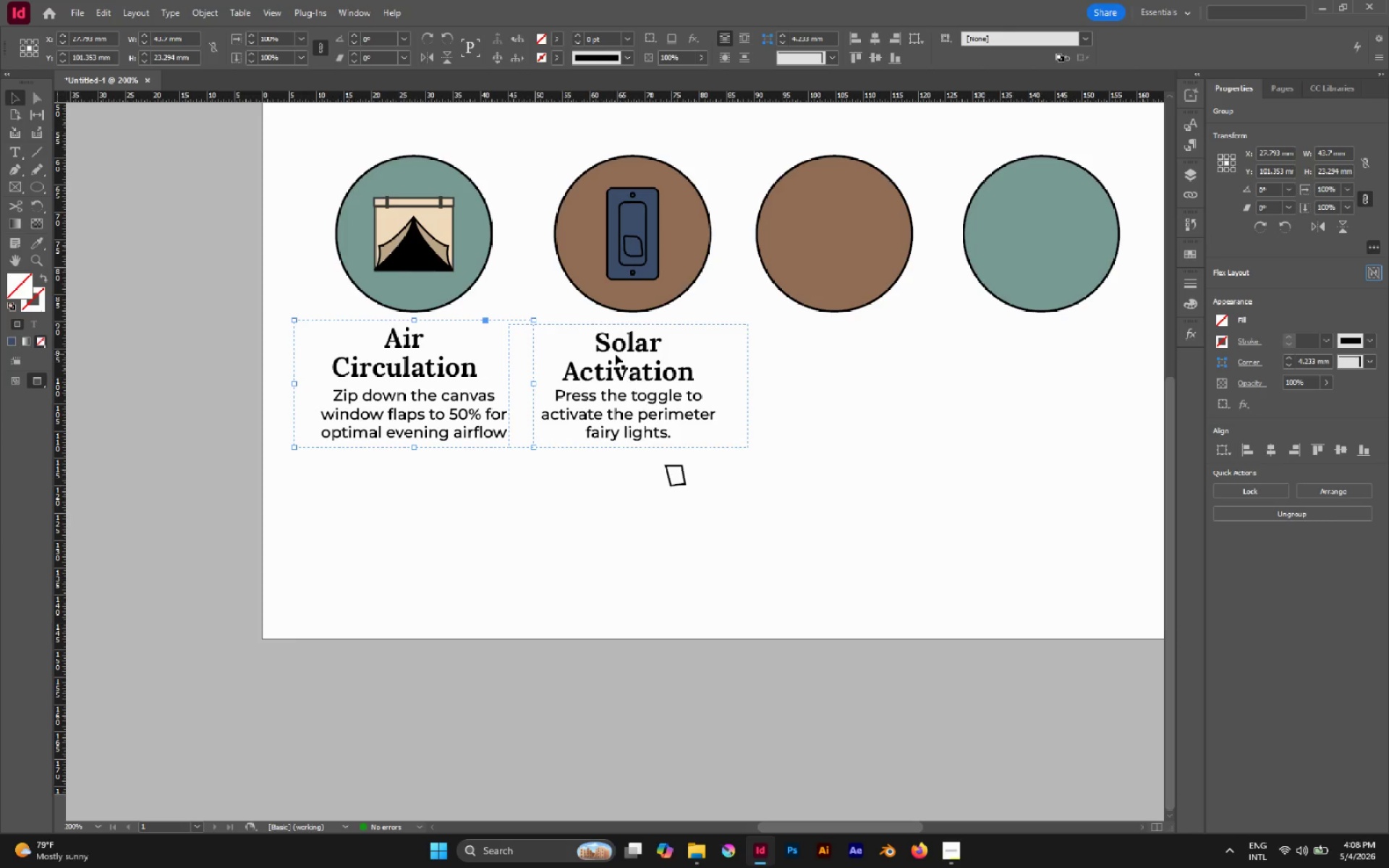 
left_click([615, 354])
 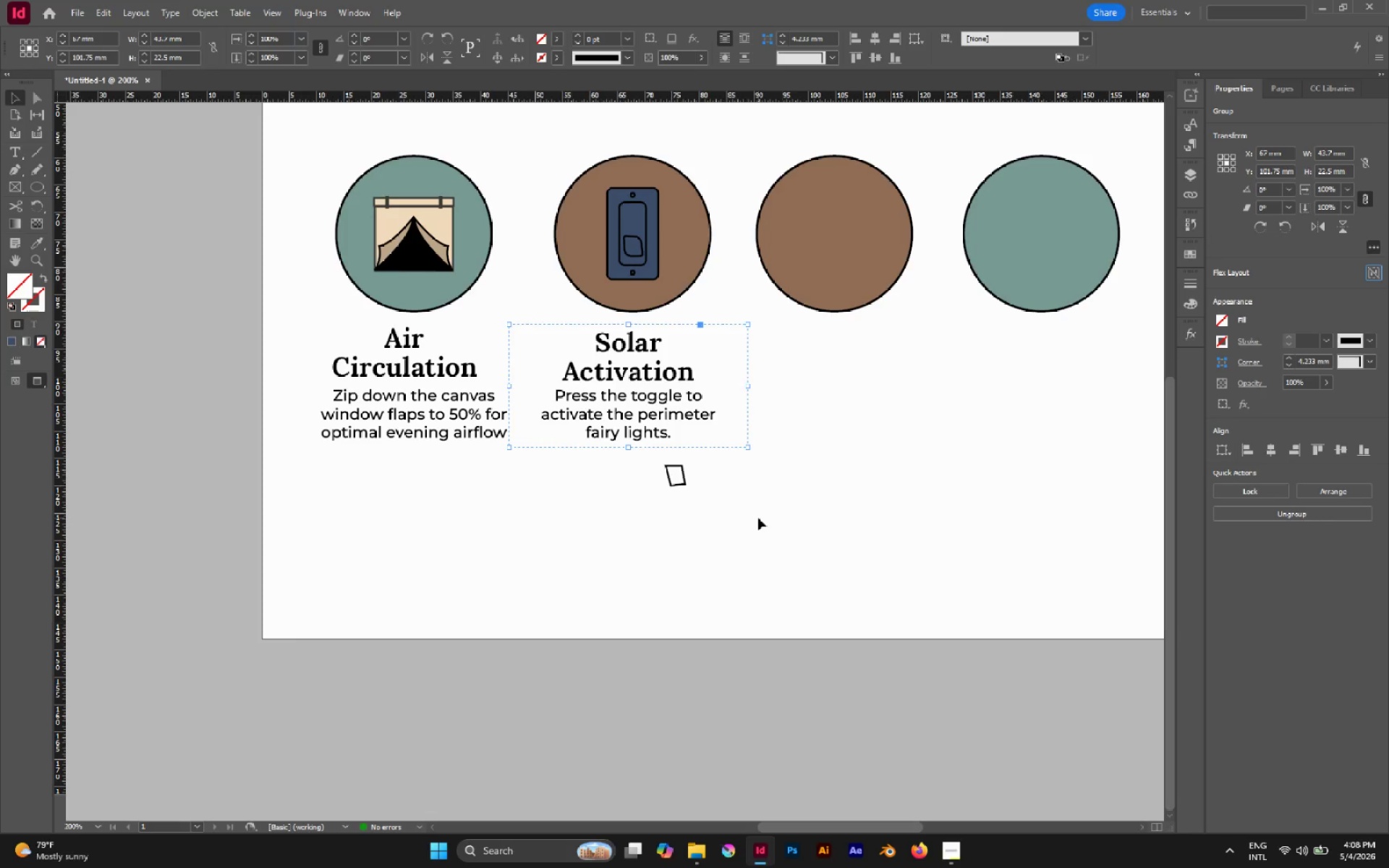 
left_click_drag(start_coordinate=[758, 518], to_coordinate=[663, 479])
 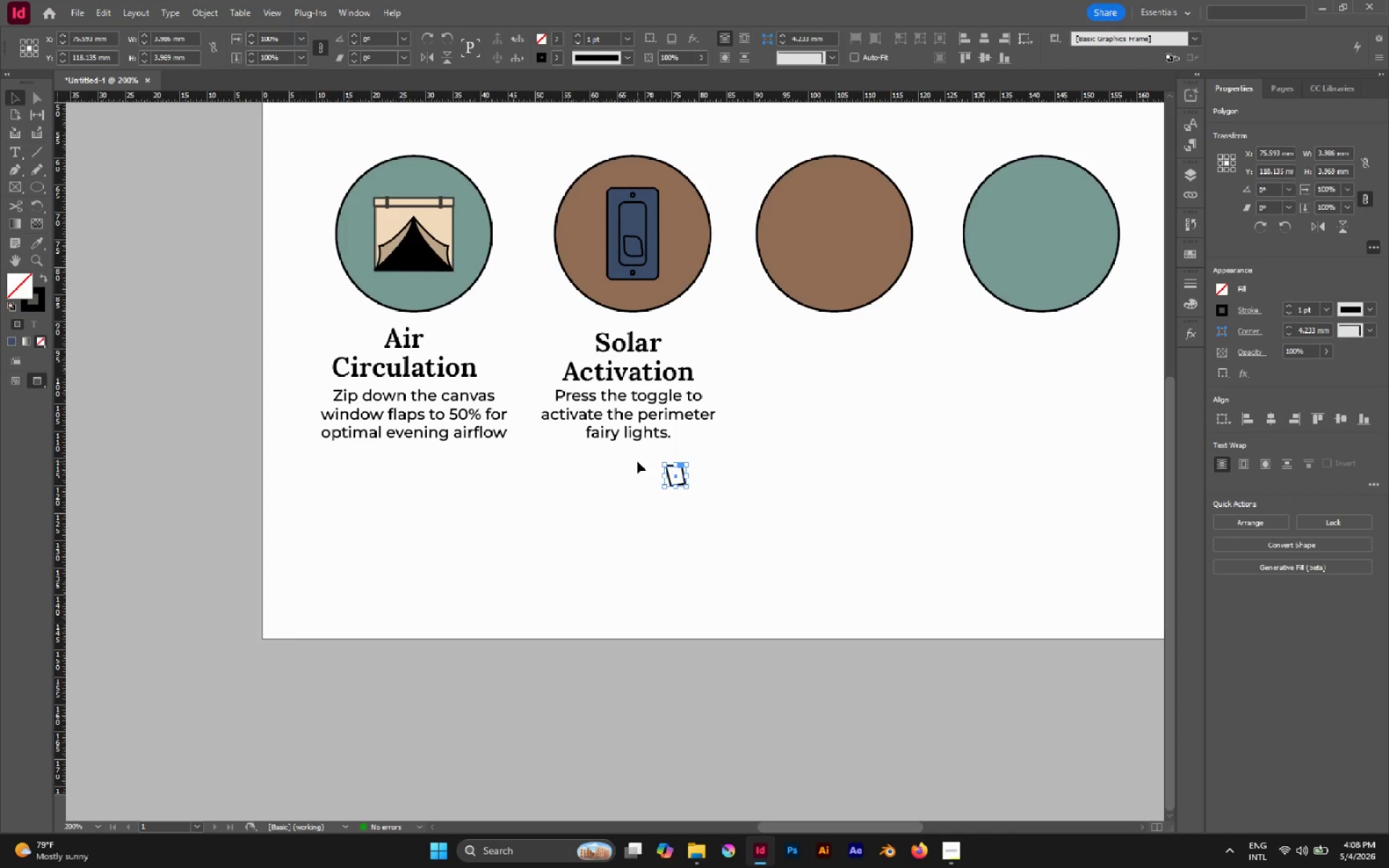 
key(Delete)
 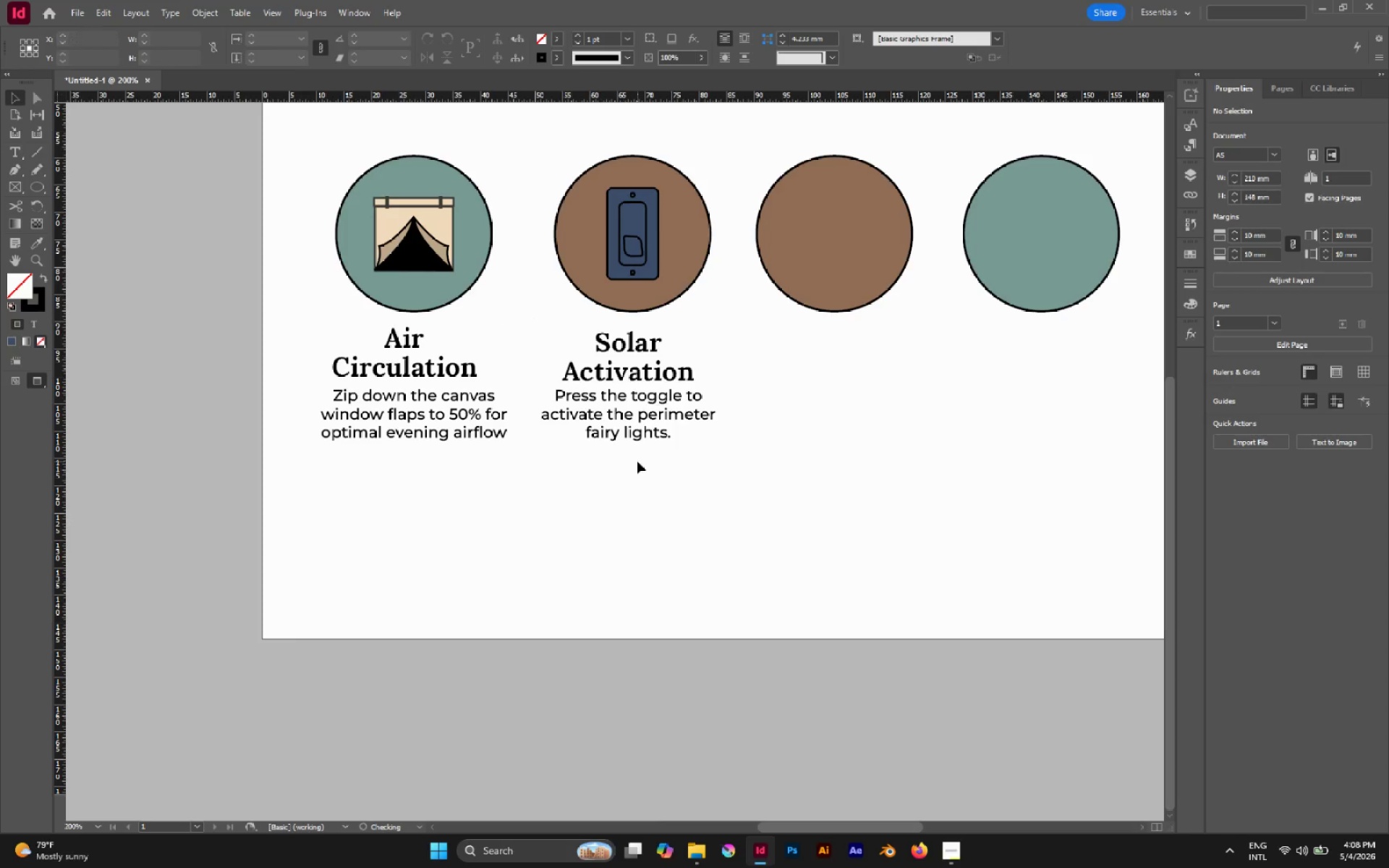 
key(A)
 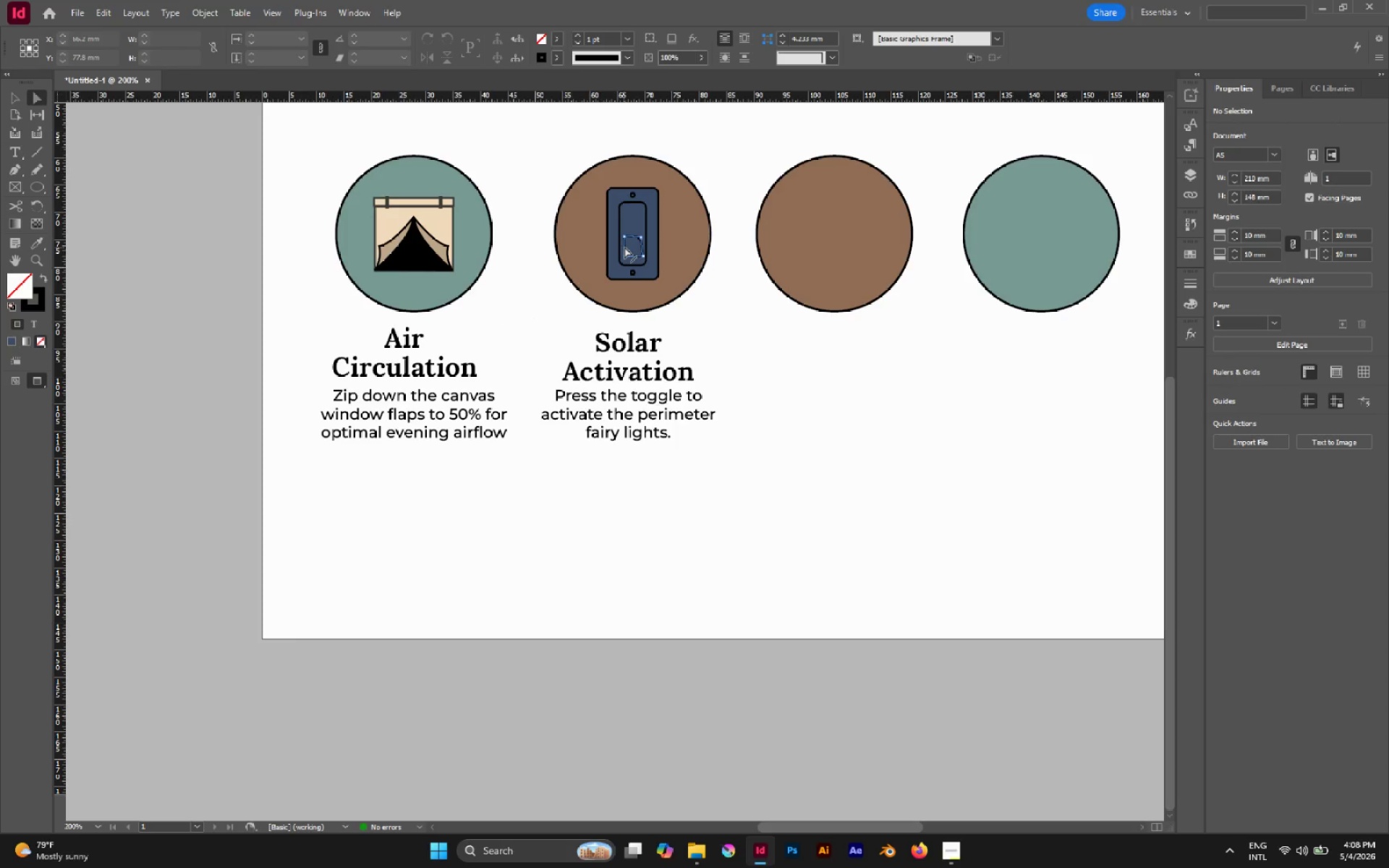 
hold_key(key=AltLeft, duration=2.3)
scroll: coordinate [625, 247], scroll_direction: up, amount: 4.0
 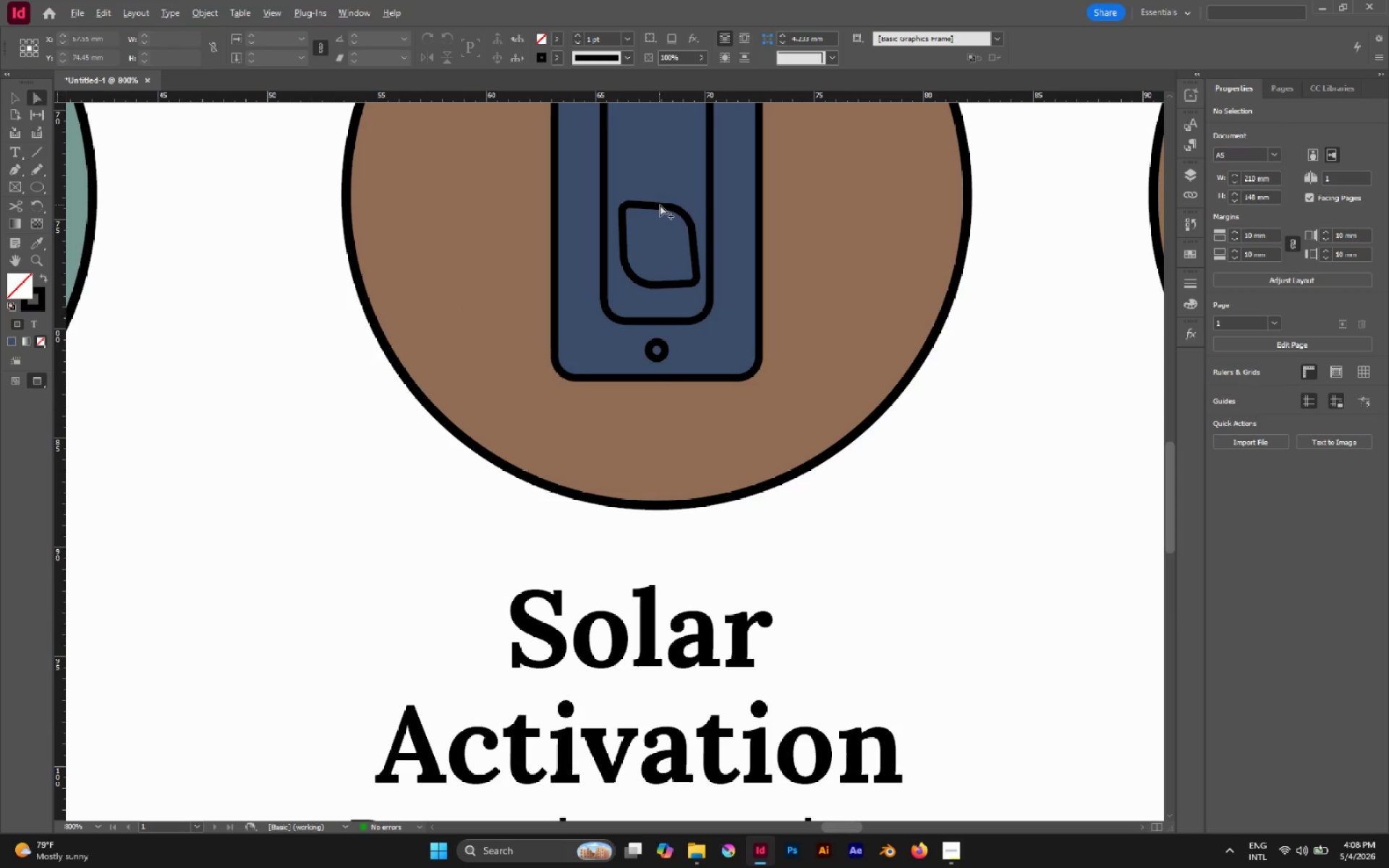 
left_click([685, 213])
 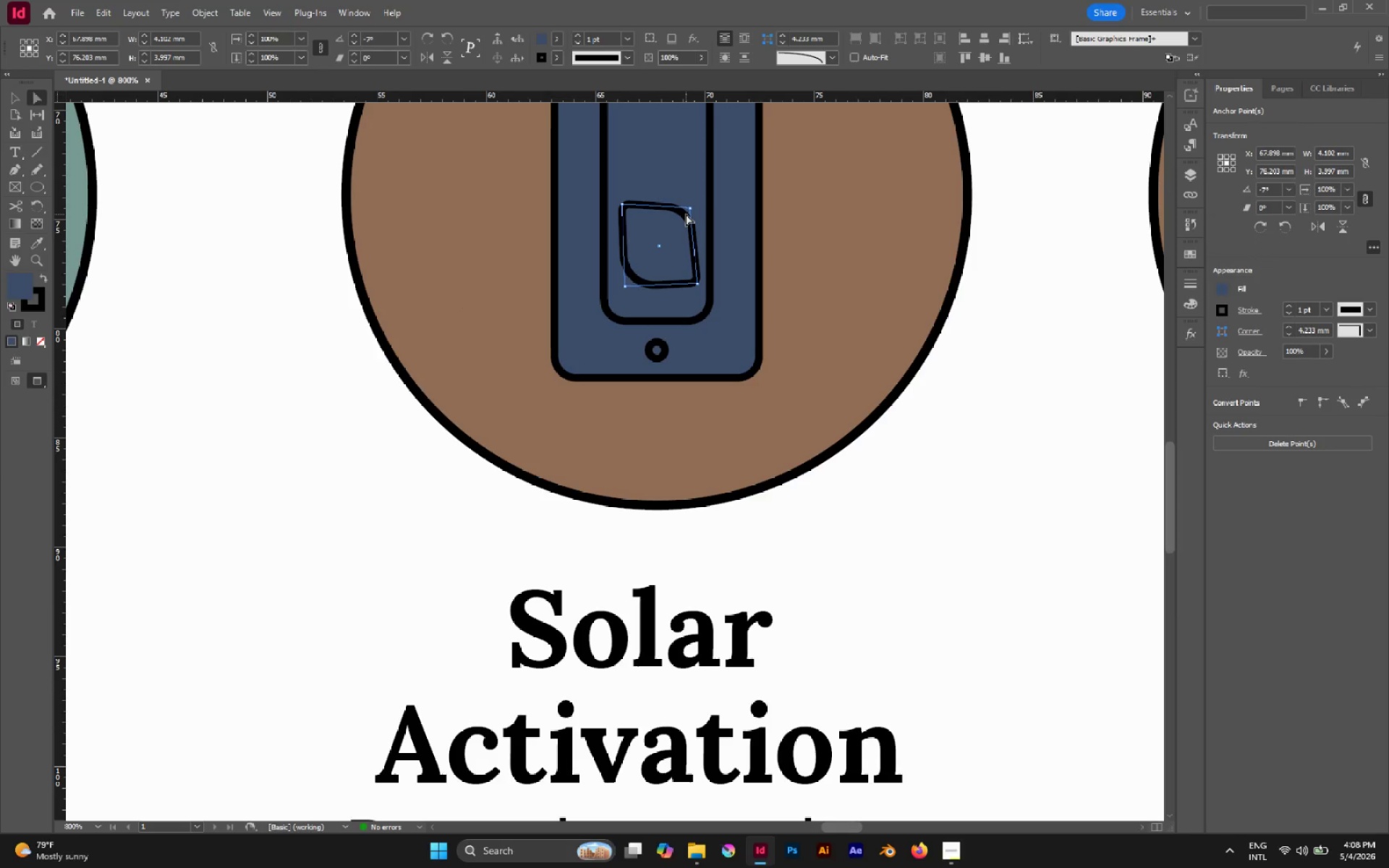 
hold_key(key=AltLeft, duration=0.81)
left_click([686, 214])
 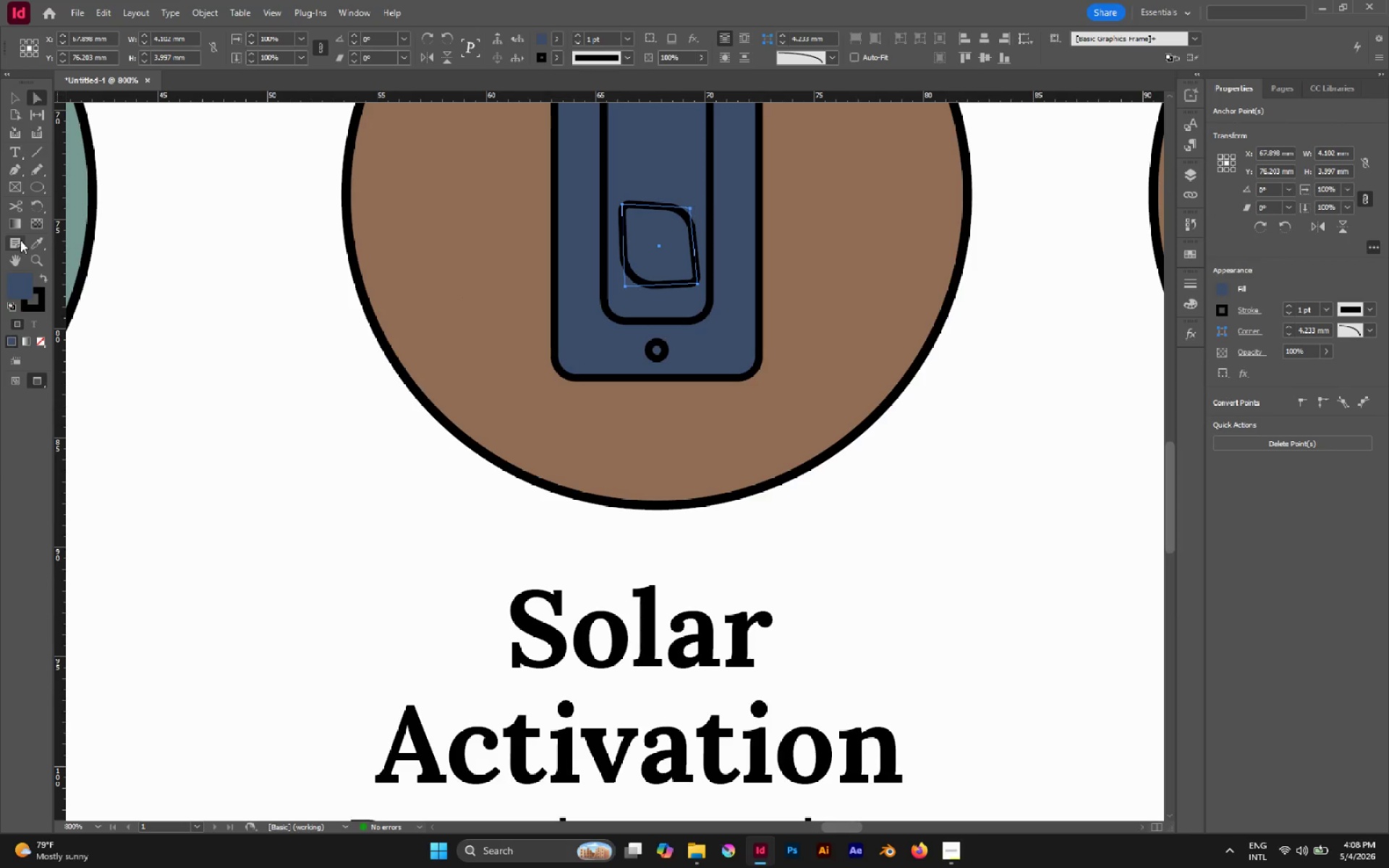 
left_click([17, 225])
 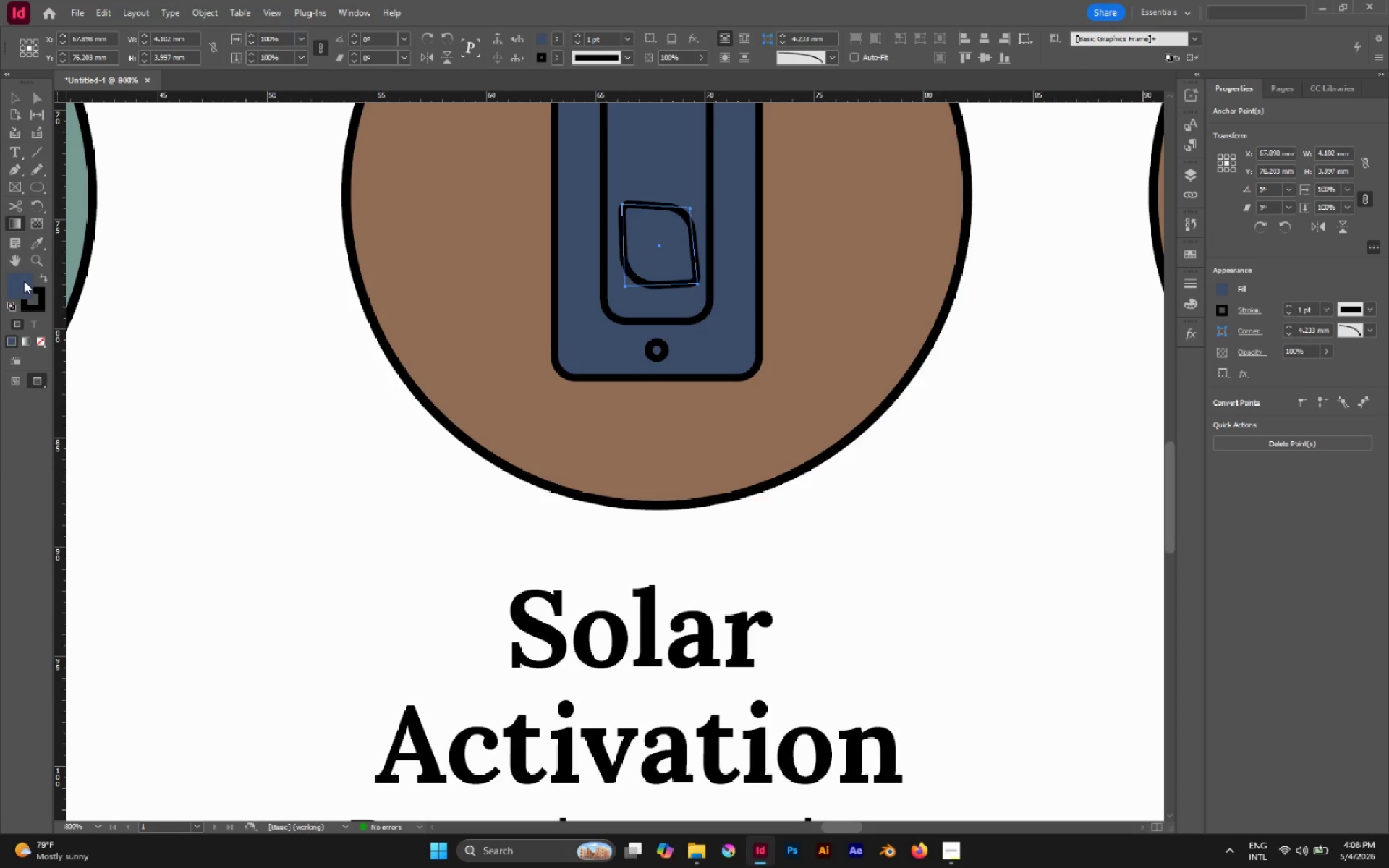 
double_click([17, 224])
 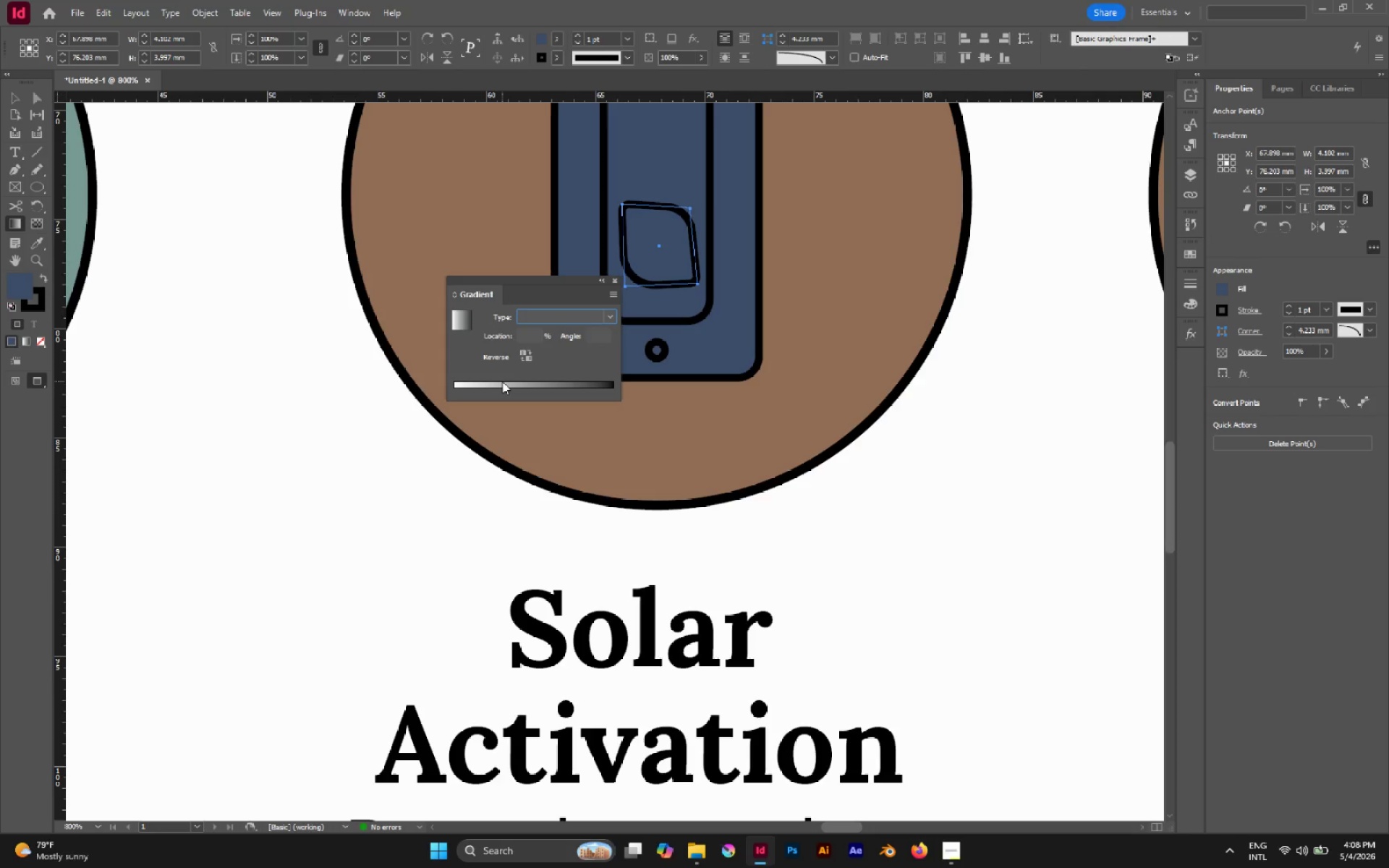 
left_click([502, 388])
 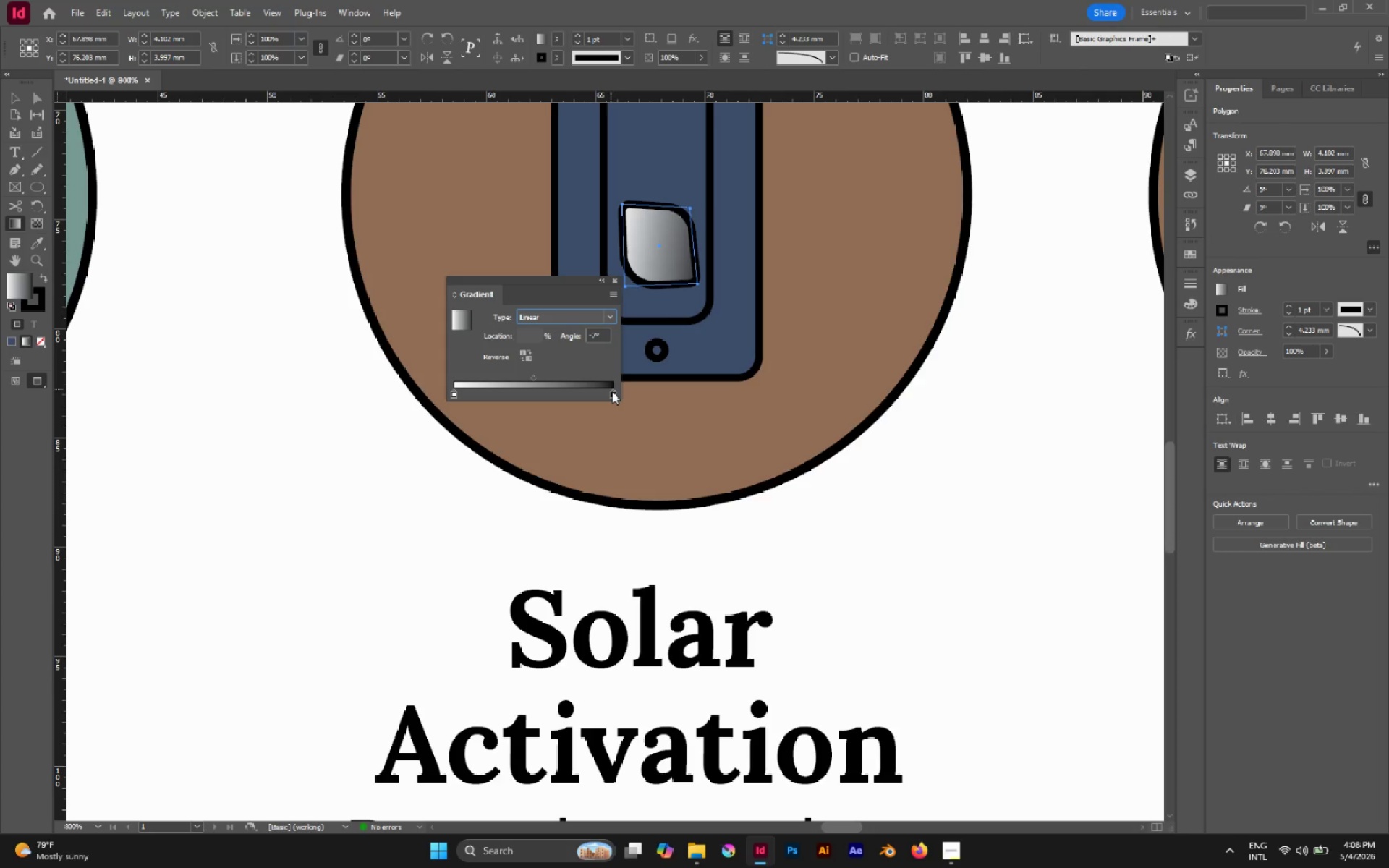 
left_click([612, 392])
 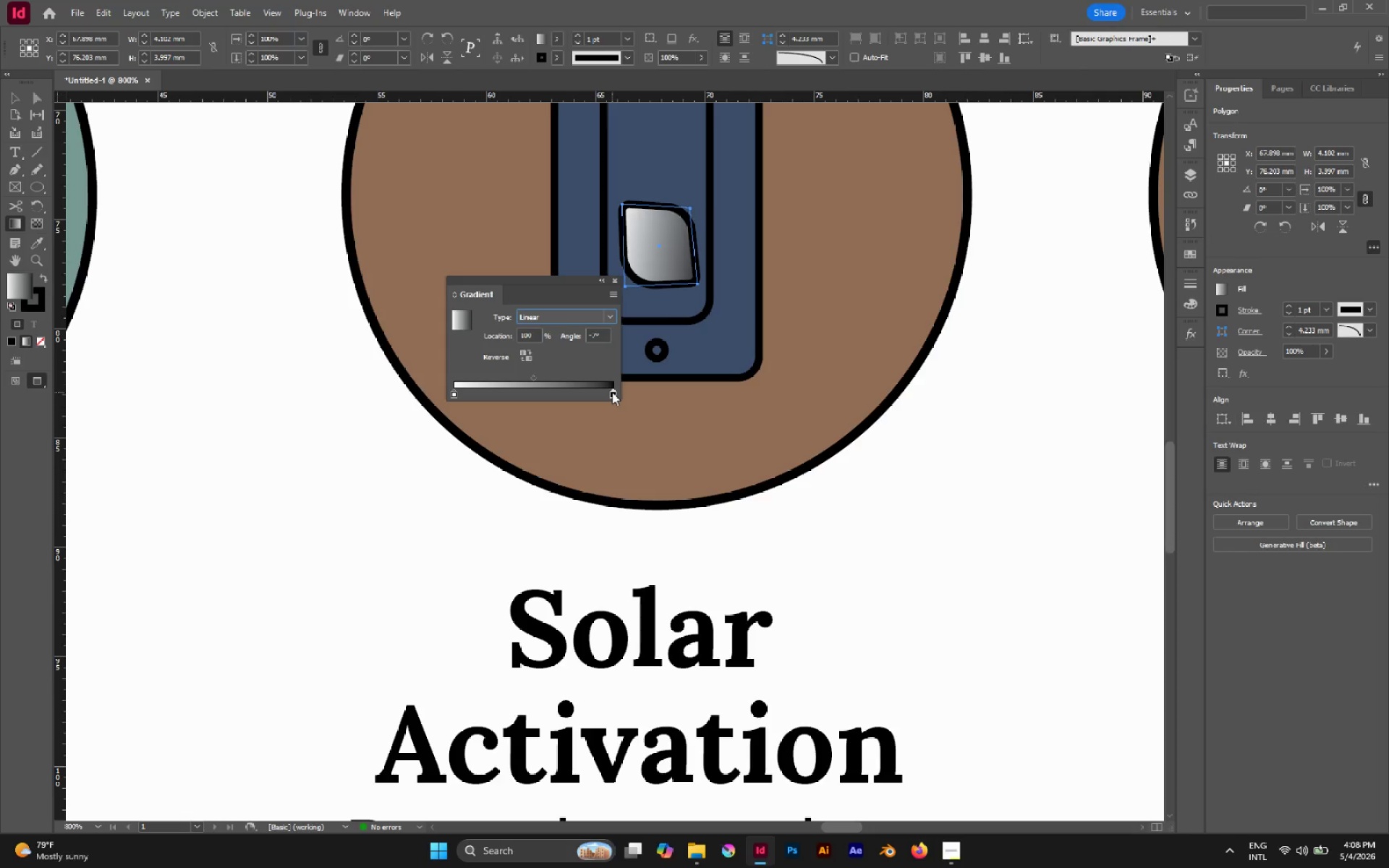 
double_click([612, 392])
 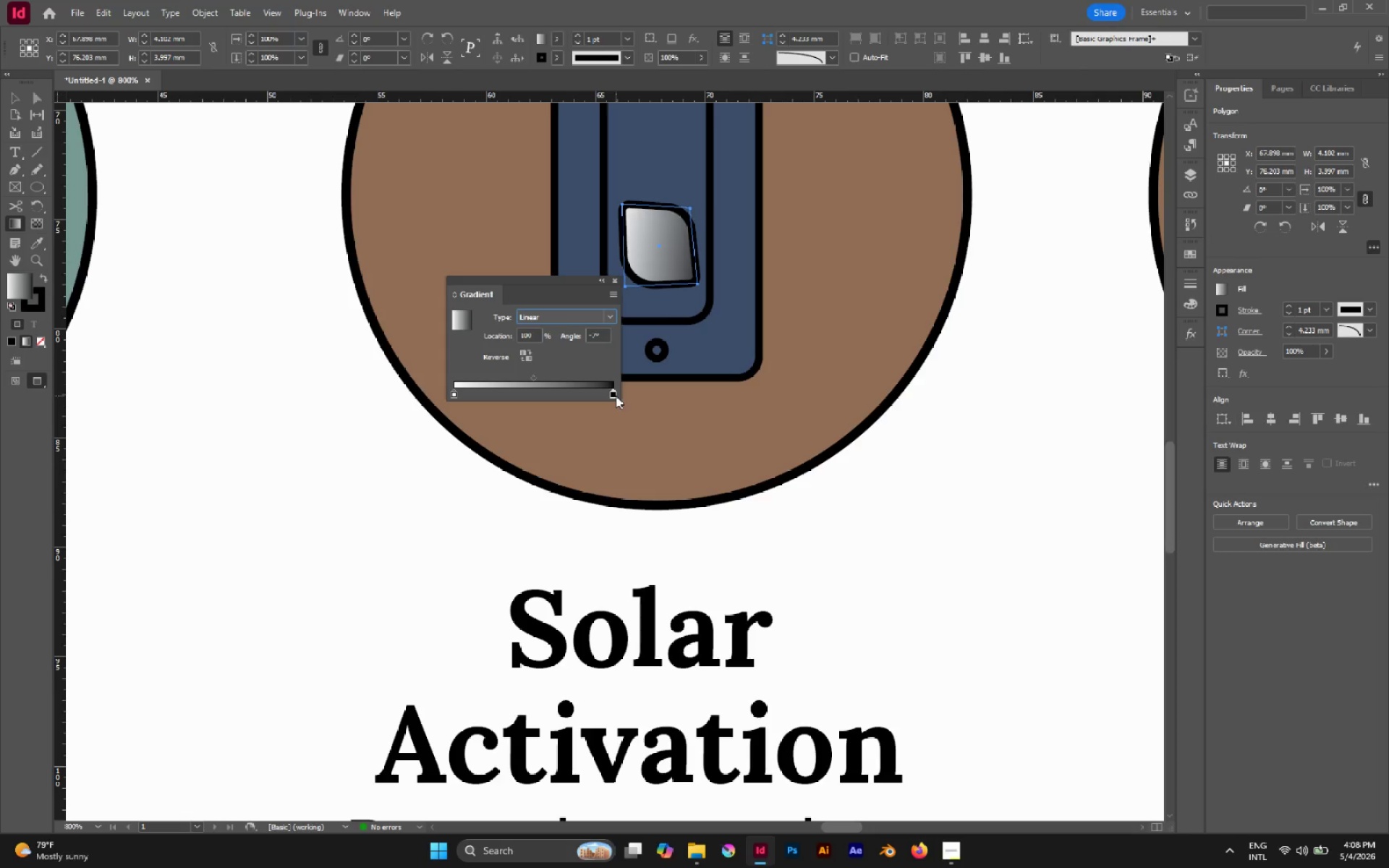 
double_click([616, 396])
 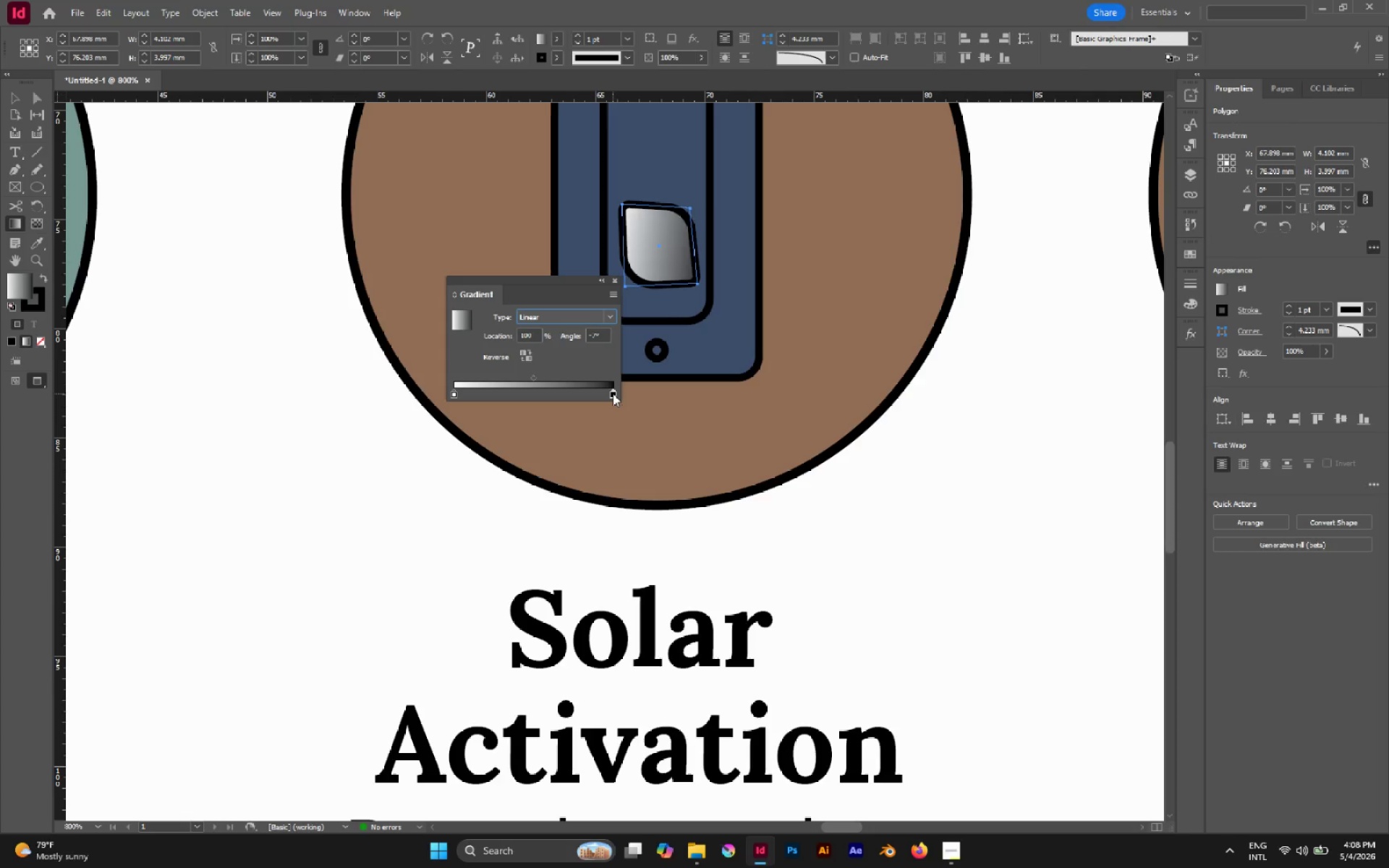 
triple_click([613, 393])
 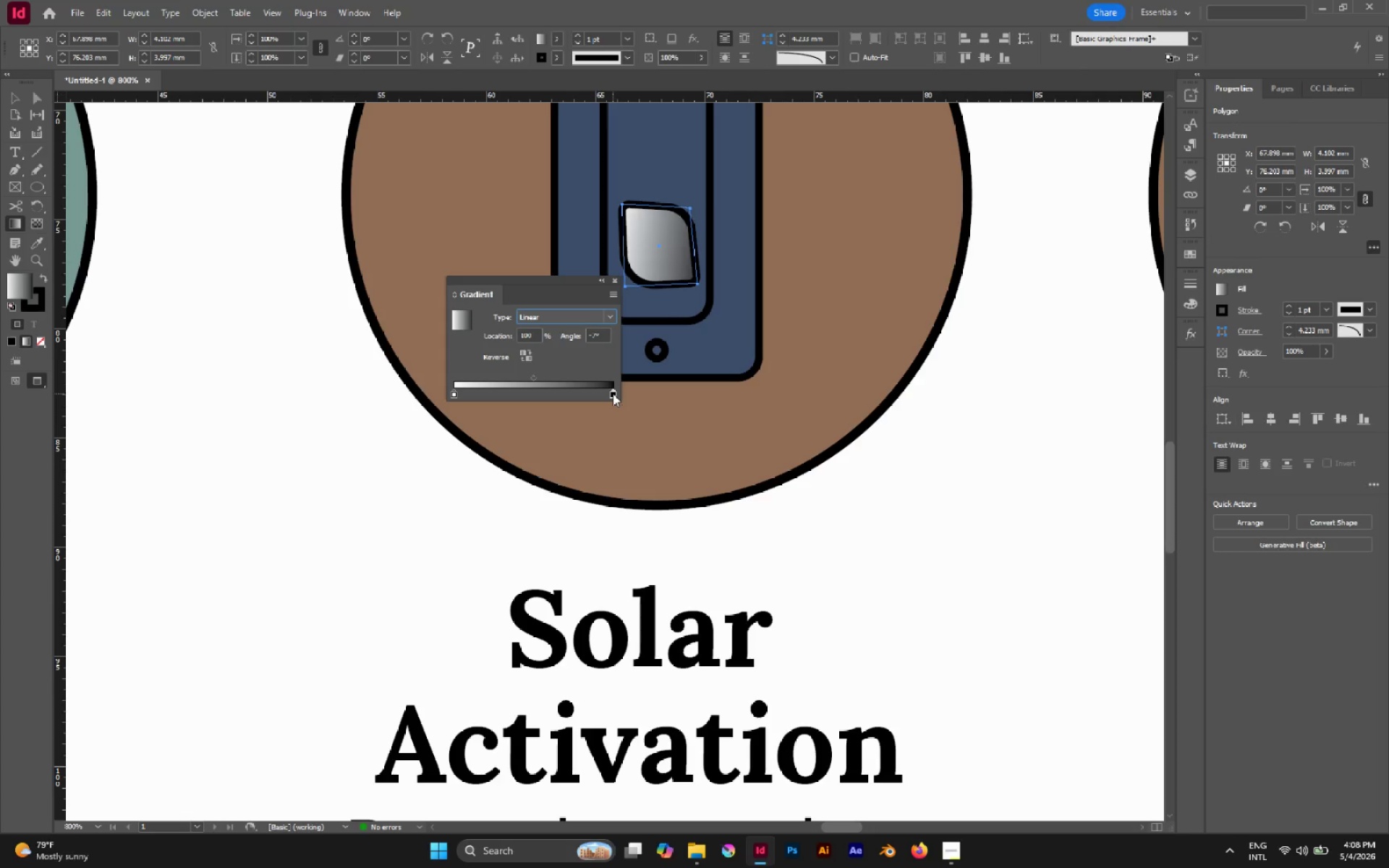 
triple_click([613, 393])
 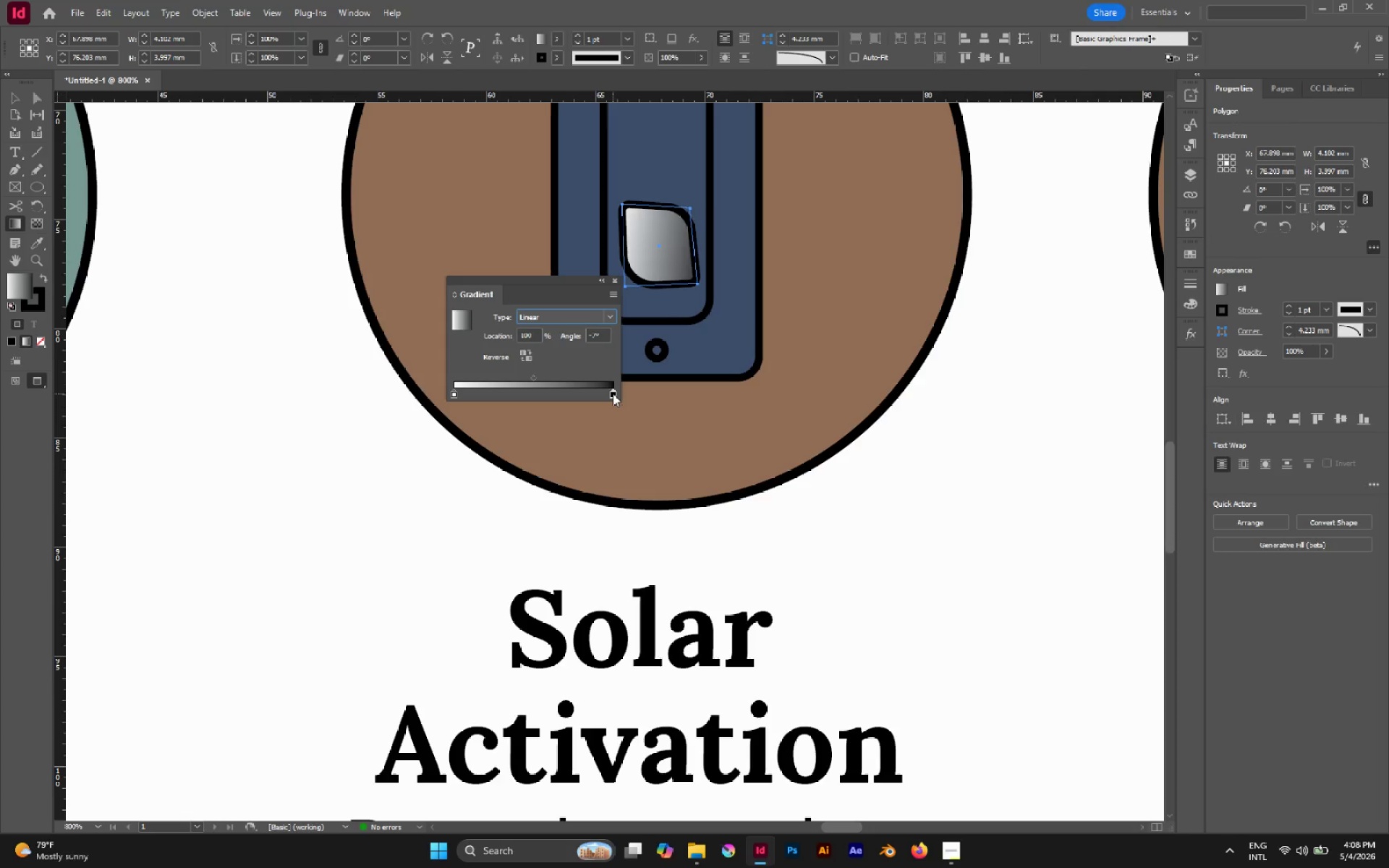 
triple_click([613, 393])
 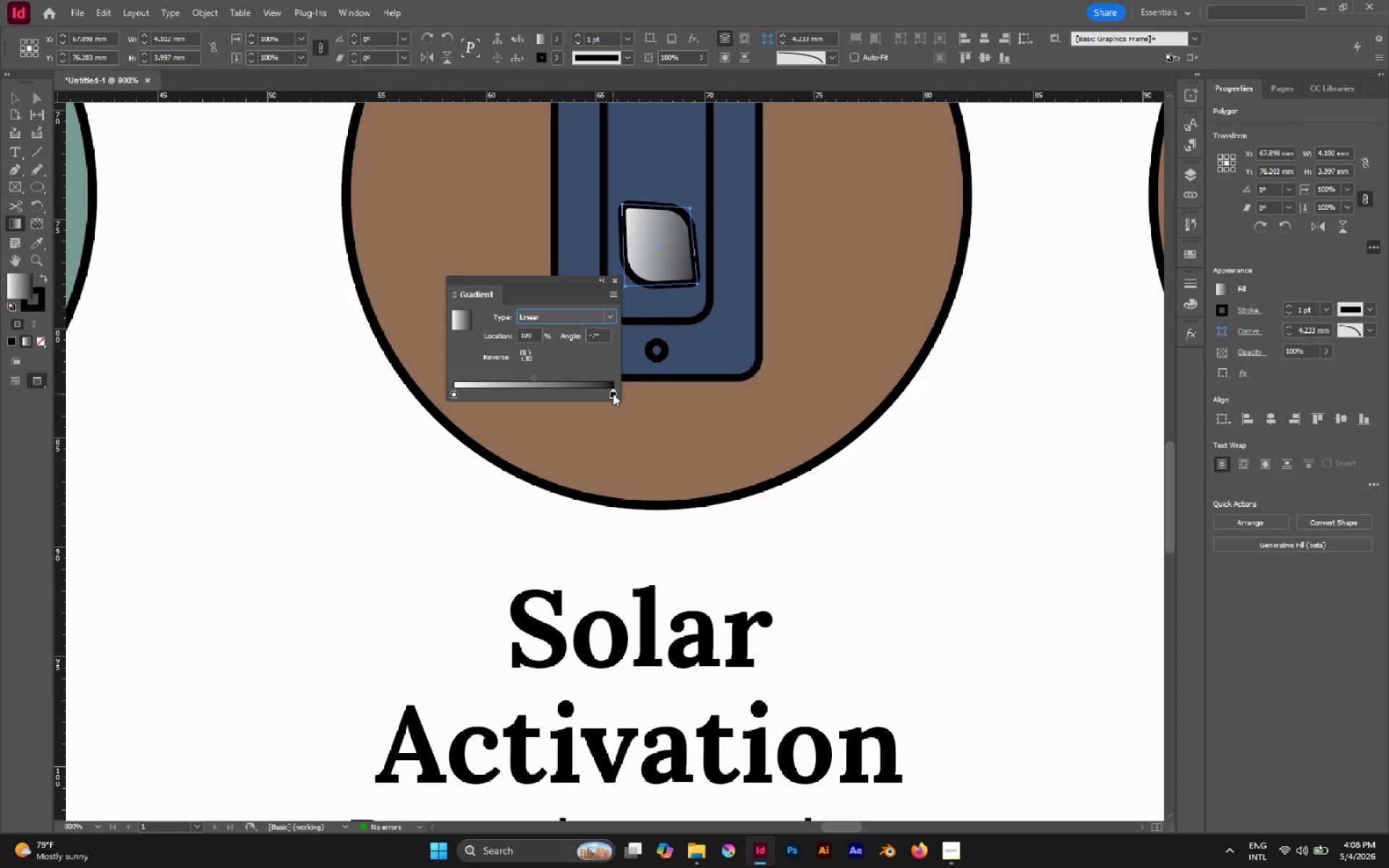 
triple_click([613, 393])
 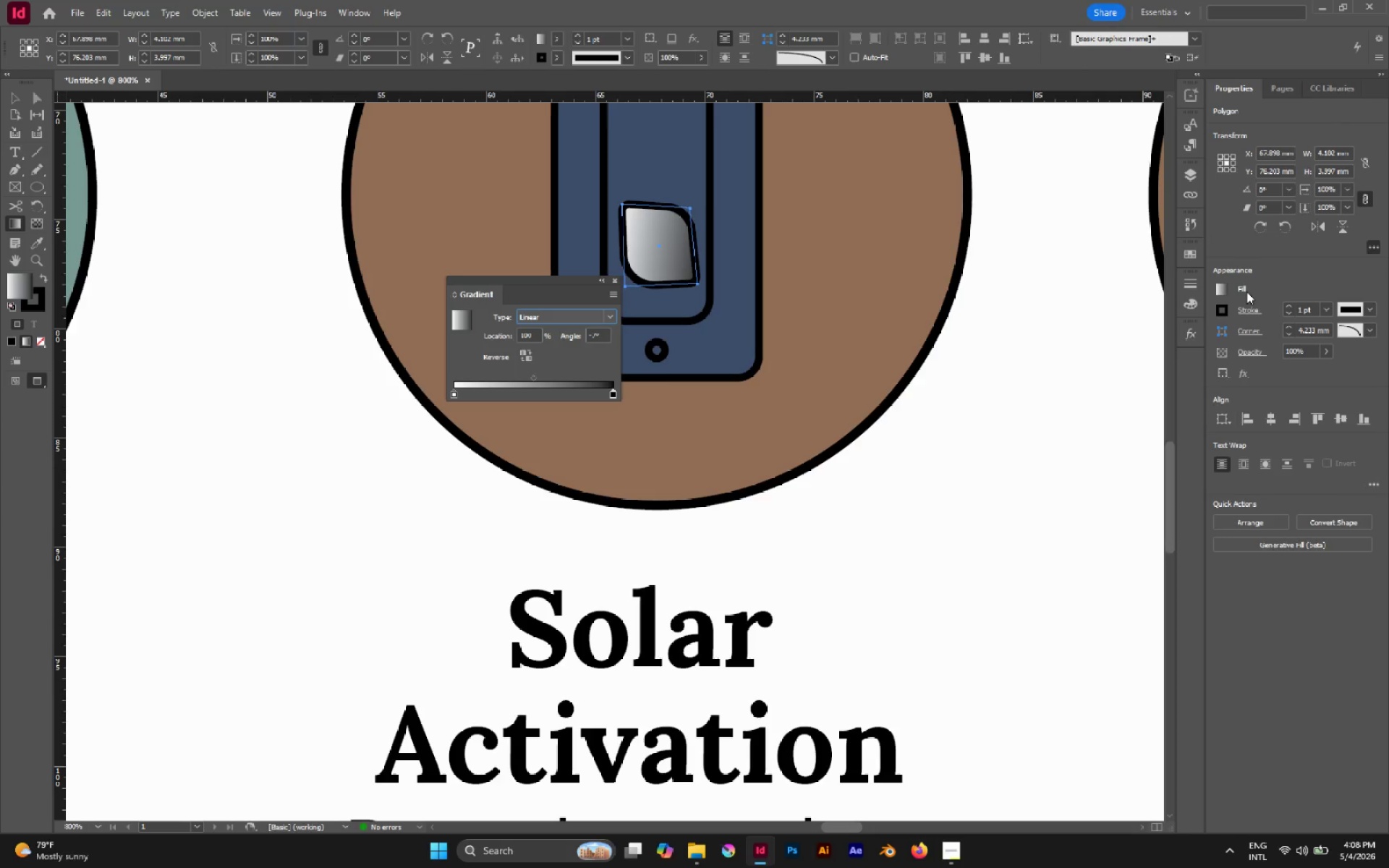 
left_click([1241, 286])
 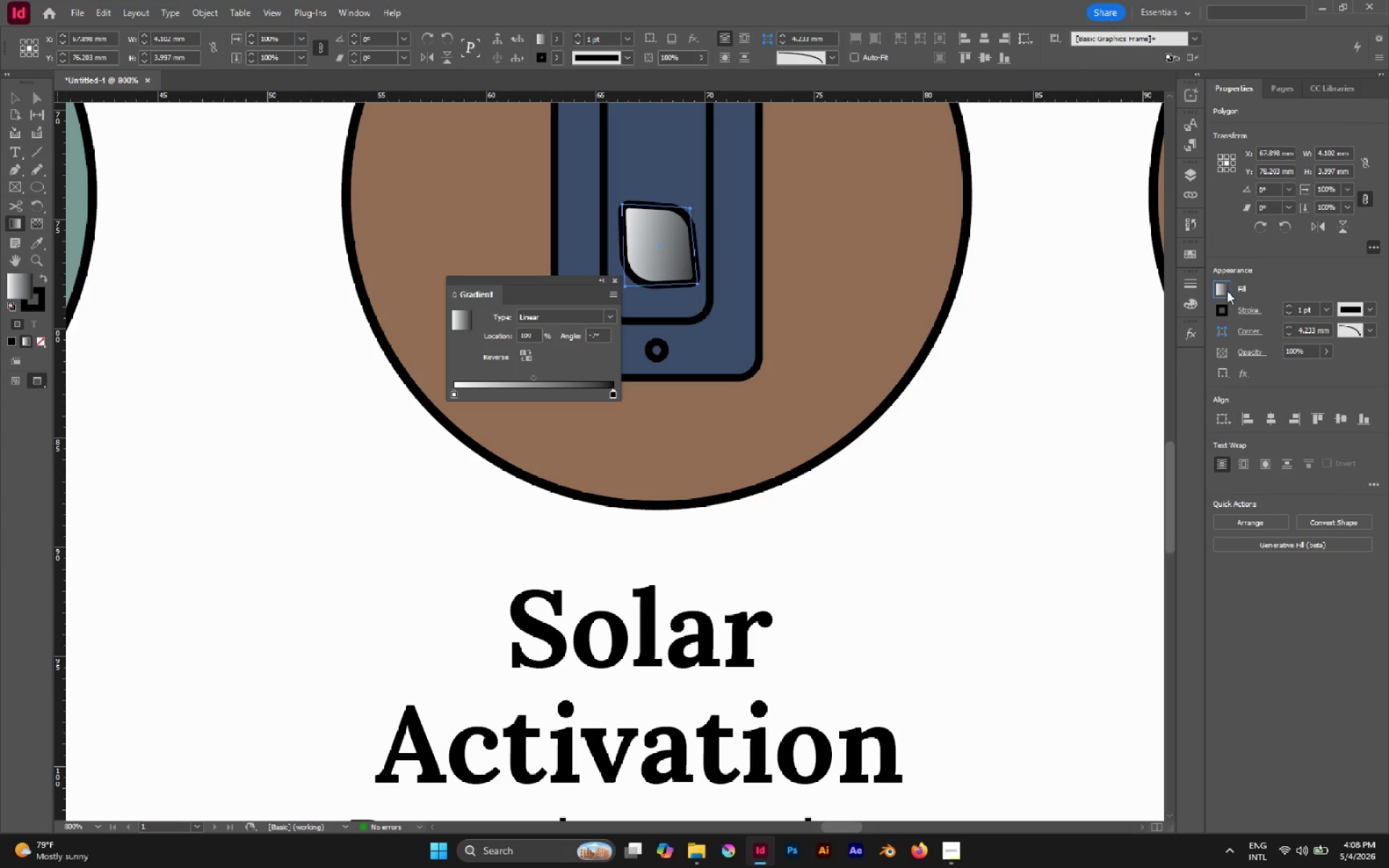 
double_click([1227, 291])
 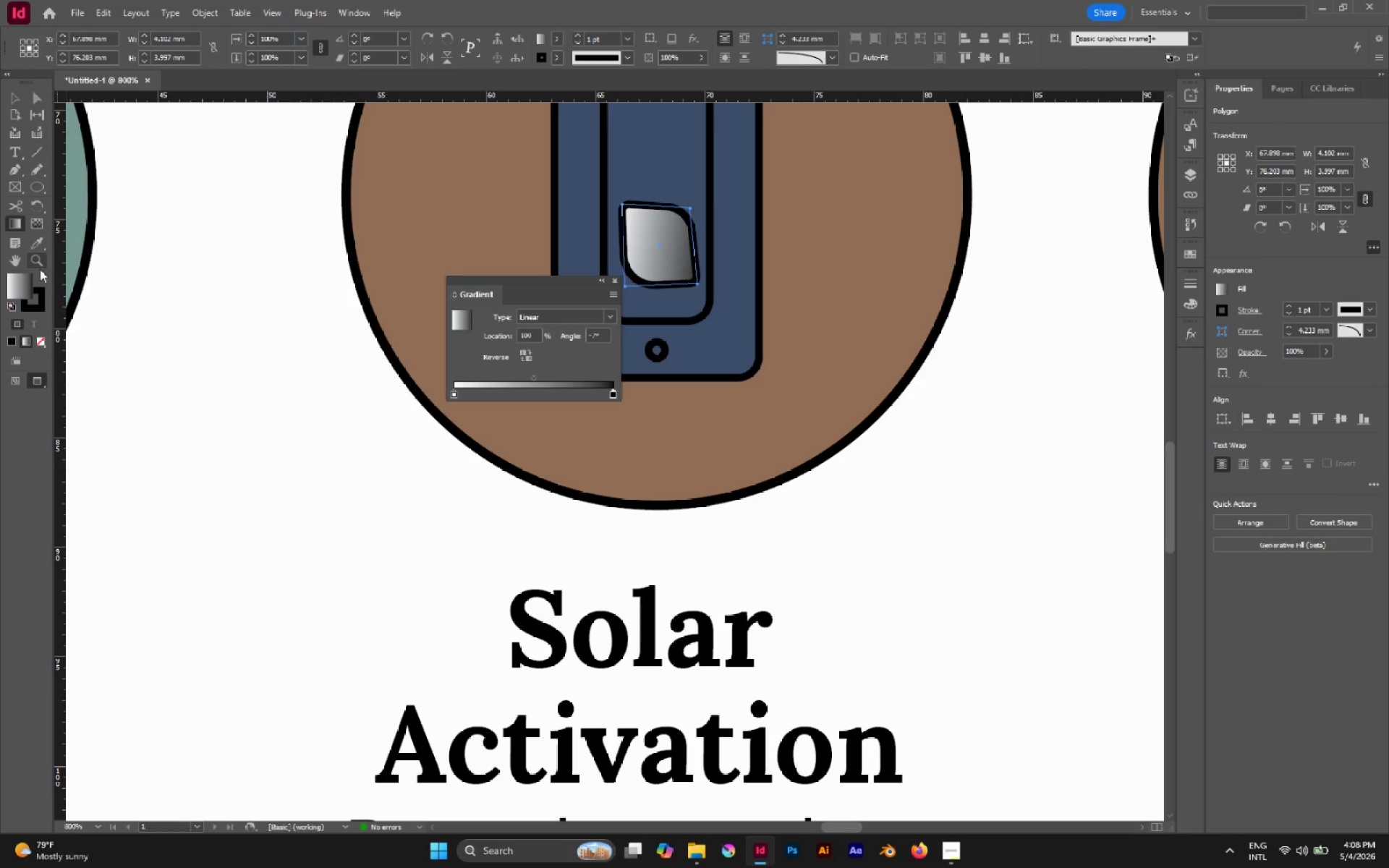 
wait(6.72)
 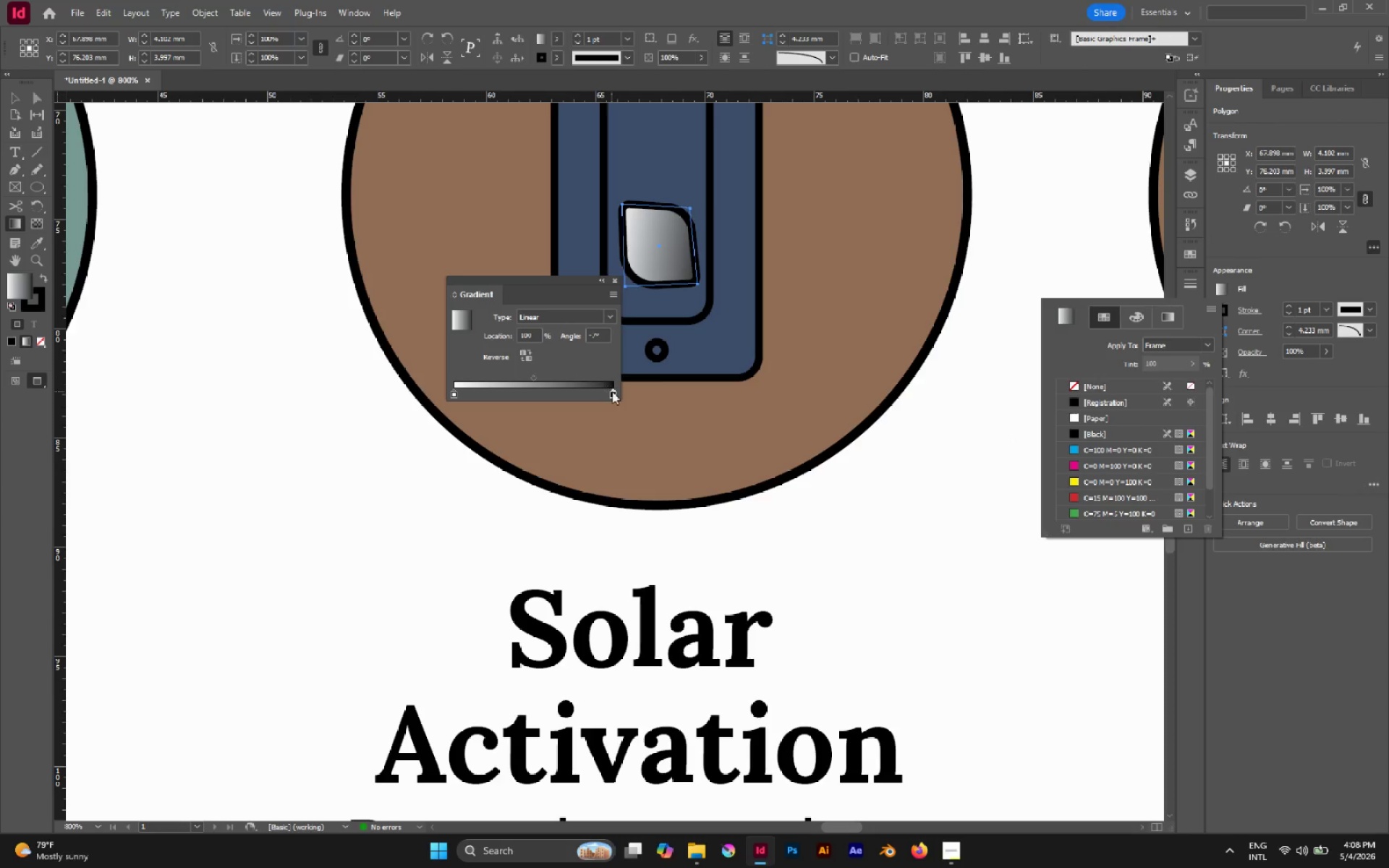 
double_click([15, 284])
 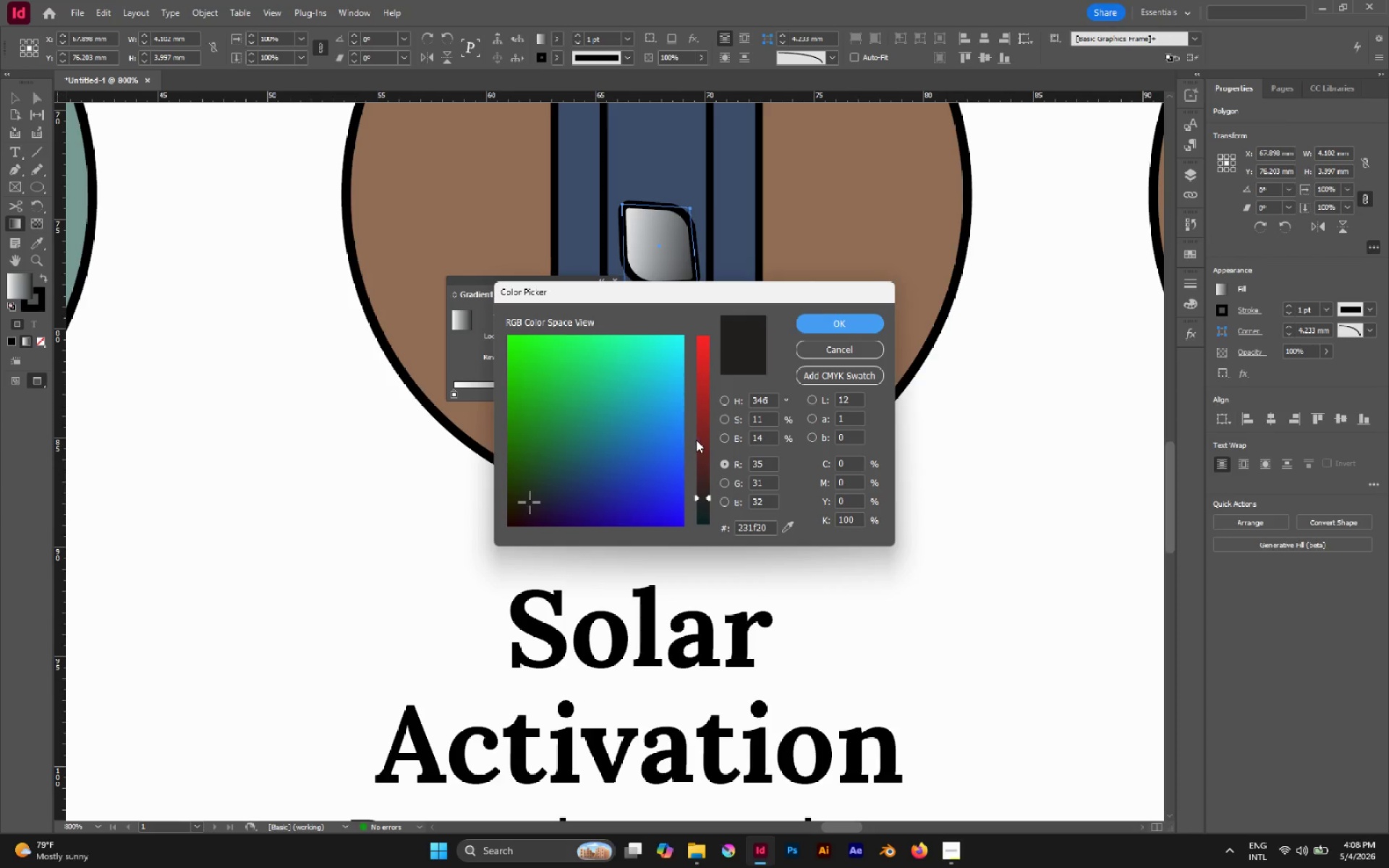 
left_click_drag(start_coordinate=[650, 423], to_coordinate=[650, 395])
 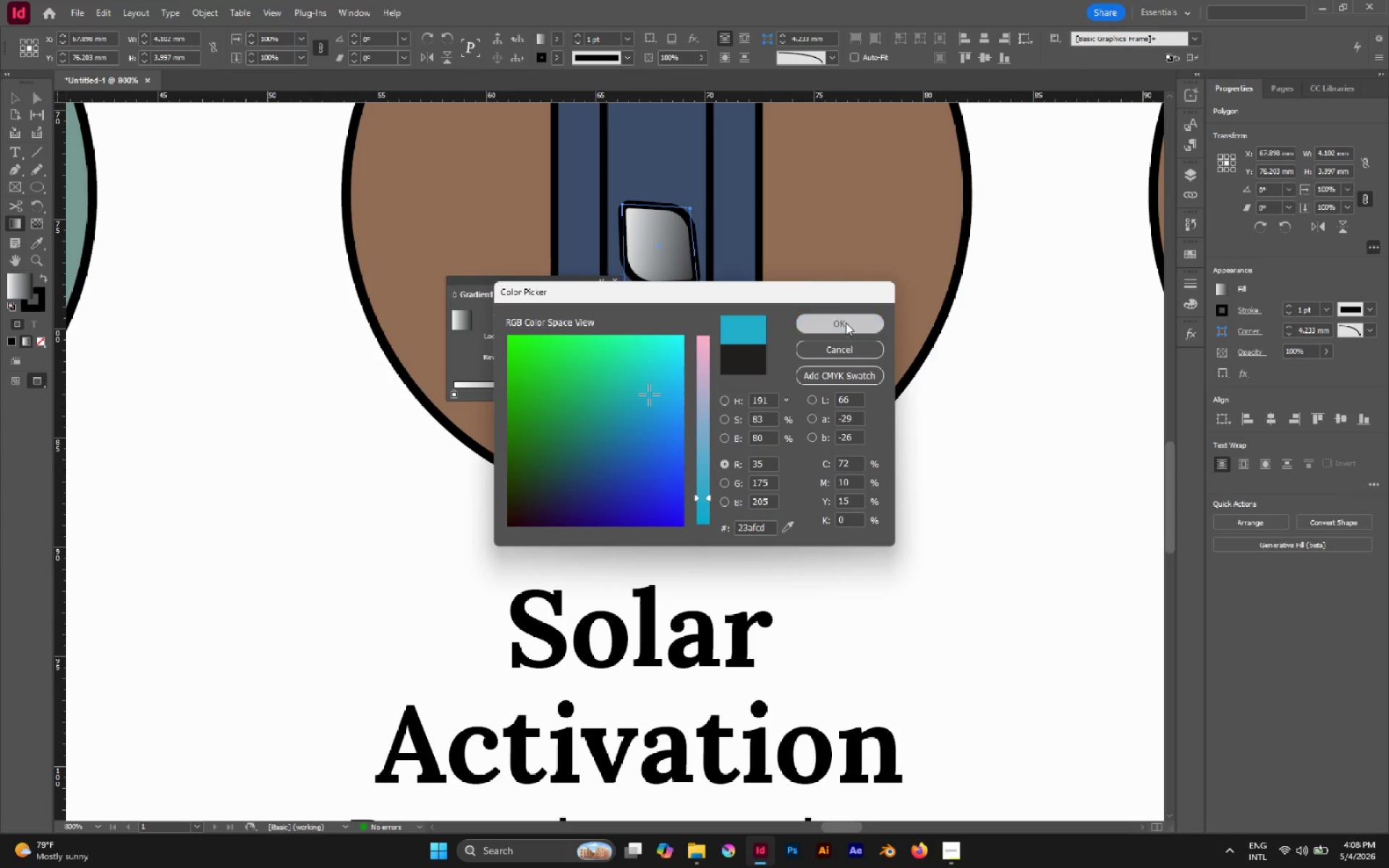 
left_click([846, 323])
 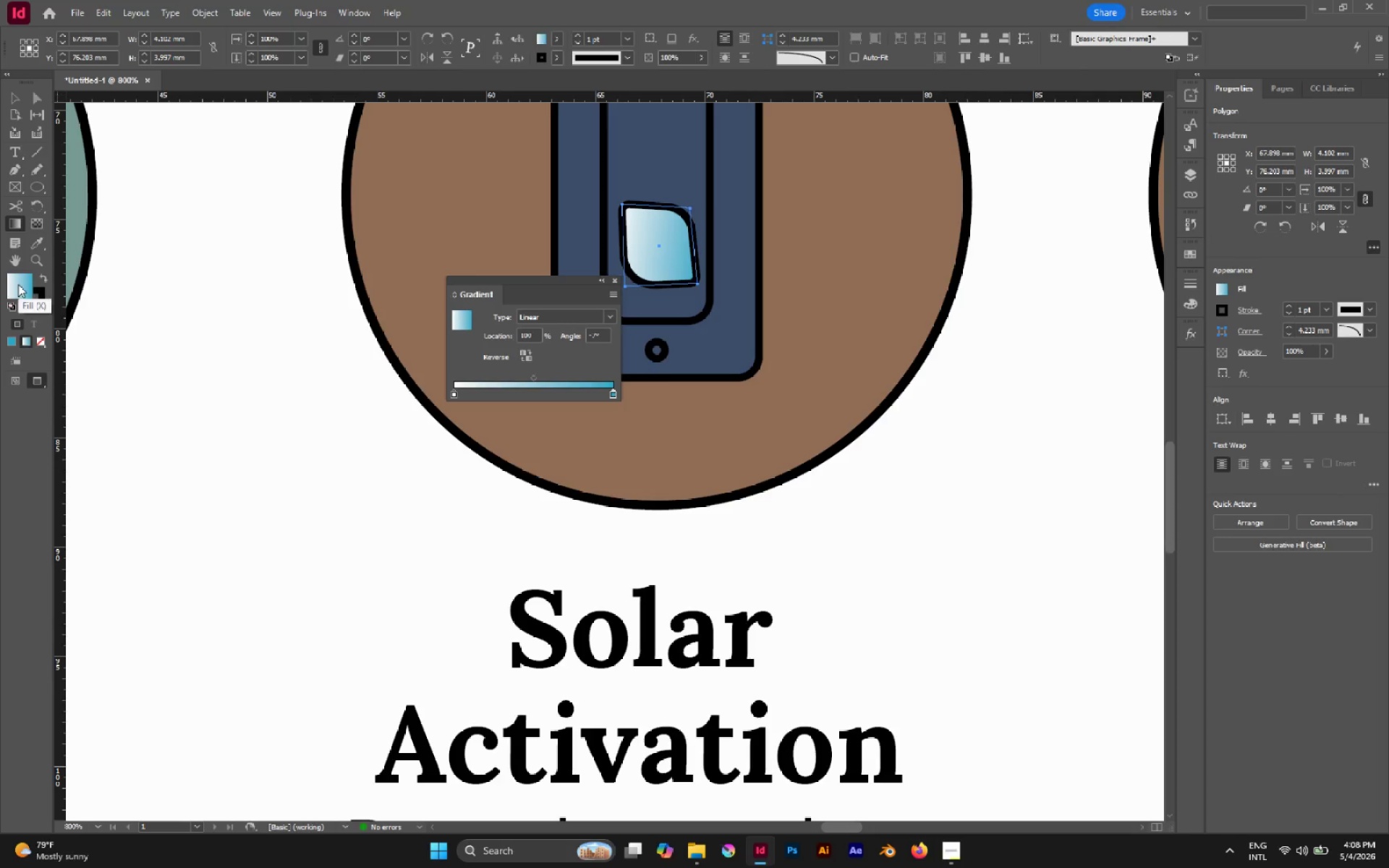 
double_click([18, 284])
 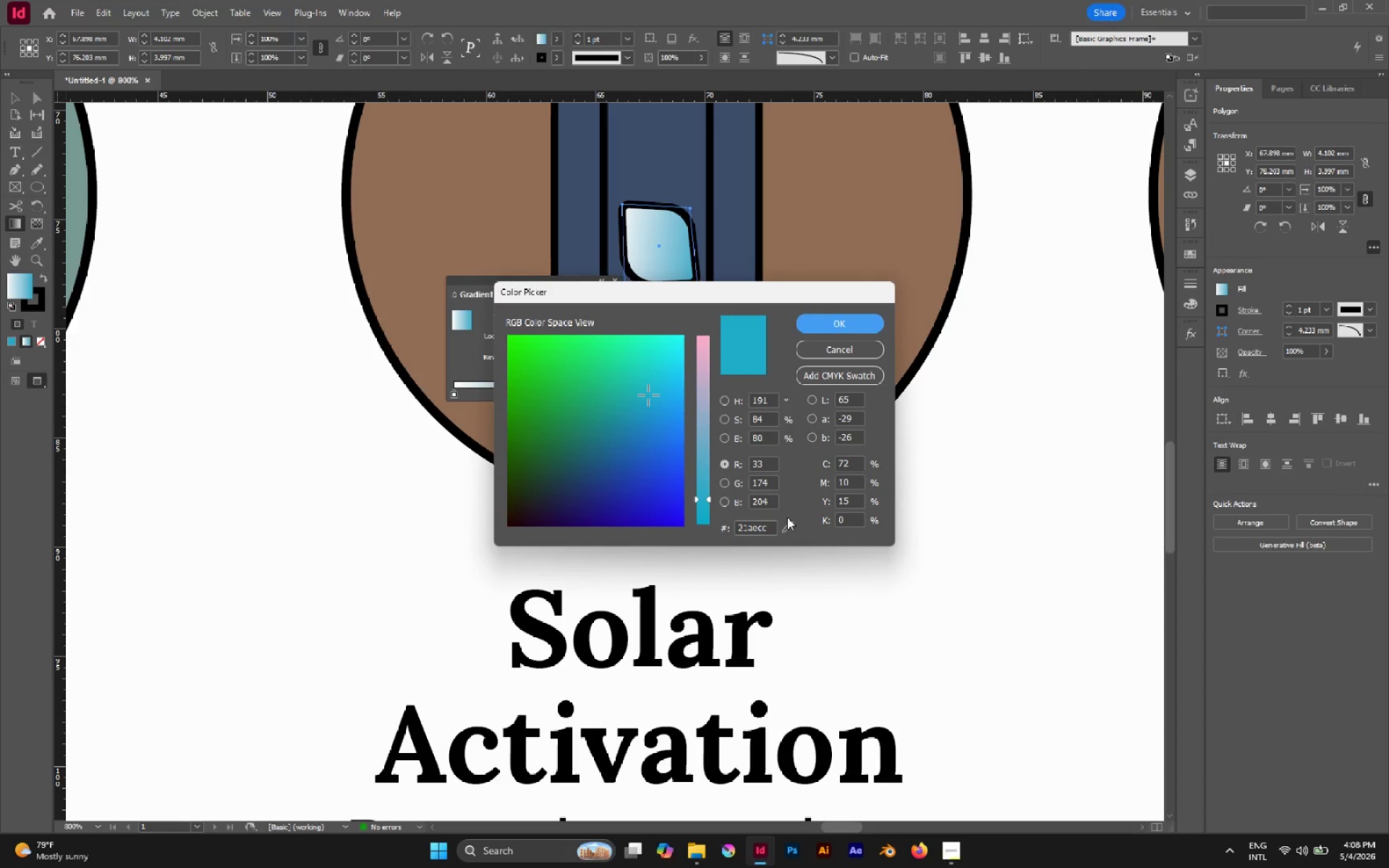 
left_click([789, 526])
 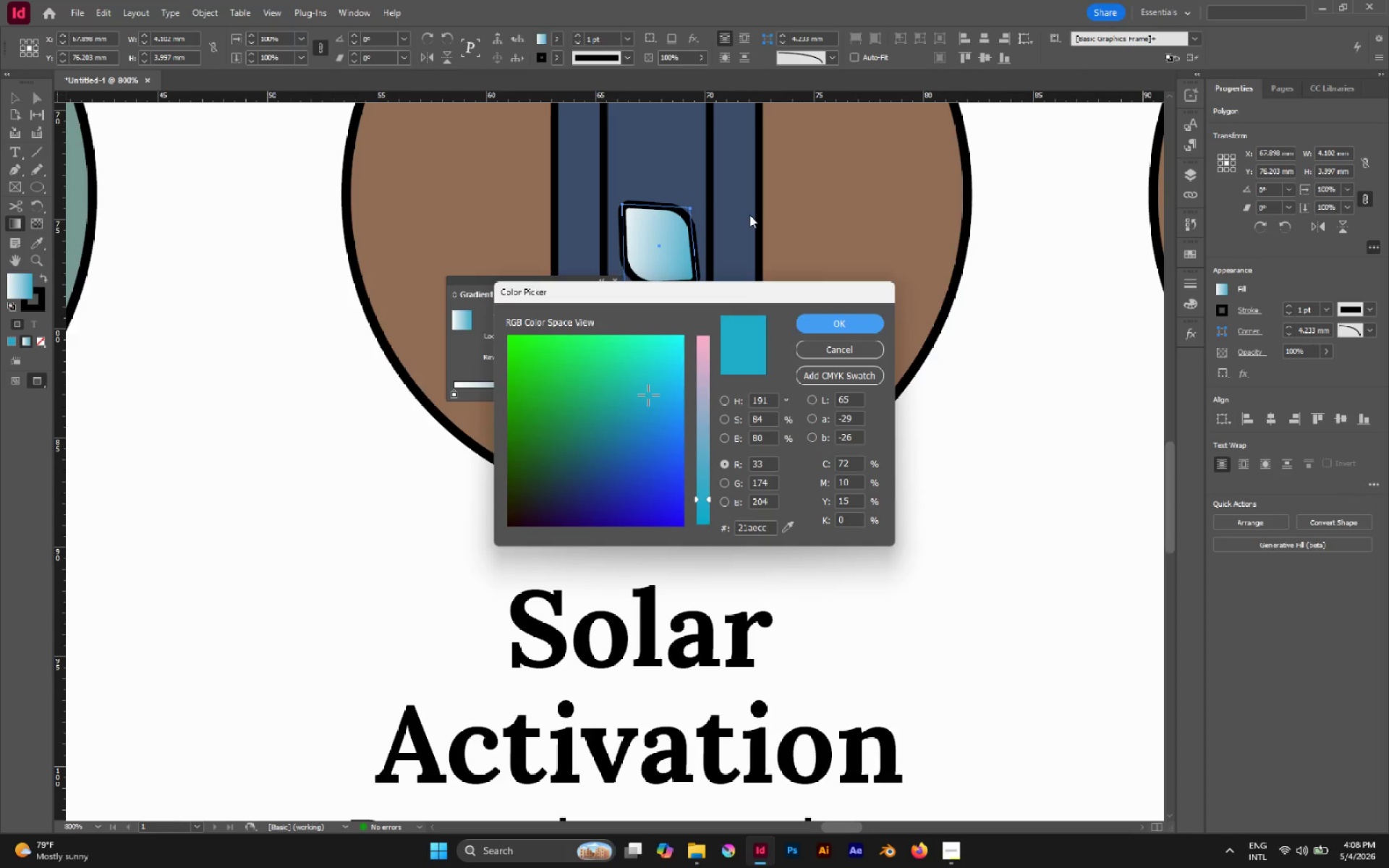 
left_click([747, 212])
 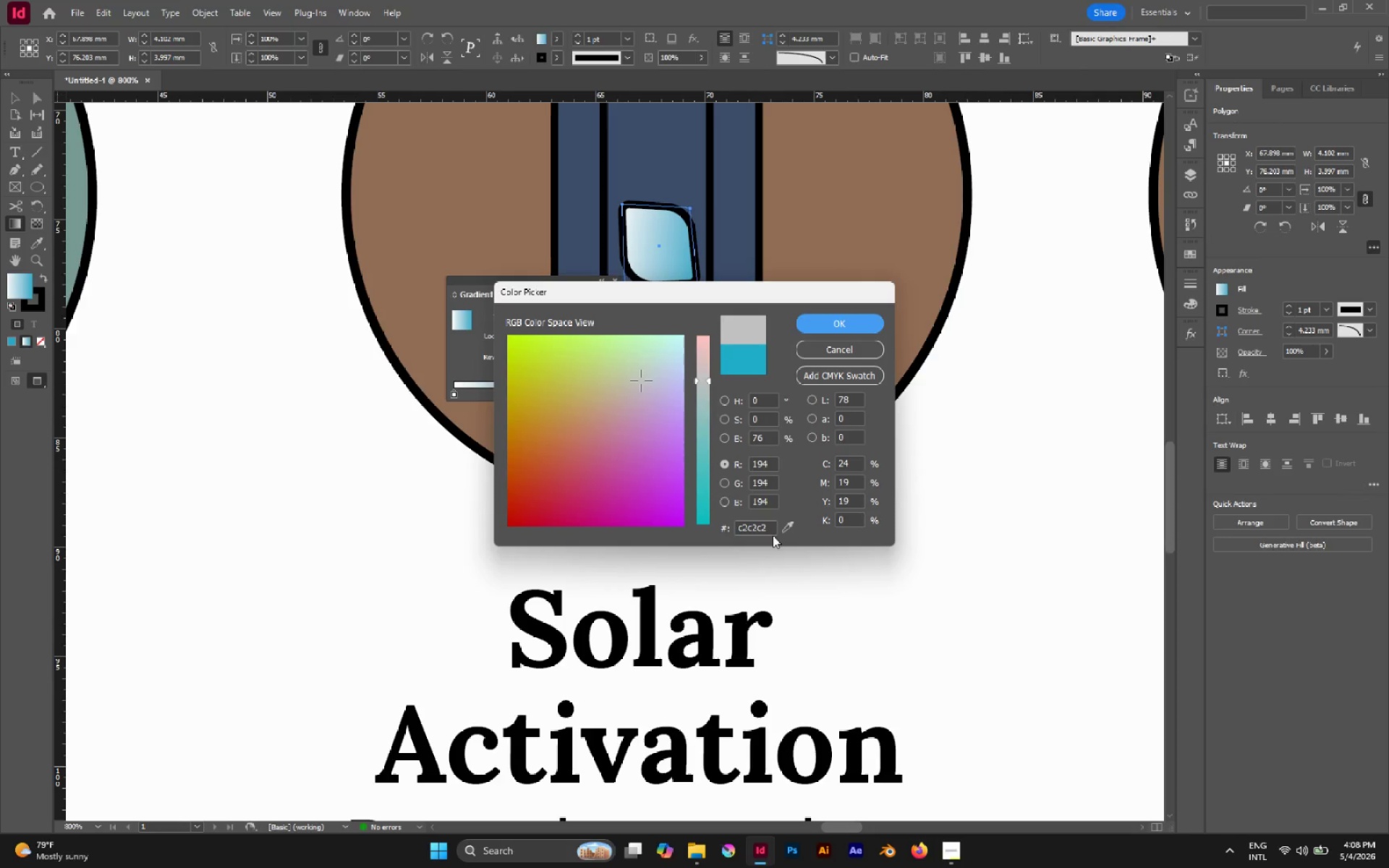 
left_click([789, 529])
 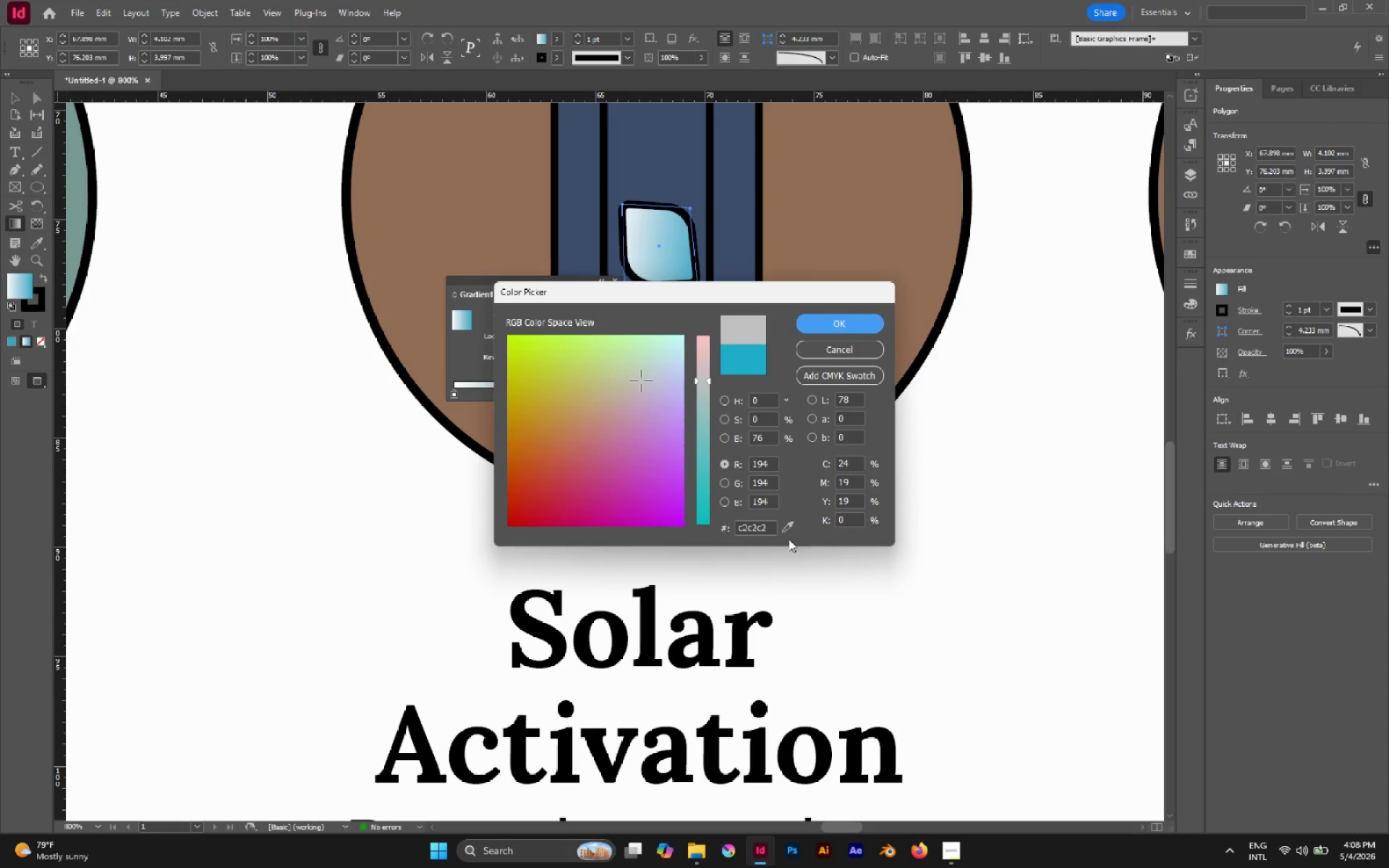 
left_click_drag(start_coordinate=[788, 527], to_coordinate=[731, 247])
 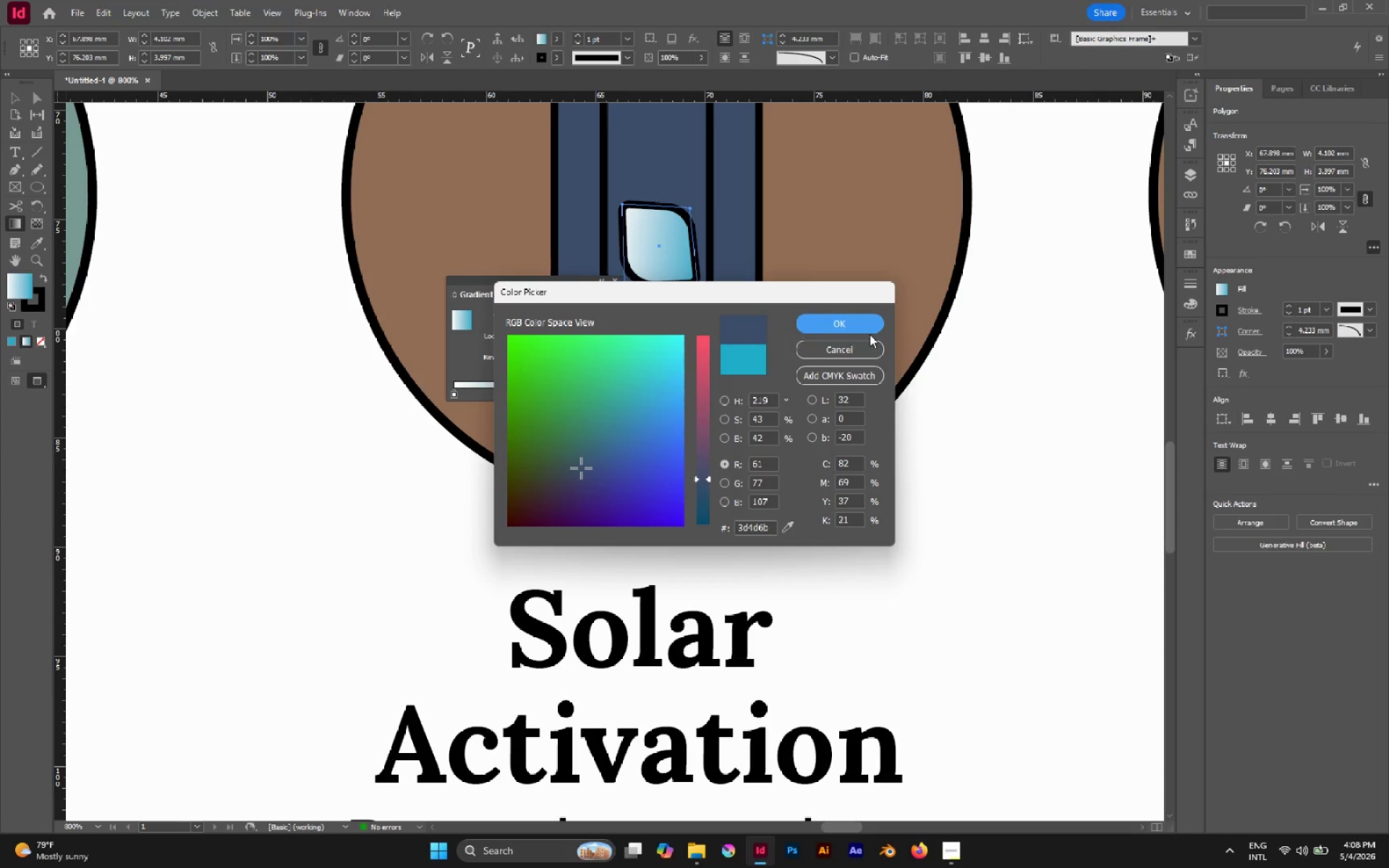 
left_click([858, 331])
 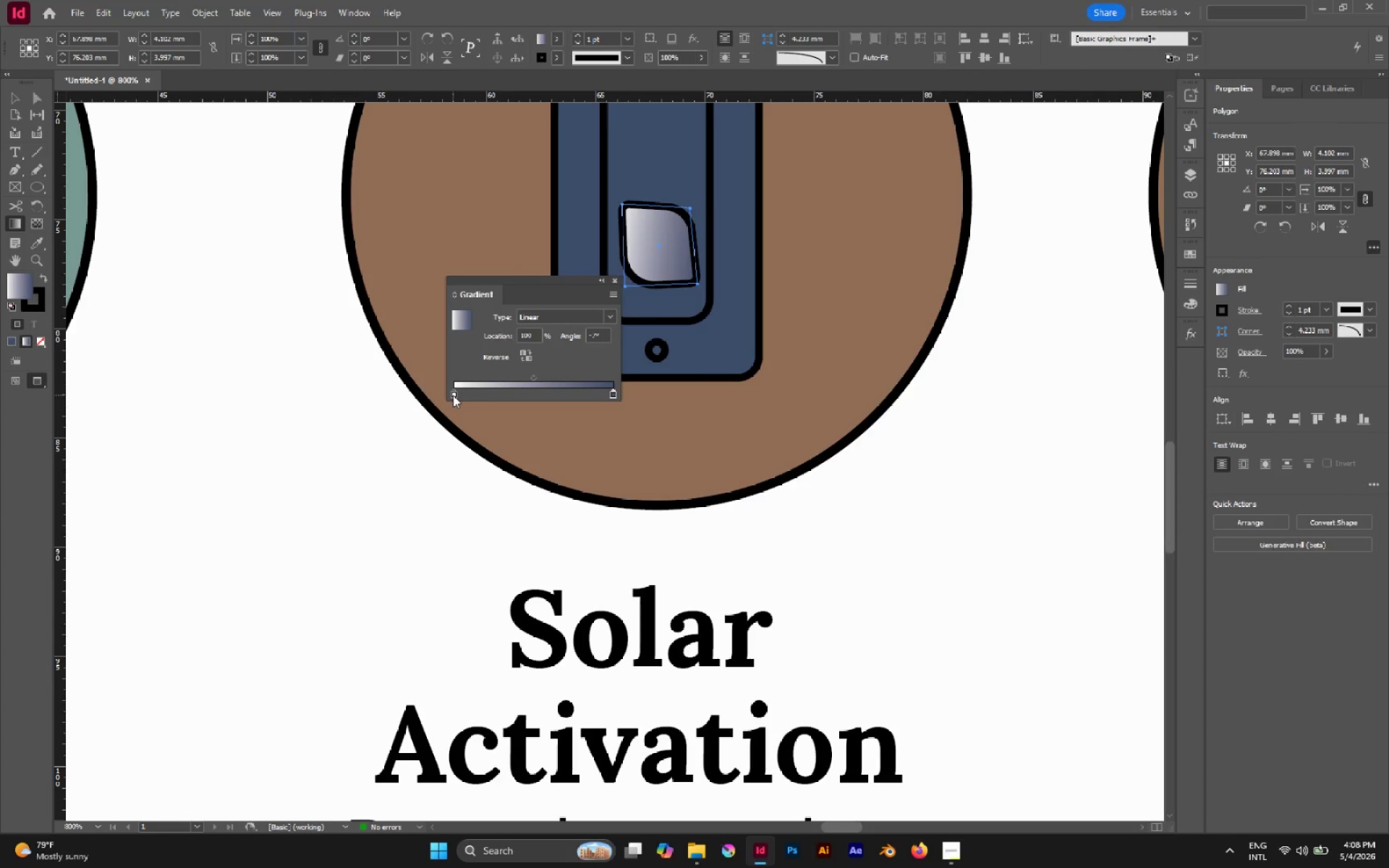 
double_click([453, 395])
 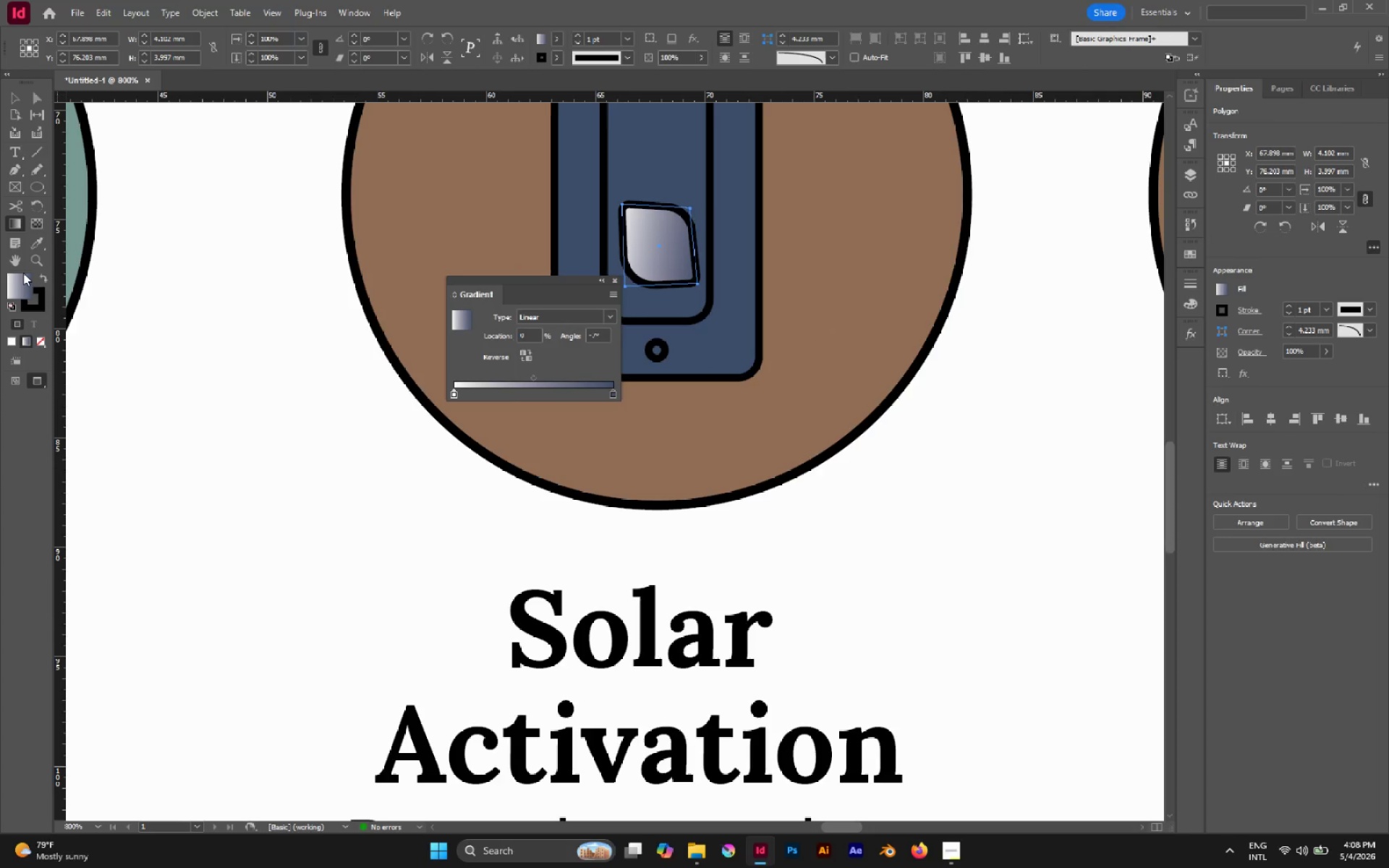 
double_click([27, 284])
 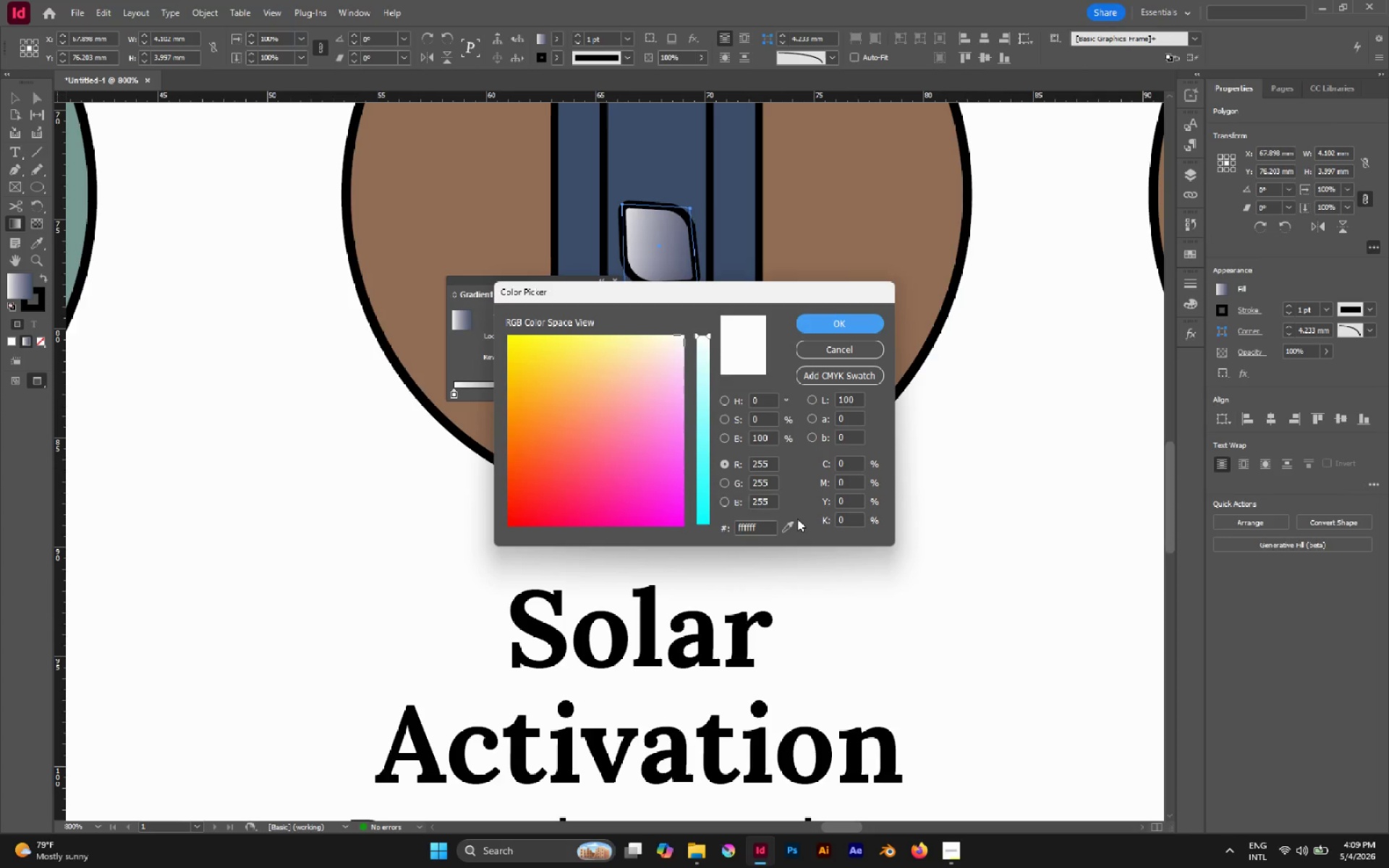 
left_click_drag(start_coordinate=[791, 526], to_coordinate=[736, 238])
 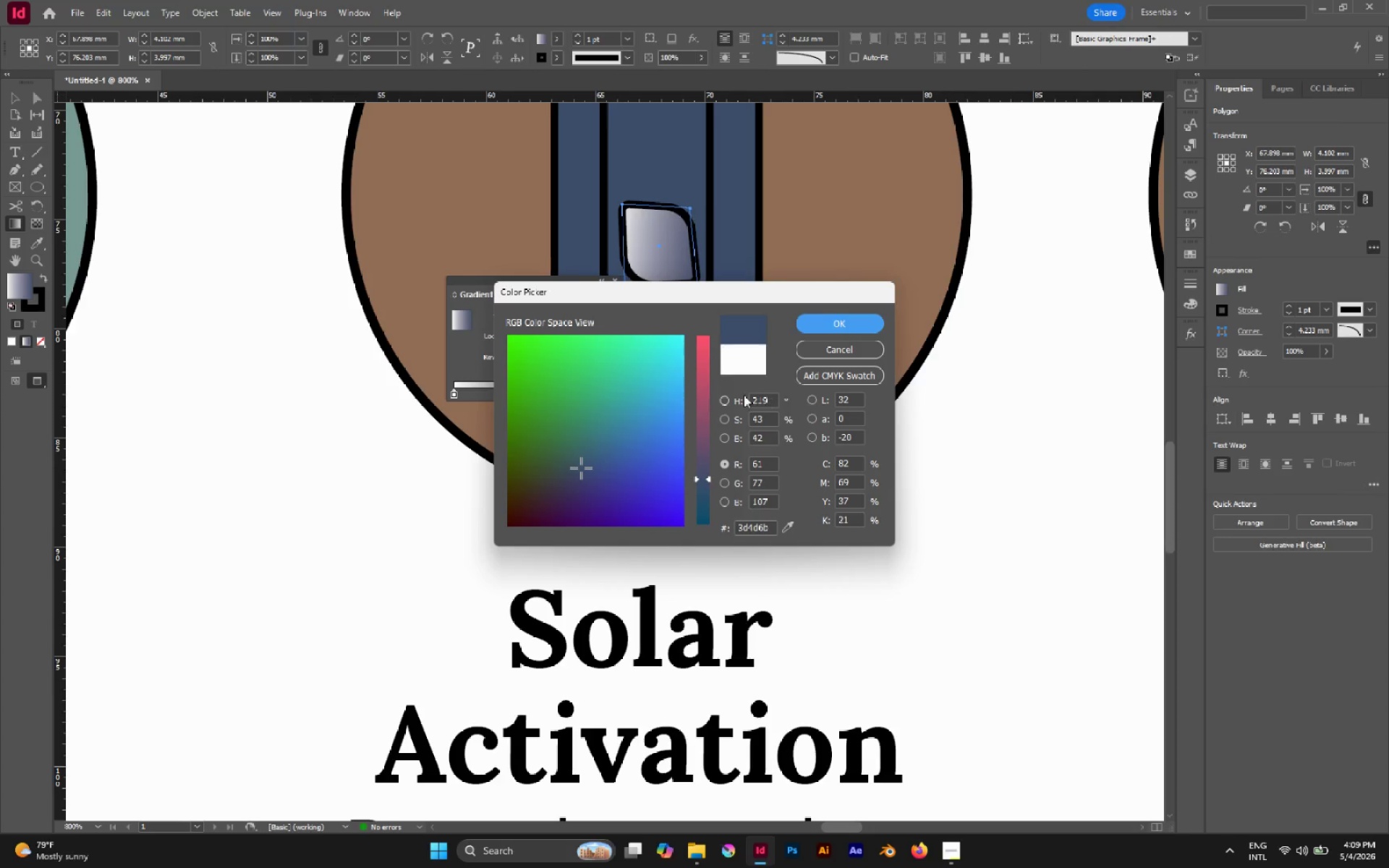 
left_click([735, 403])
 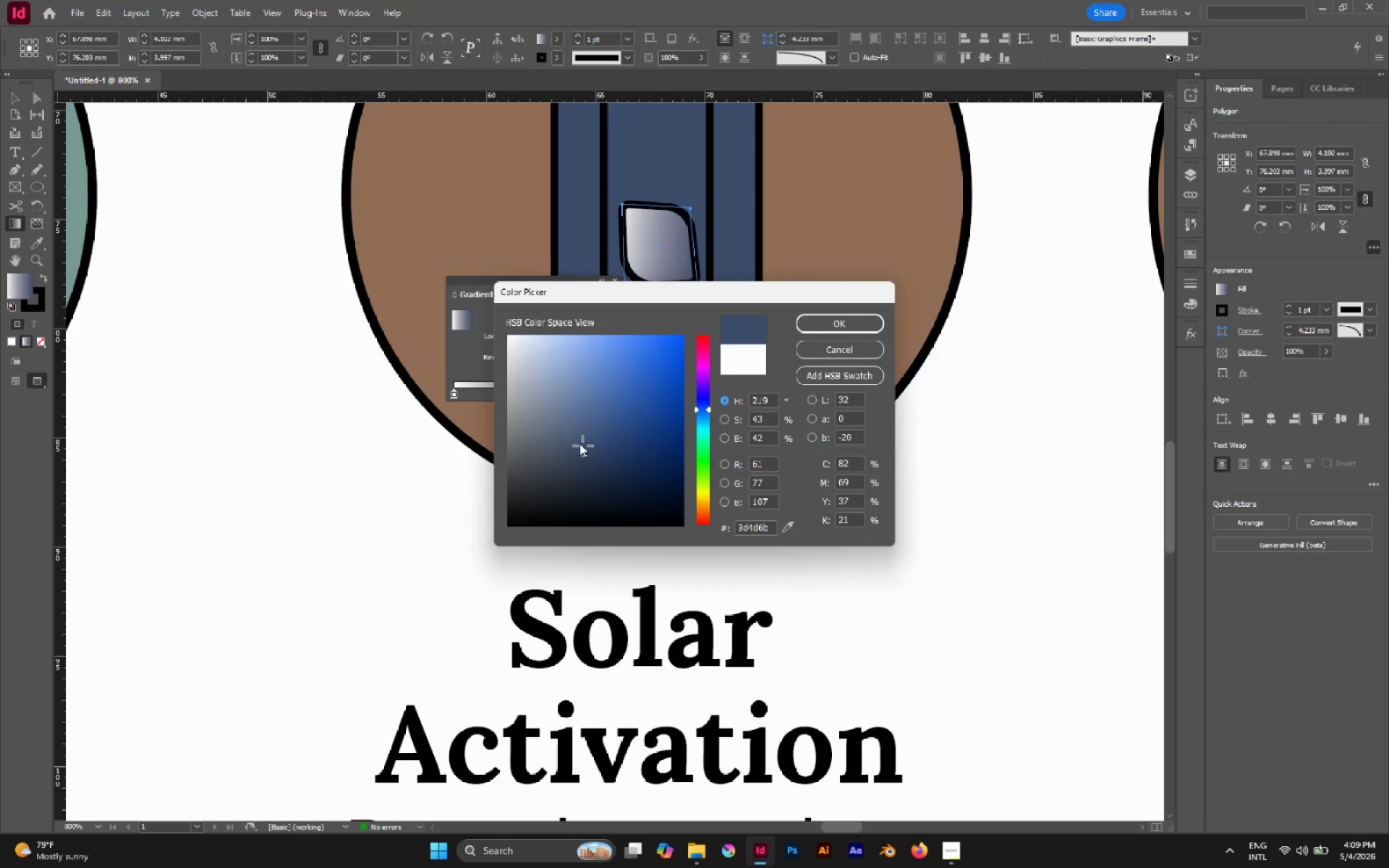 
left_click_drag(start_coordinate=[583, 442], to_coordinate=[592, 410])
 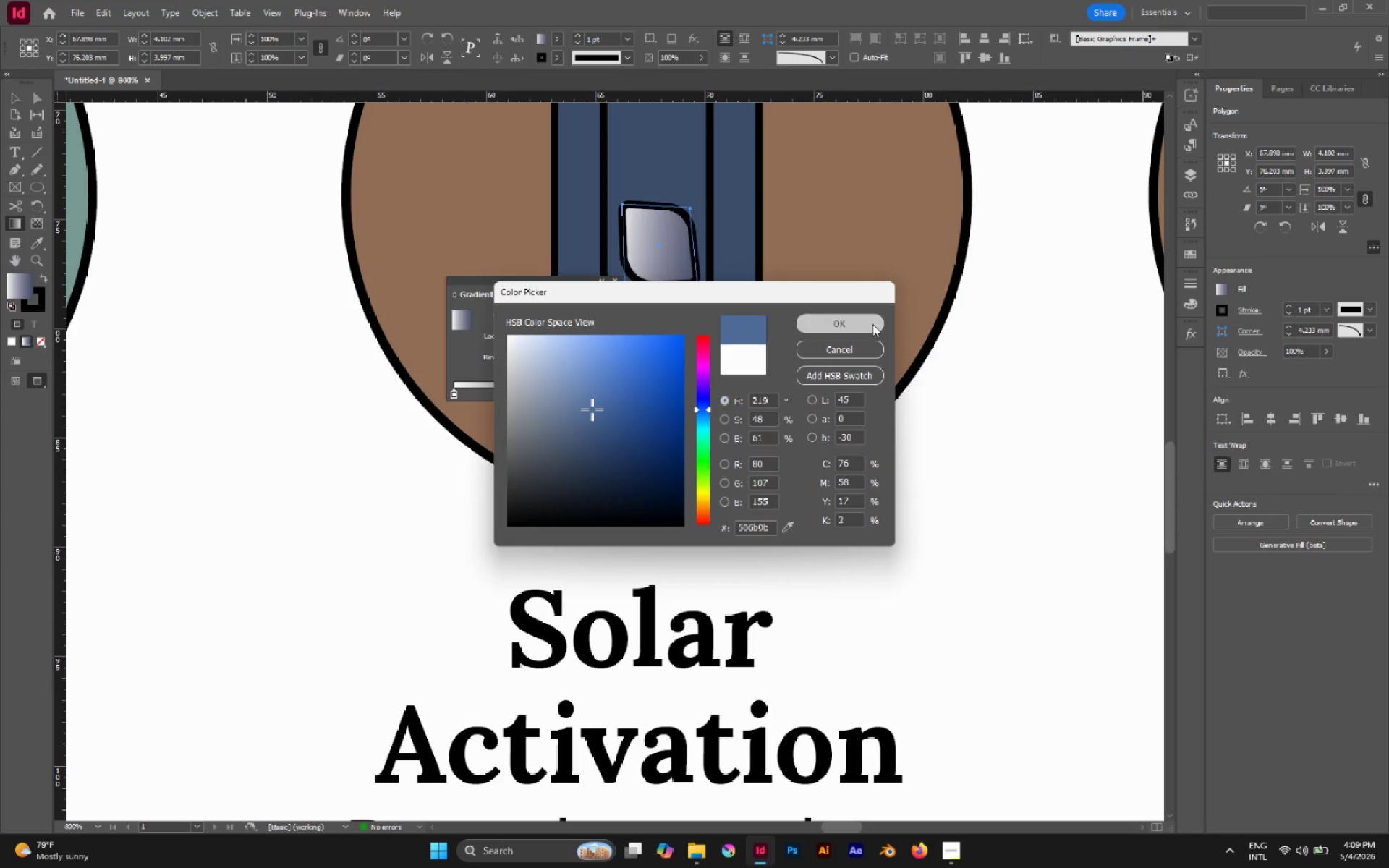 
left_click([872, 324])
 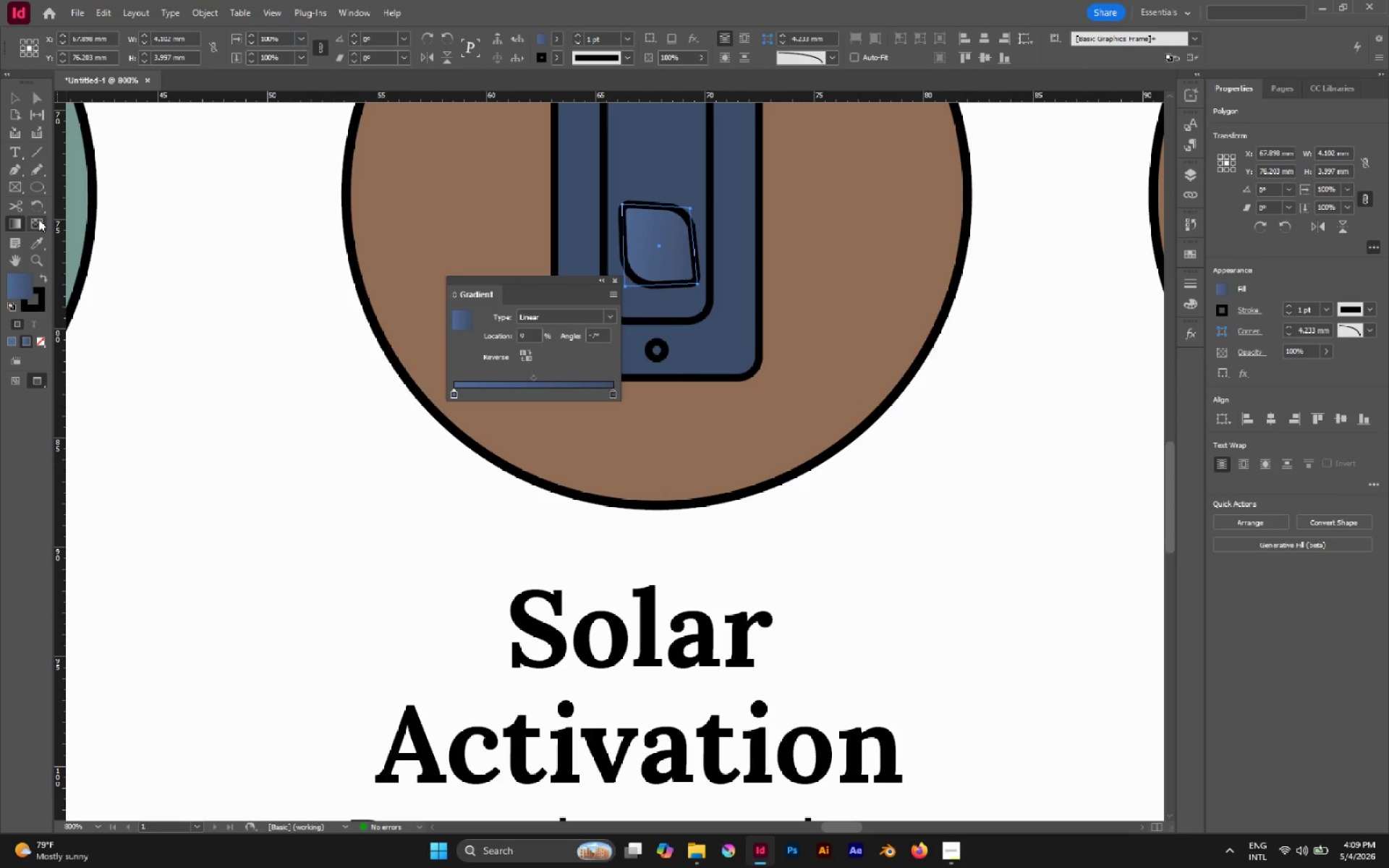 
left_click_drag(start_coordinate=[574, 207], to_coordinate=[780, 367])
 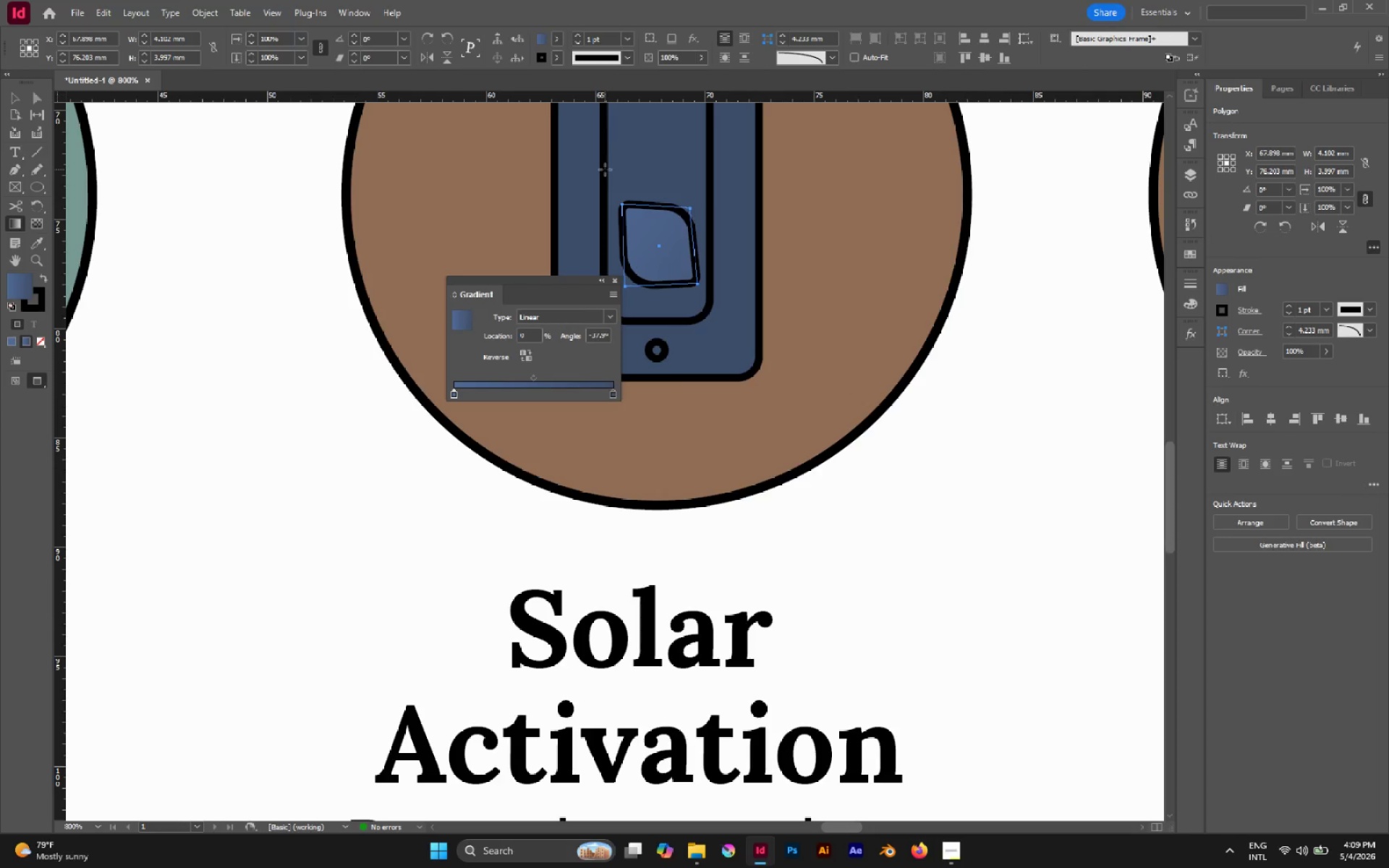 
left_click_drag(start_coordinate=[609, 137], to_coordinate=[687, 253])
 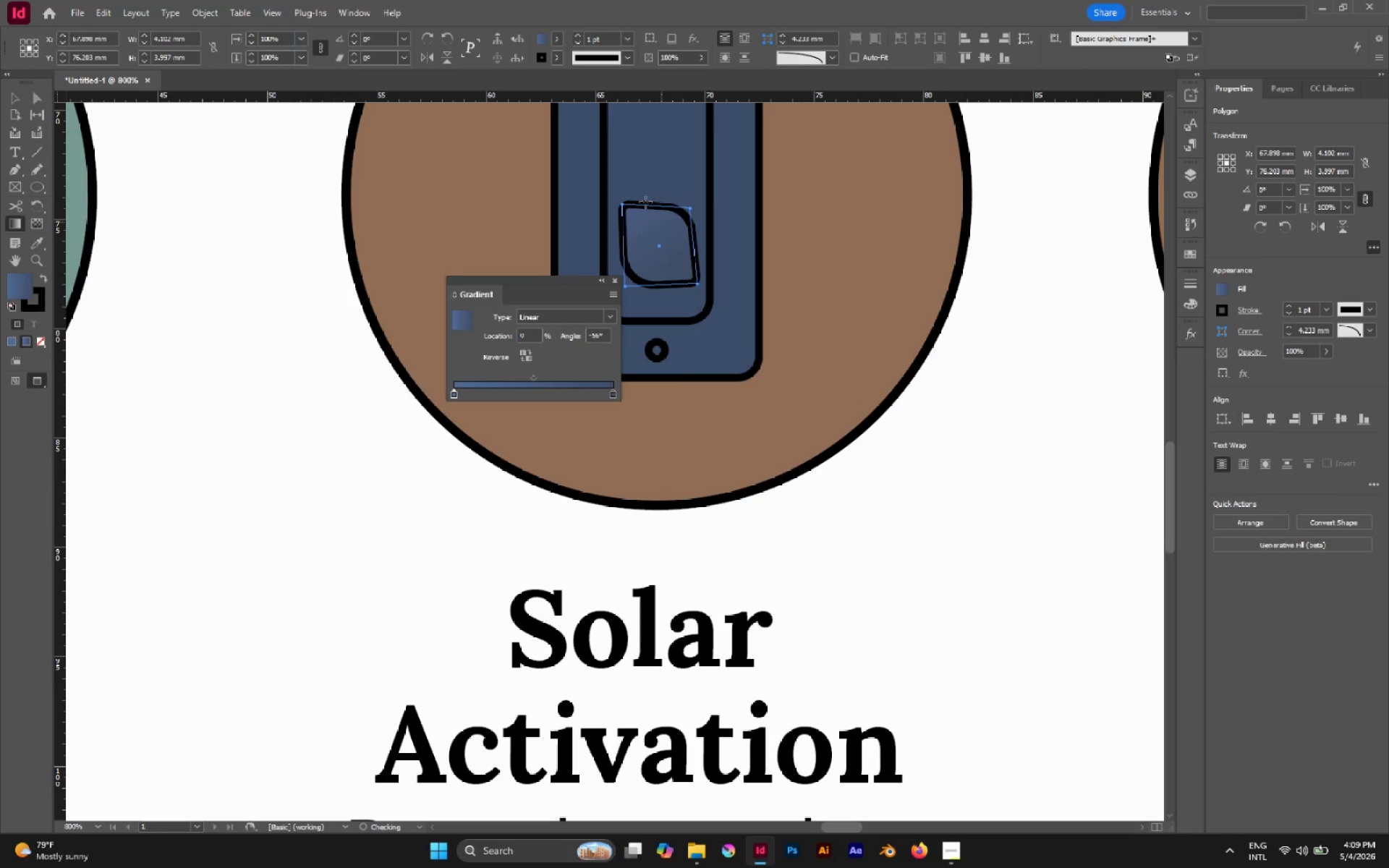 
left_click_drag(start_coordinate=[624, 176], to_coordinate=[654, 240])
 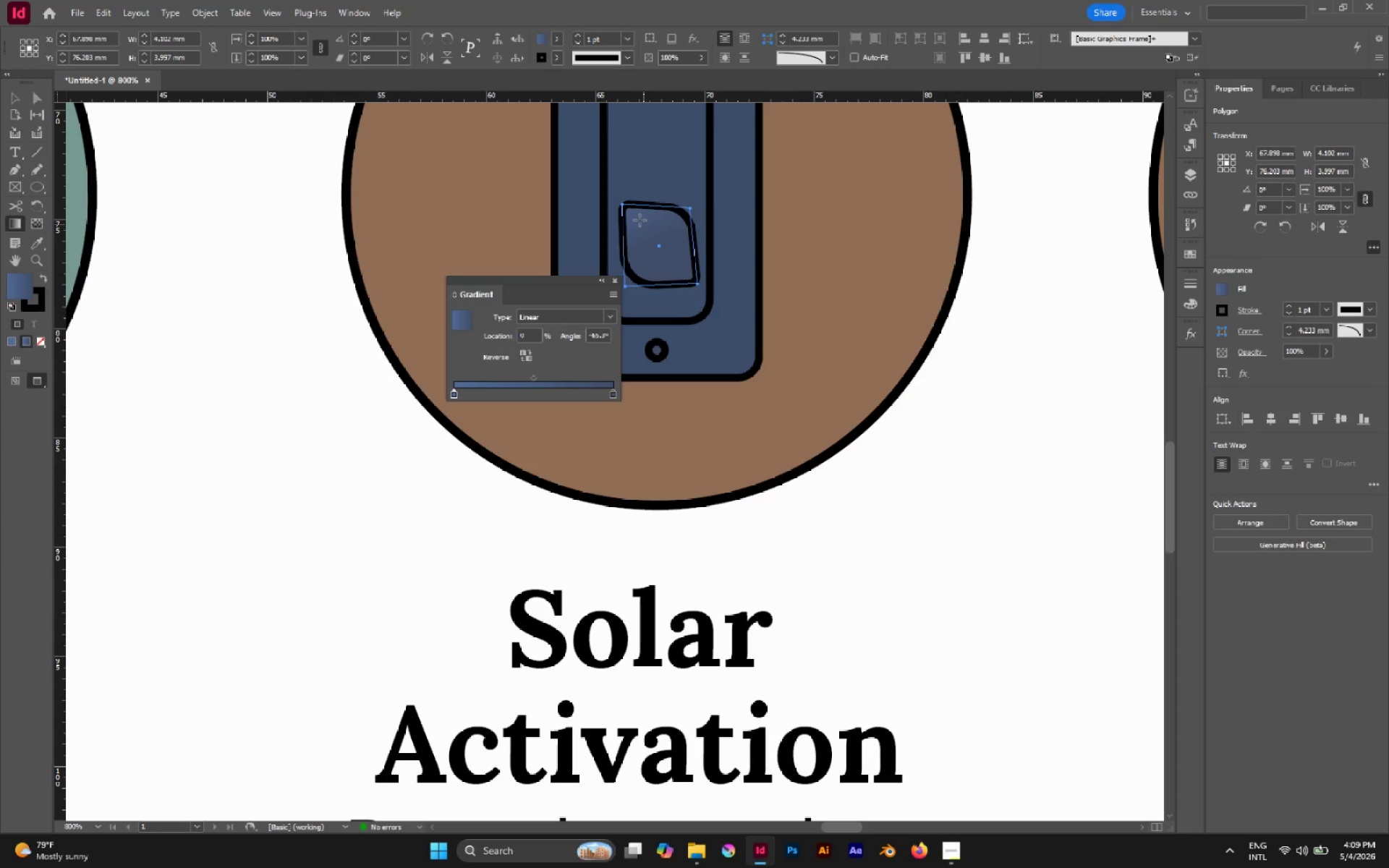 
left_click_drag(start_coordinate=[639, 219], to_coordinate=[674, 265])
 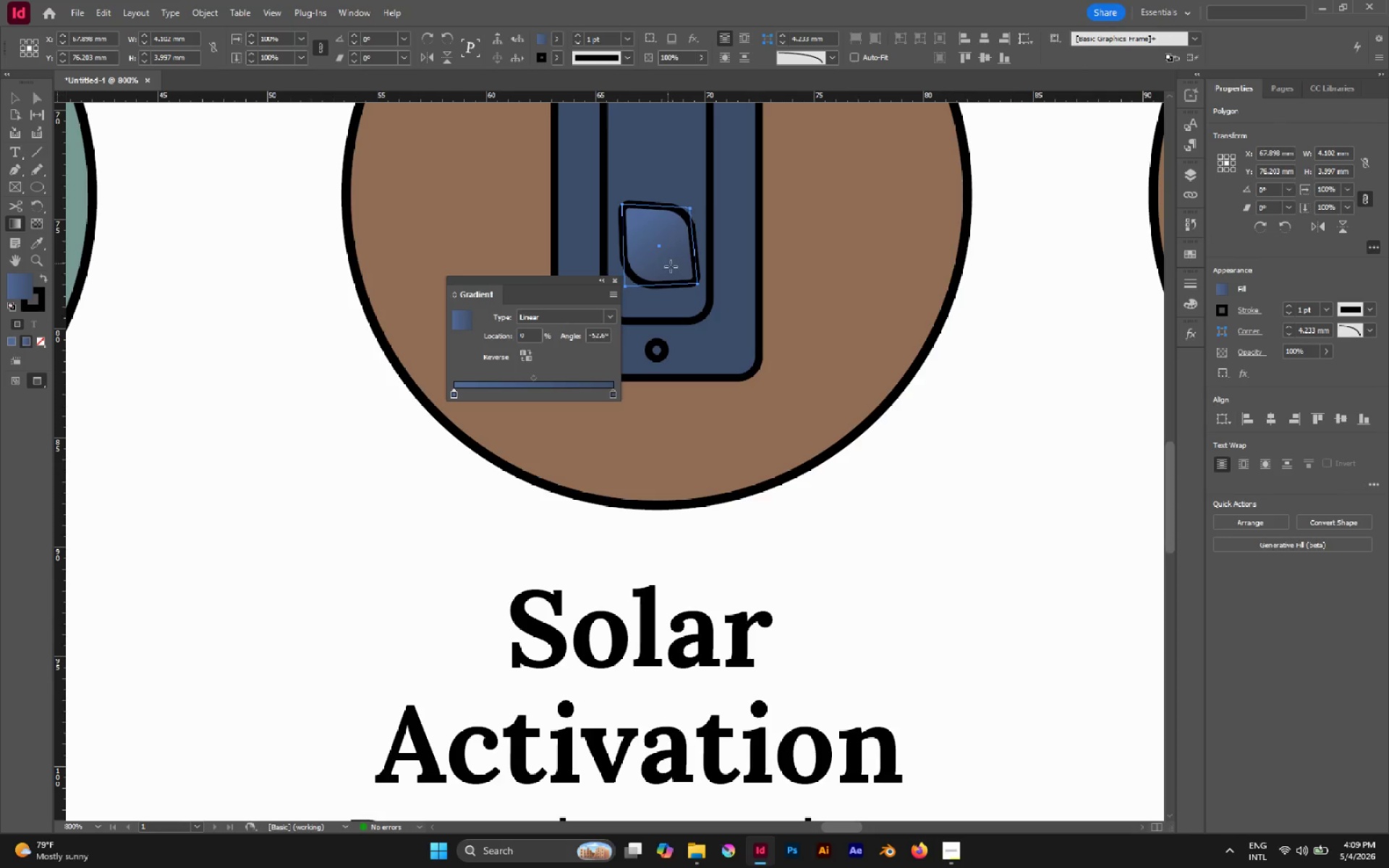 
key(Q)
 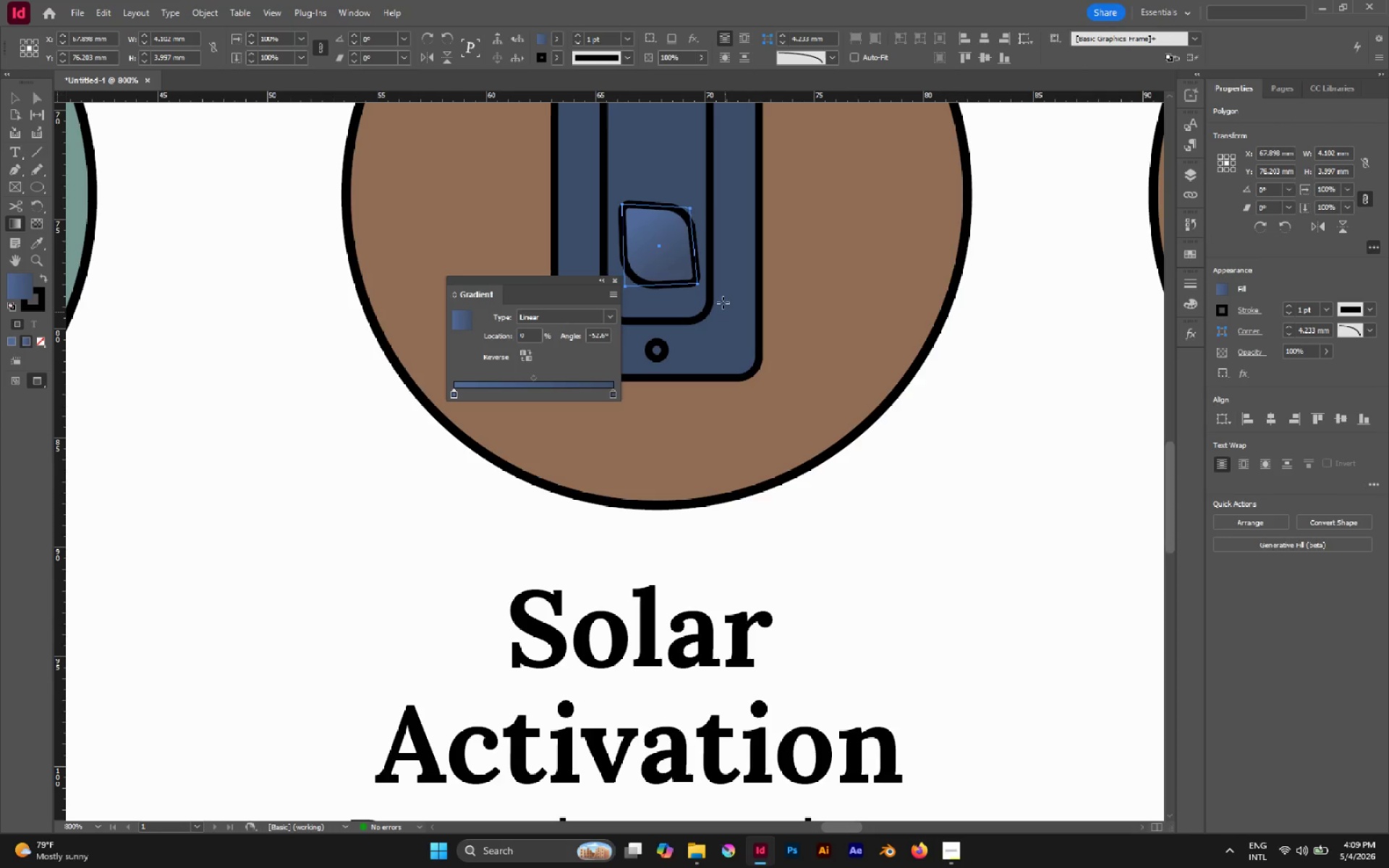 
hold_key(key=AltLeft, duration=0.39)
scroll: coordinate [710, 260], scroll_direction: down, amount: 3.0
 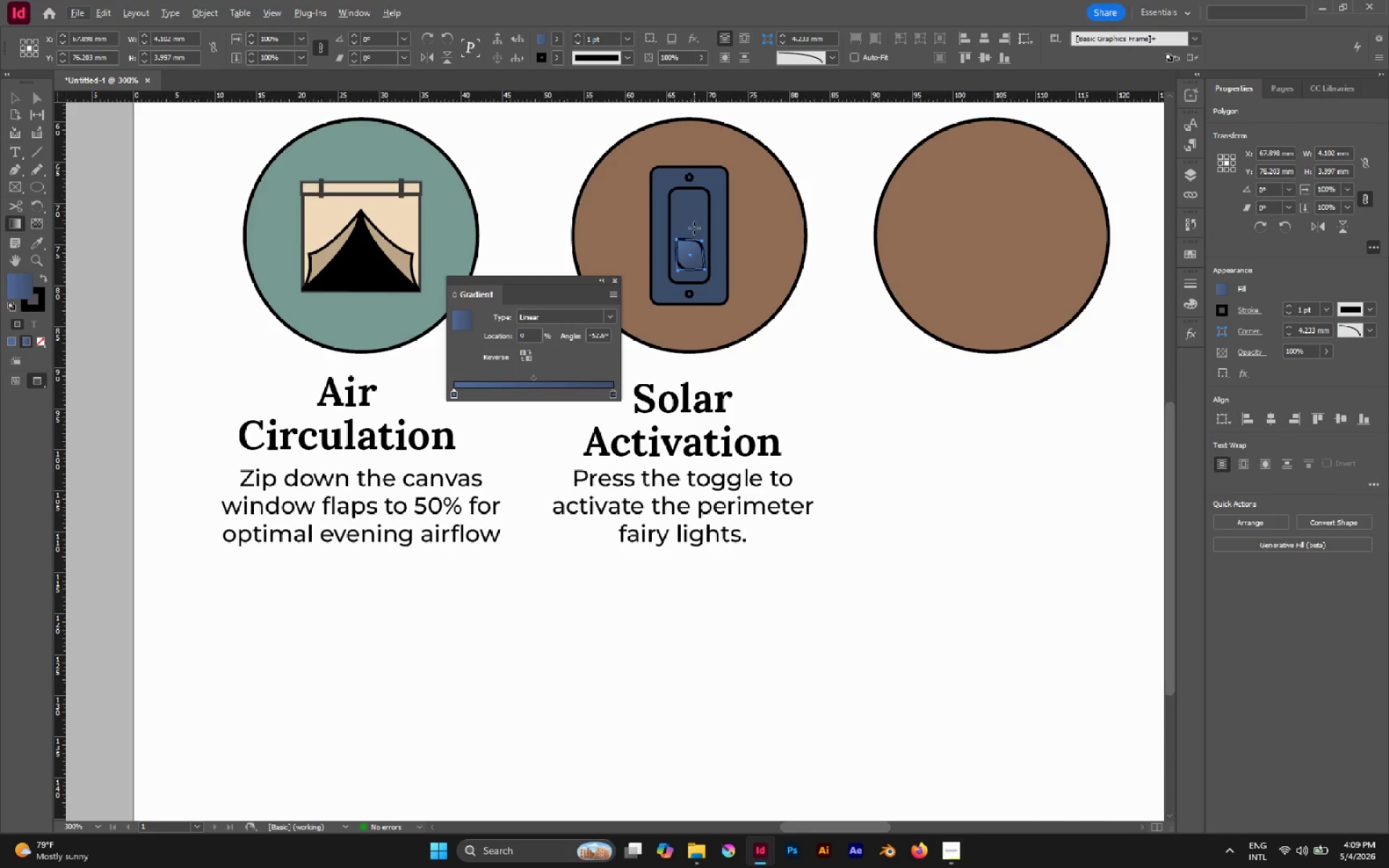 
key(A)
 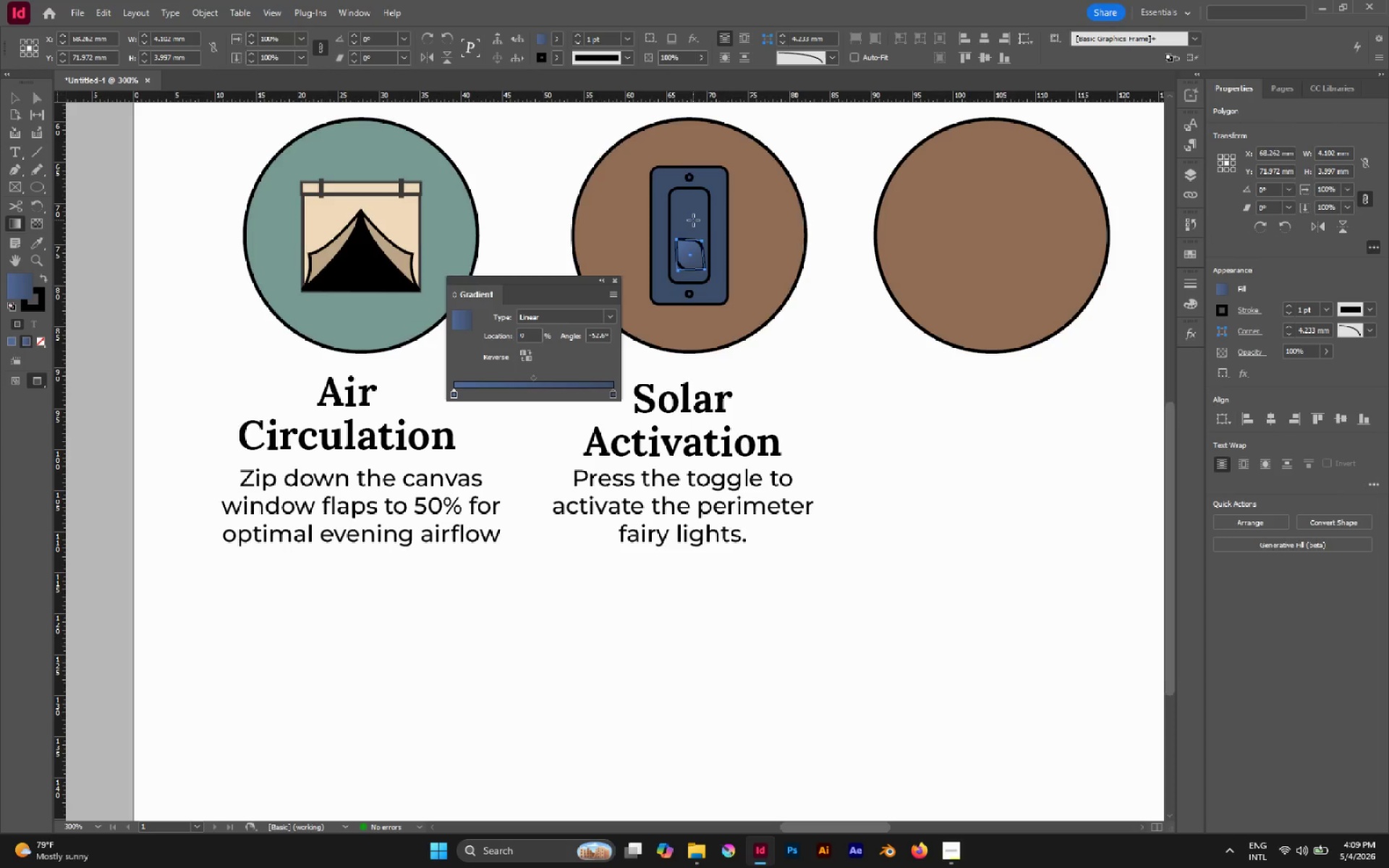 
left_click([693, 220])
 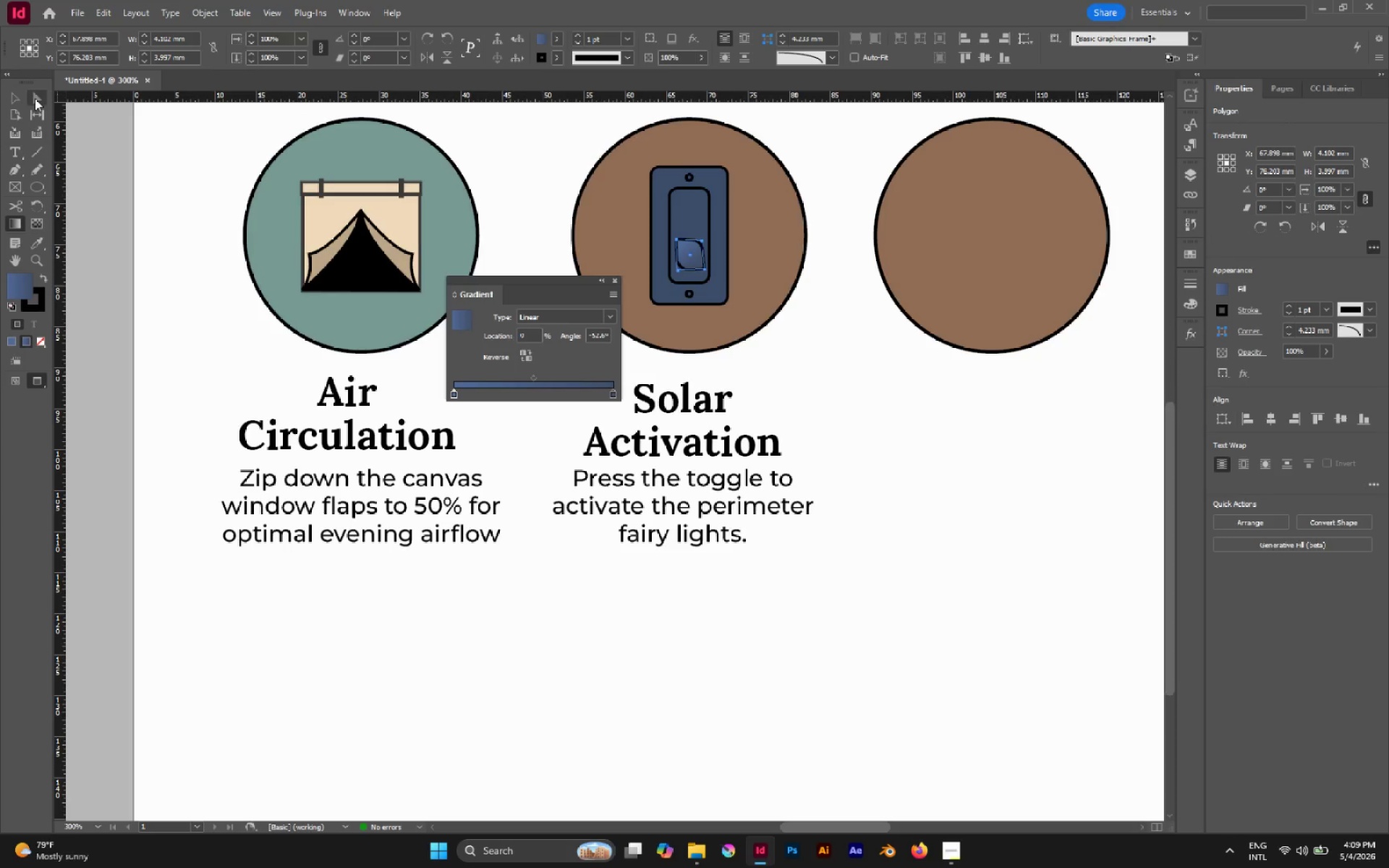 
double_click([113, 179])
 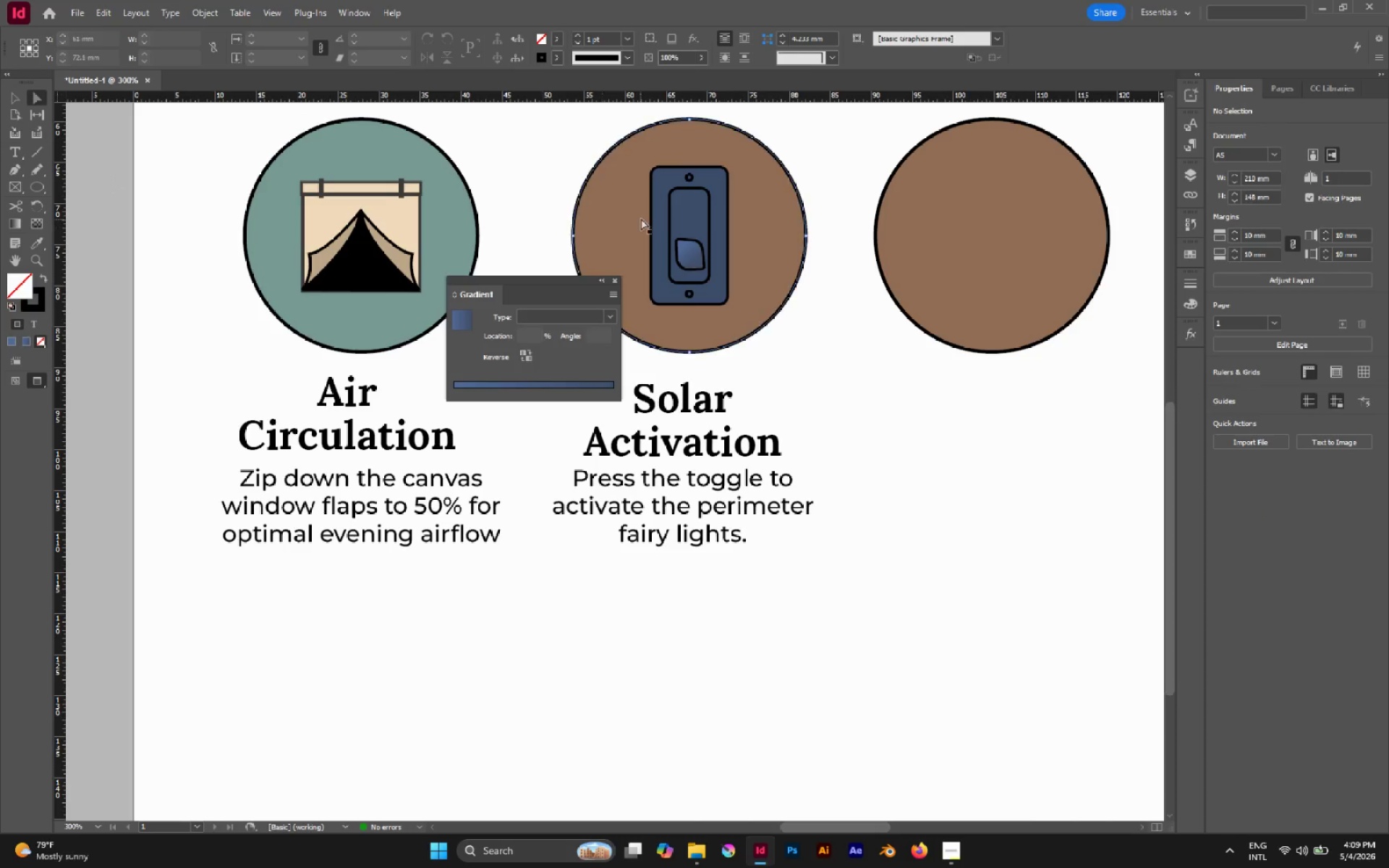 
hold_key(key=AltLeft, duration=0.58)
scroll: coordinate [658, 212], scroll_direction: up, amount: 3.0
 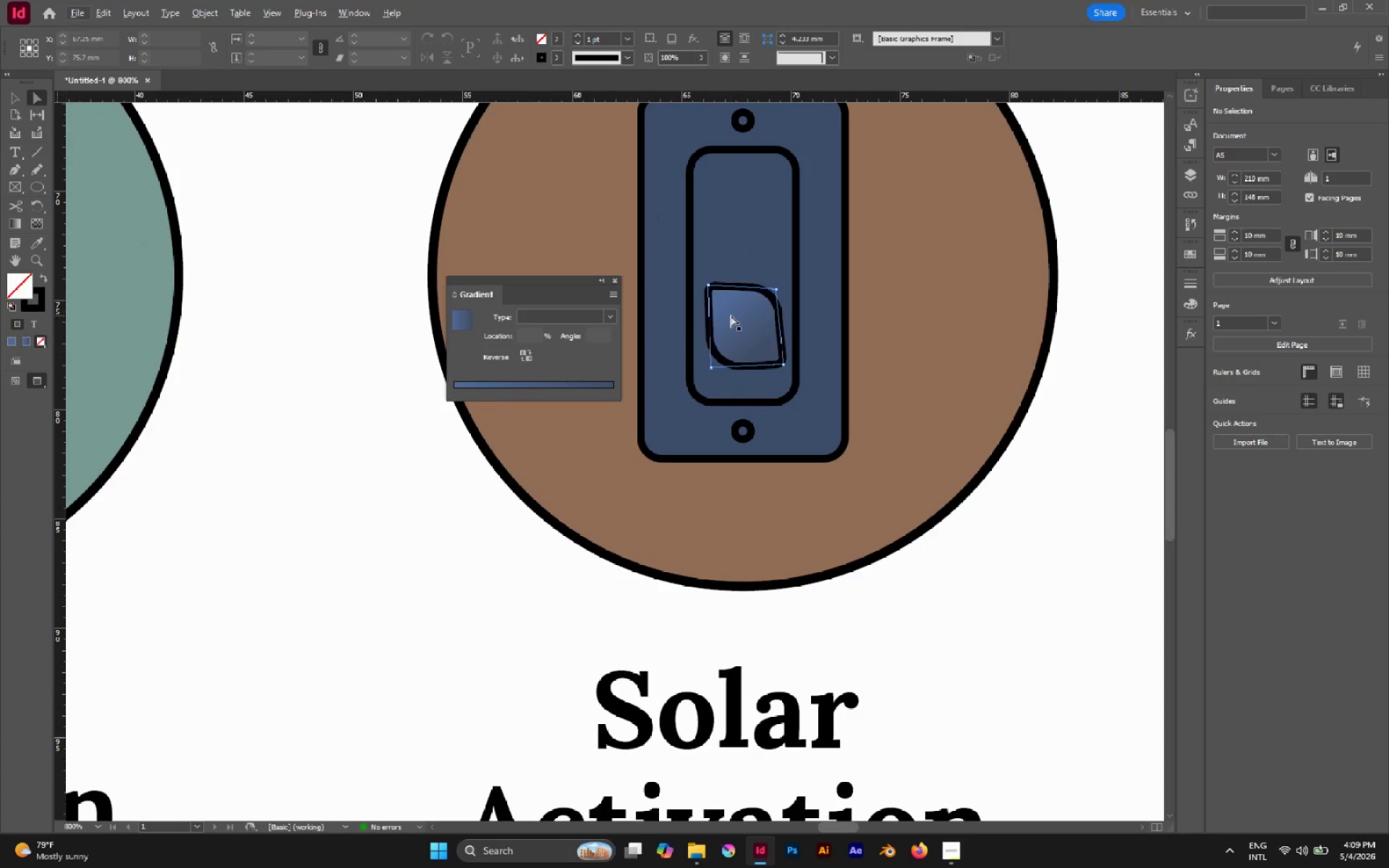 
left_click([731, 315])
 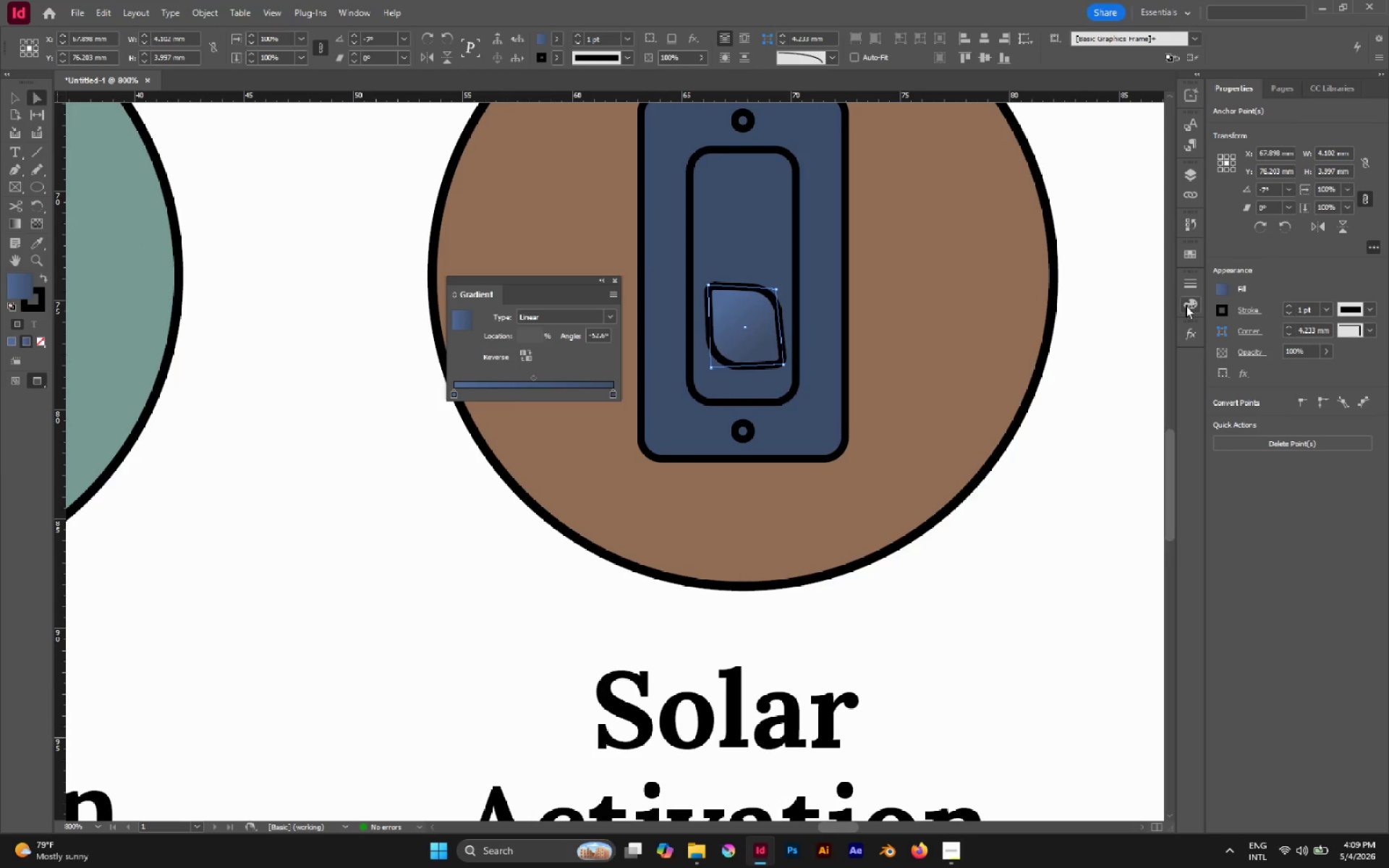 
left_click([1186, 306])
 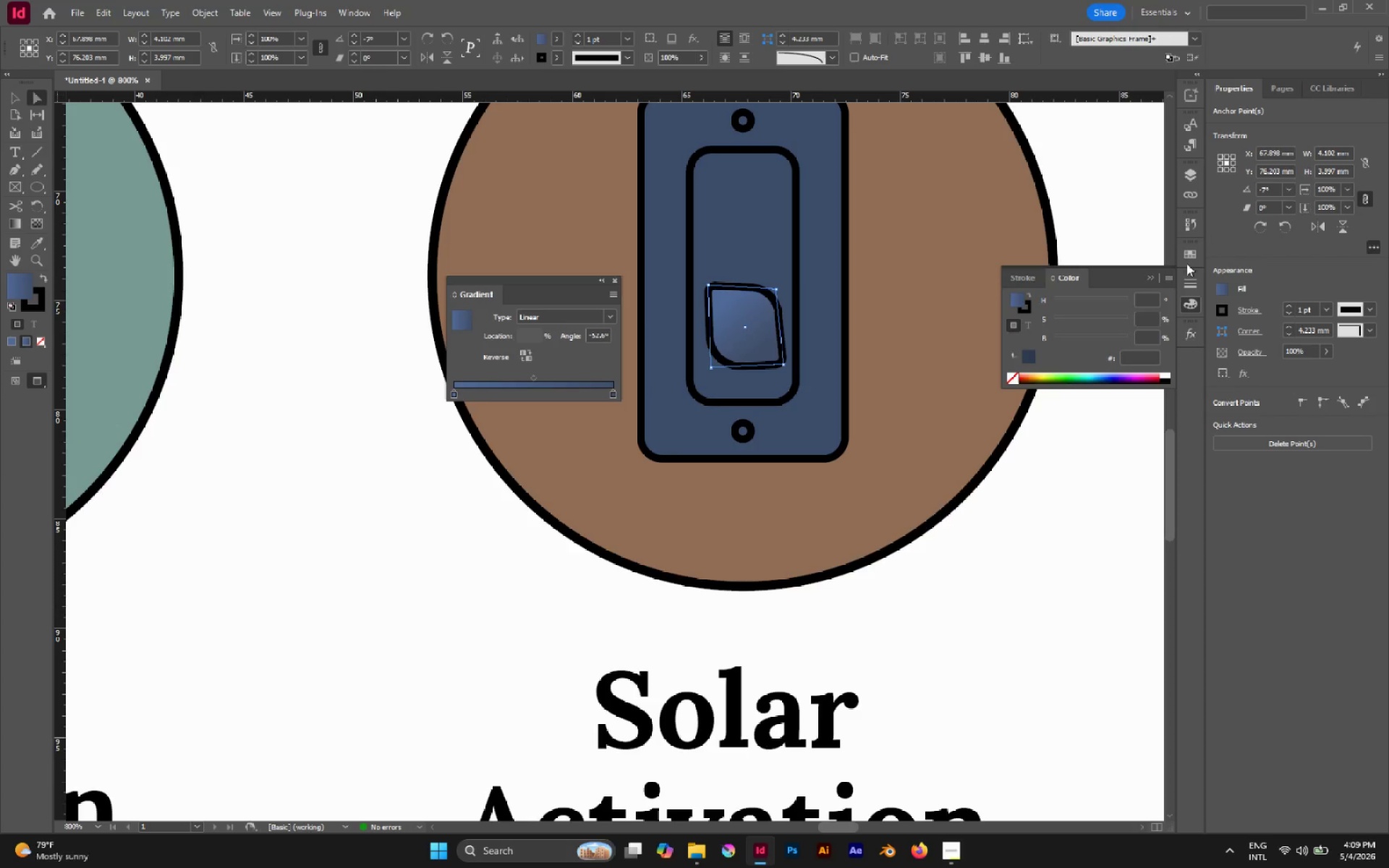 
left_click([1188, 256])
 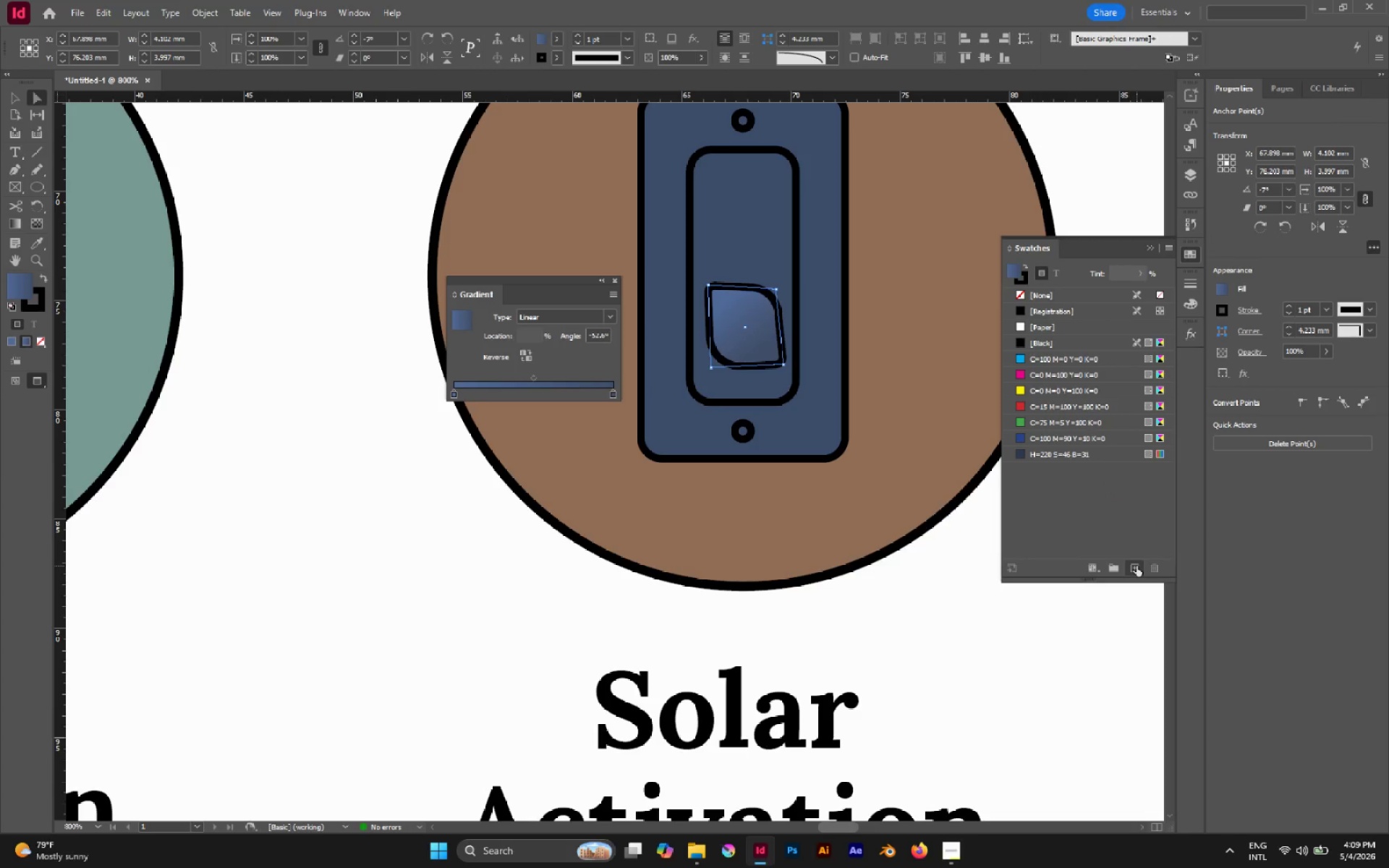 
left_click([1137, 566])
 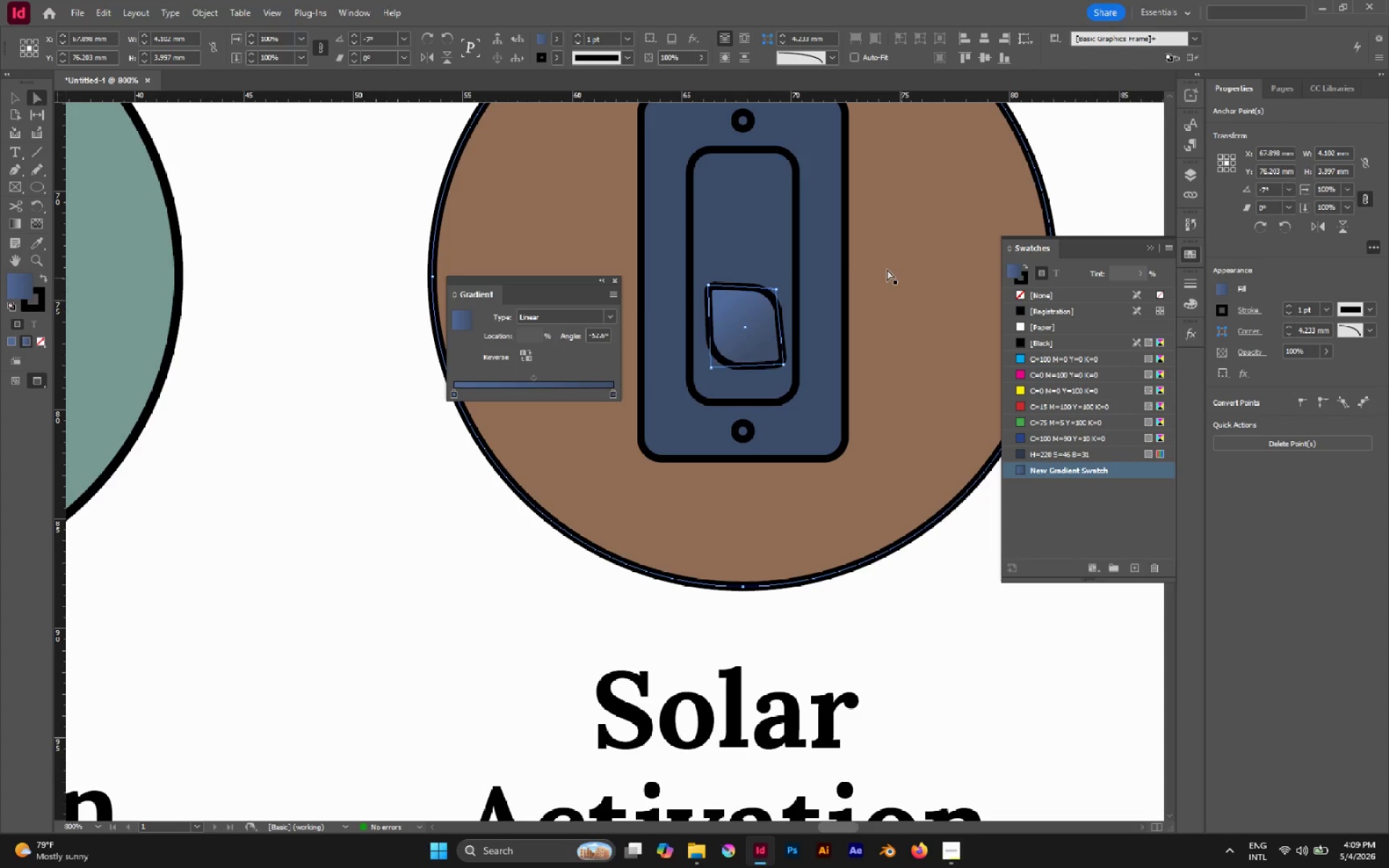 
left_click([768, 234])
 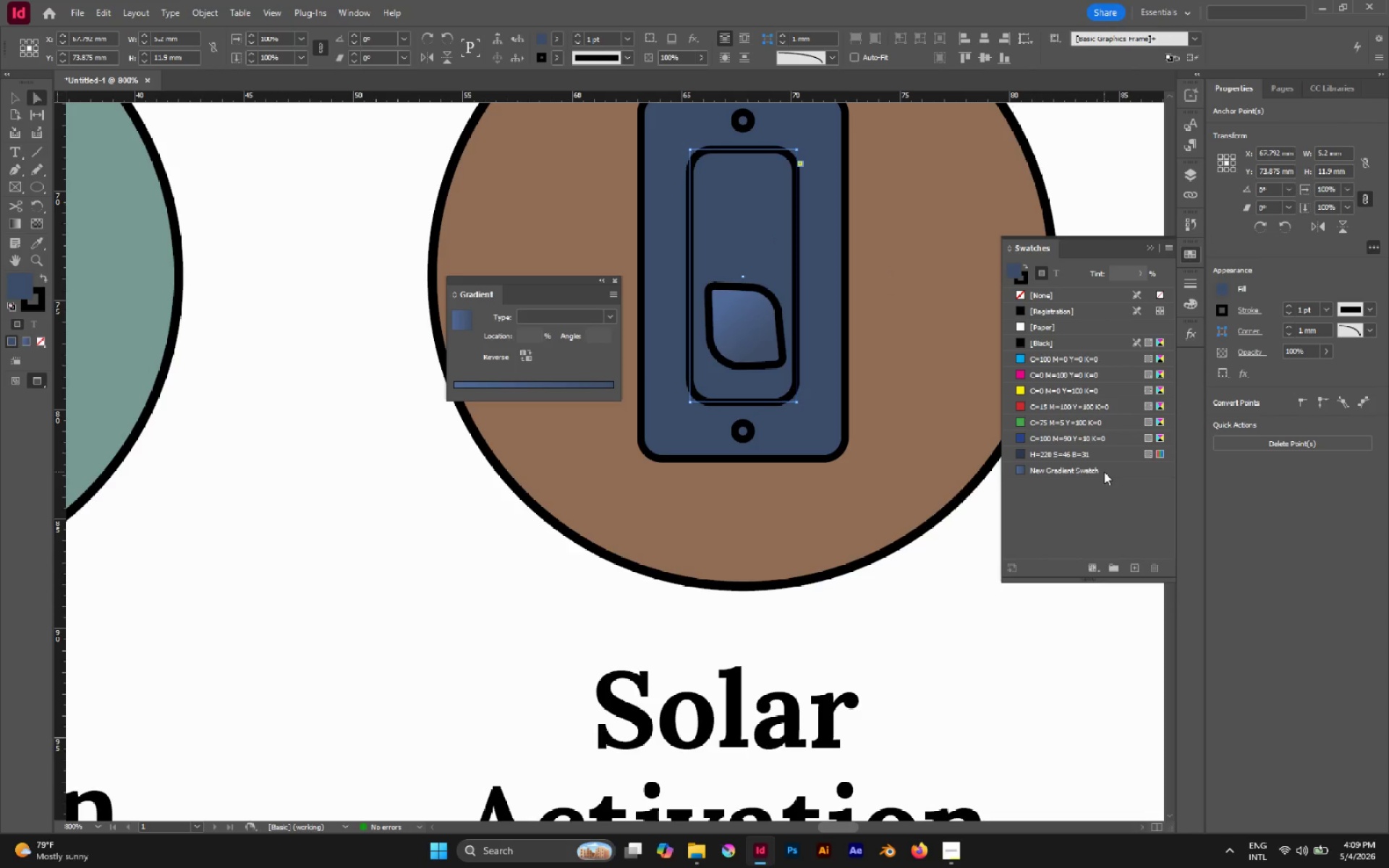 
left_click([1104, 472])
 